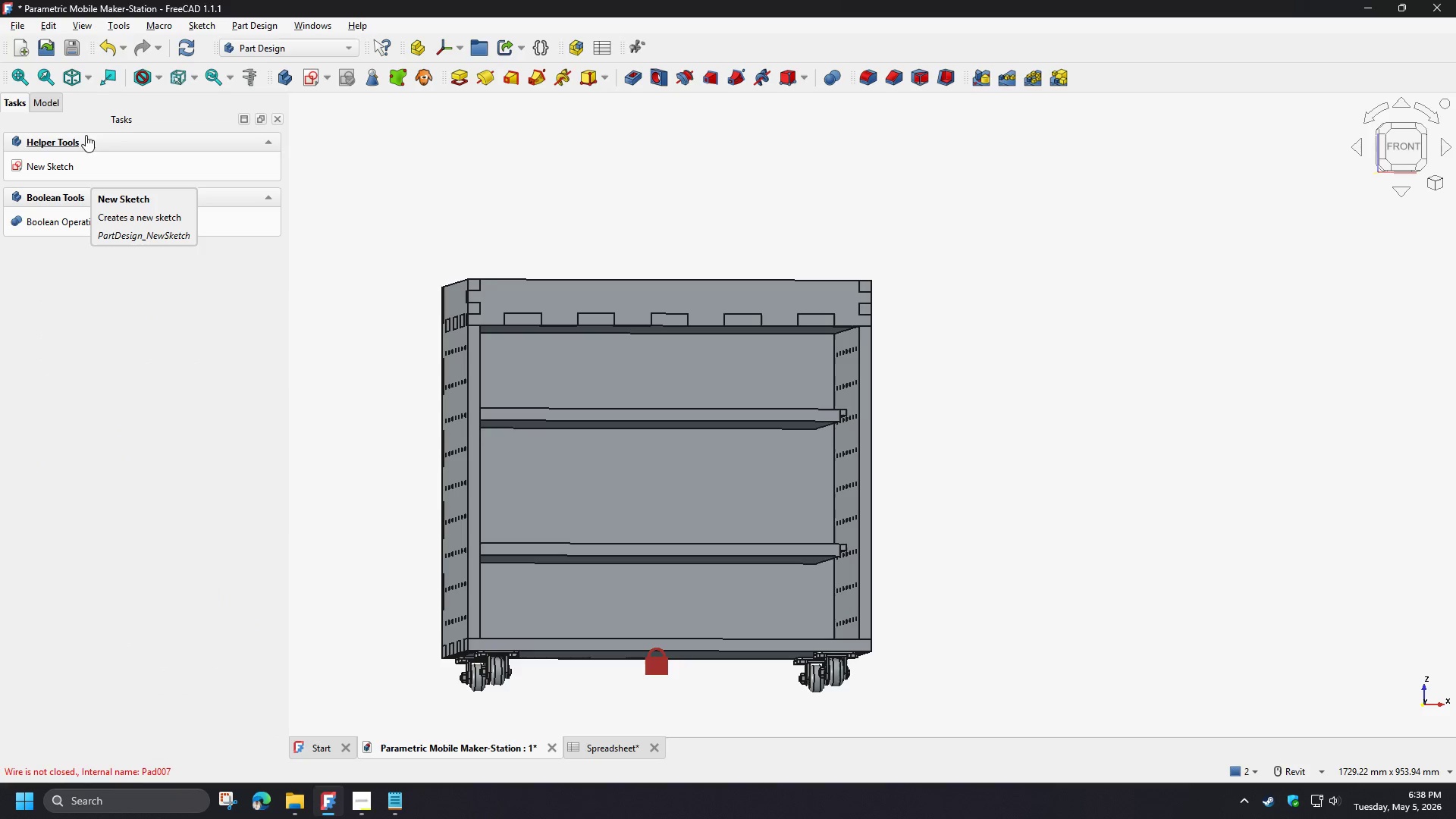 
left_click([56, 101])
 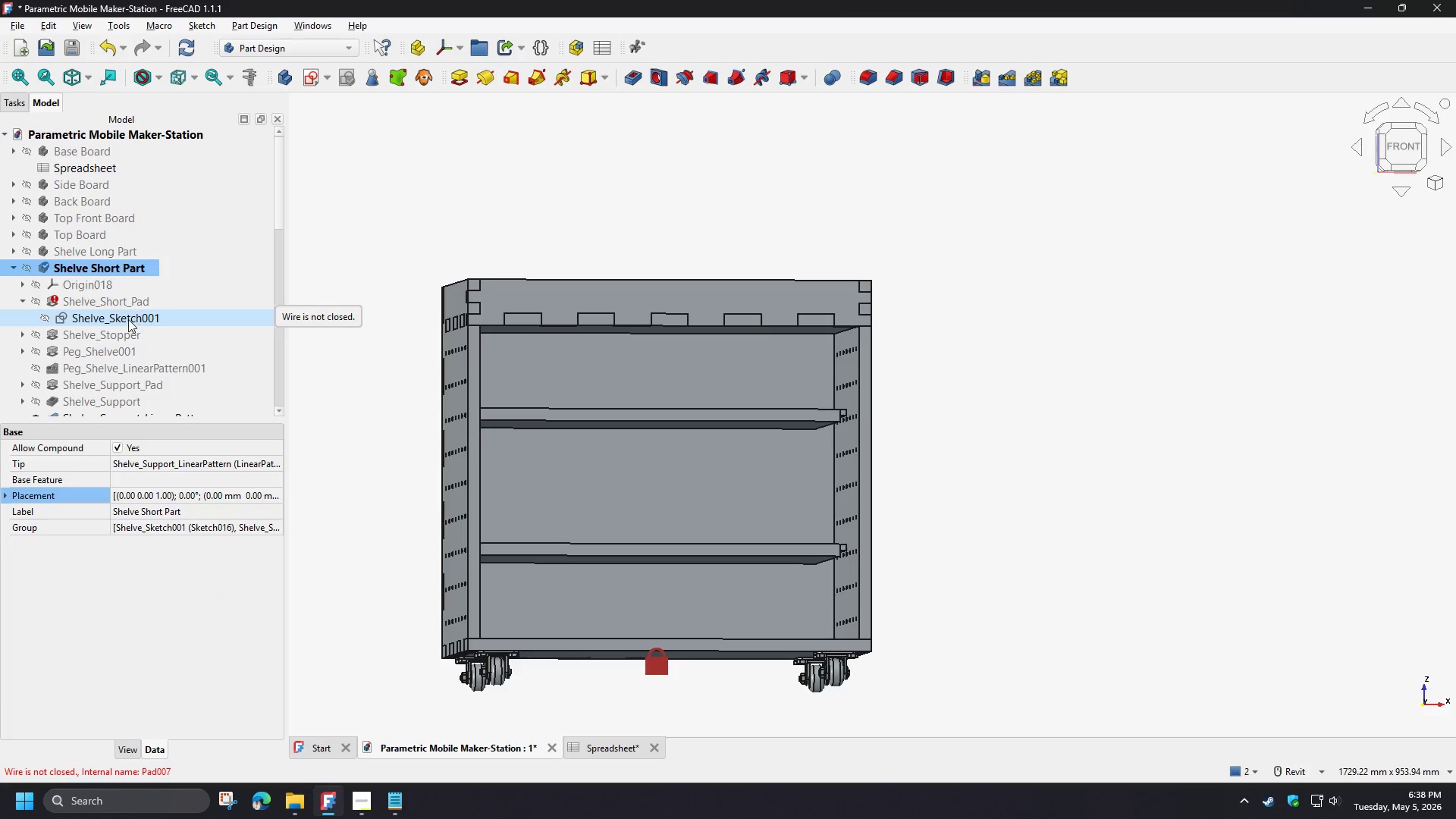 
left_click([127, 319])
 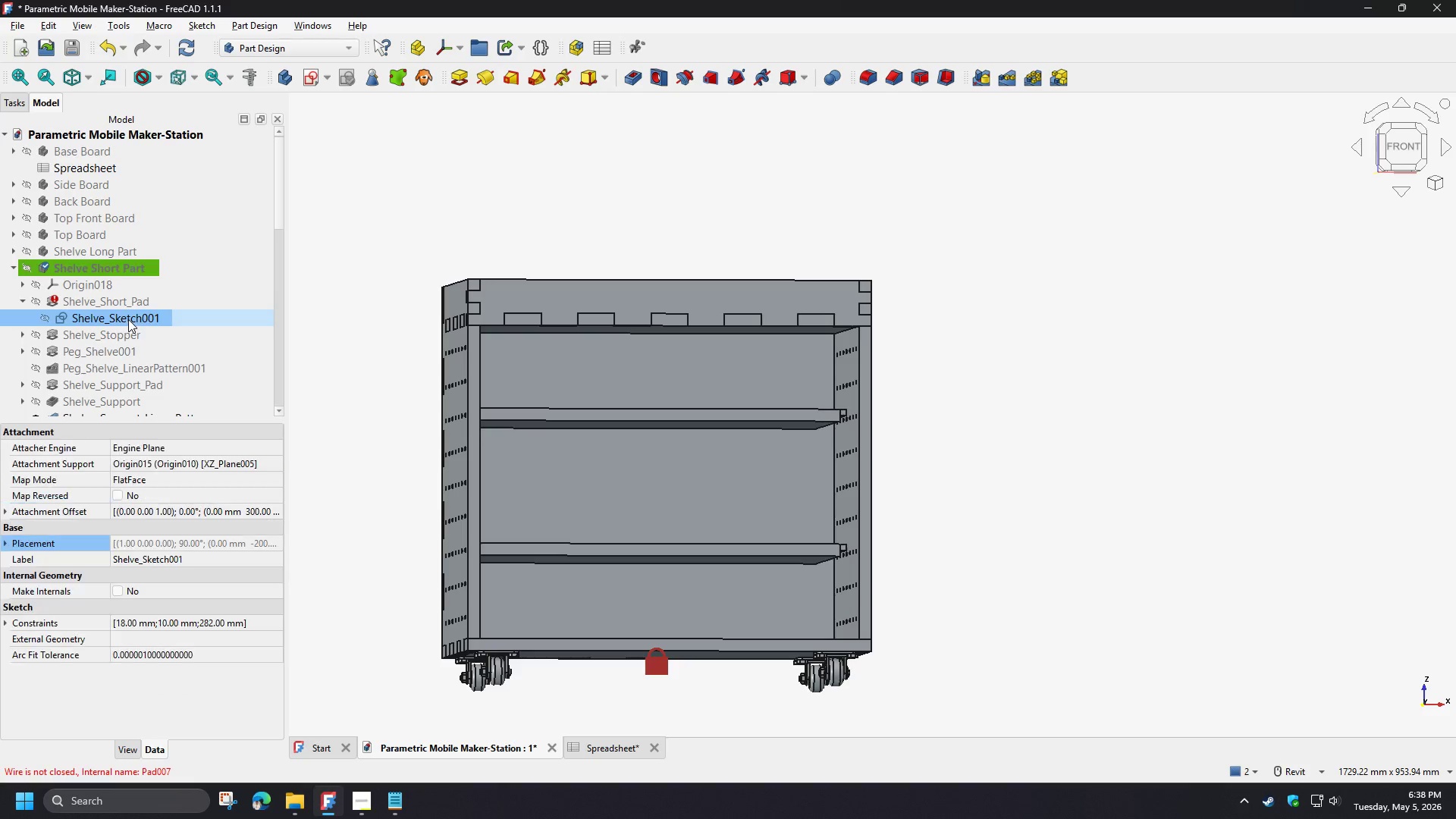 
key(Control+C)
 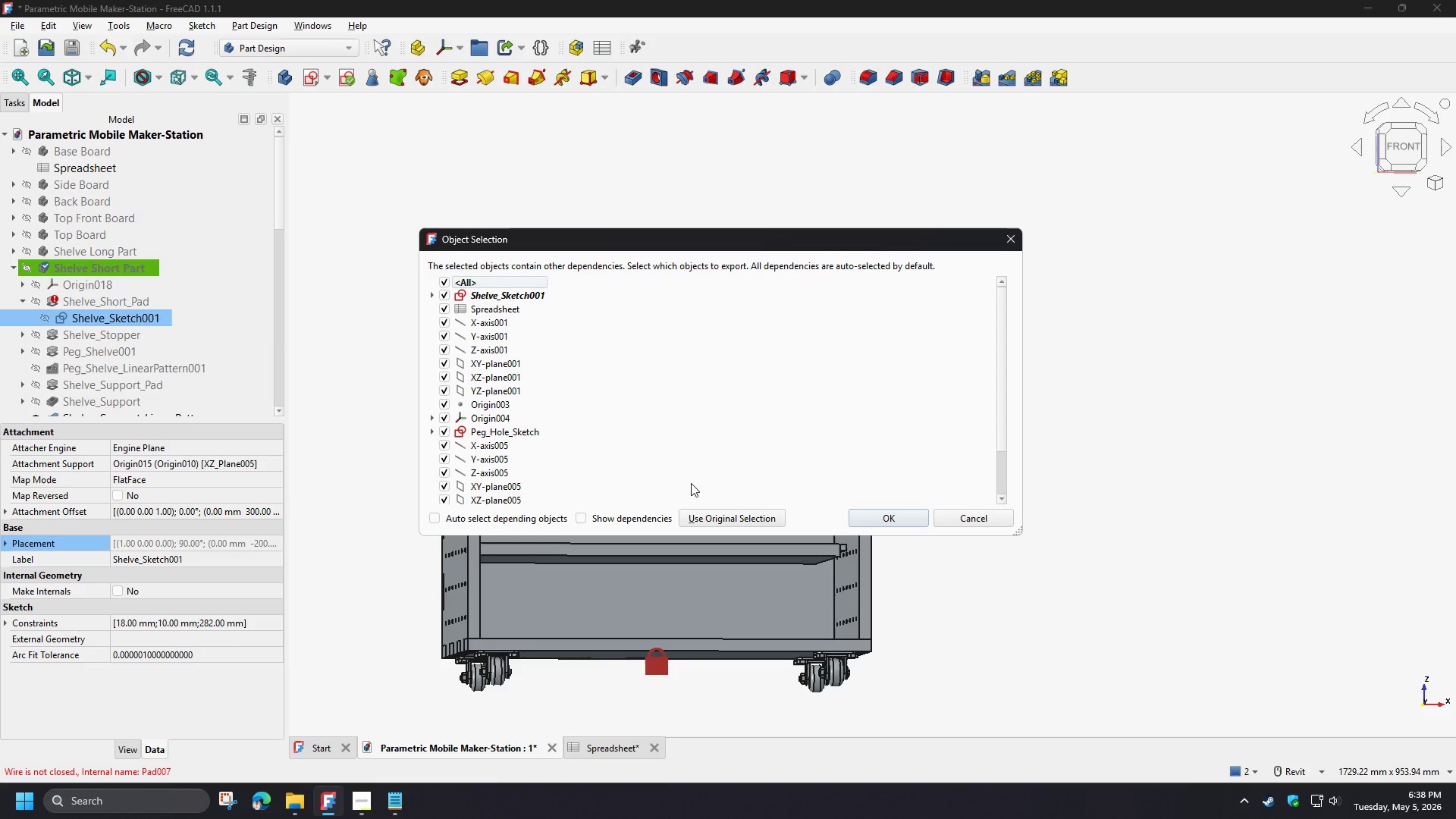 
left_click([727, 512])
 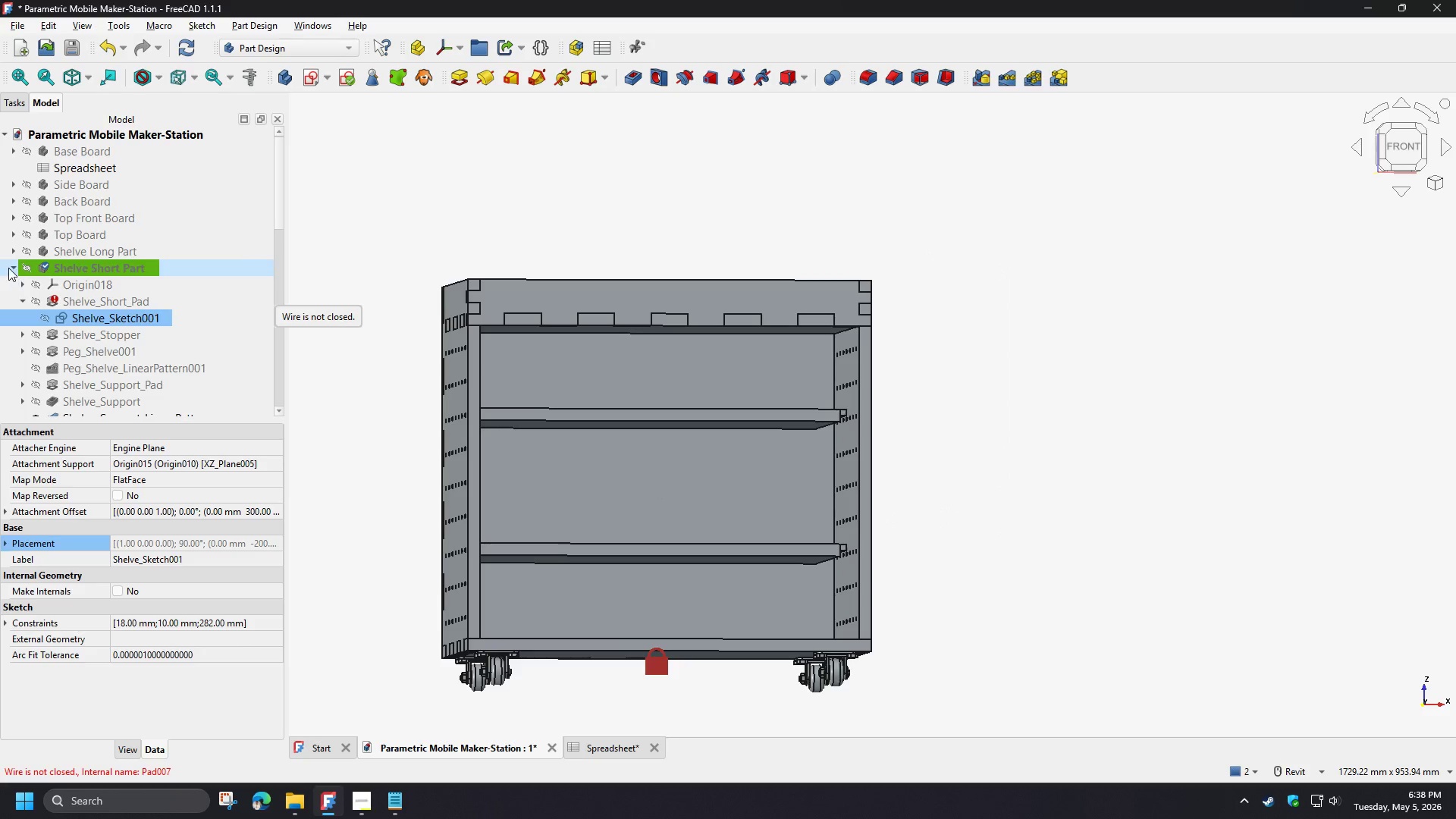 
left_click([11, 269])
 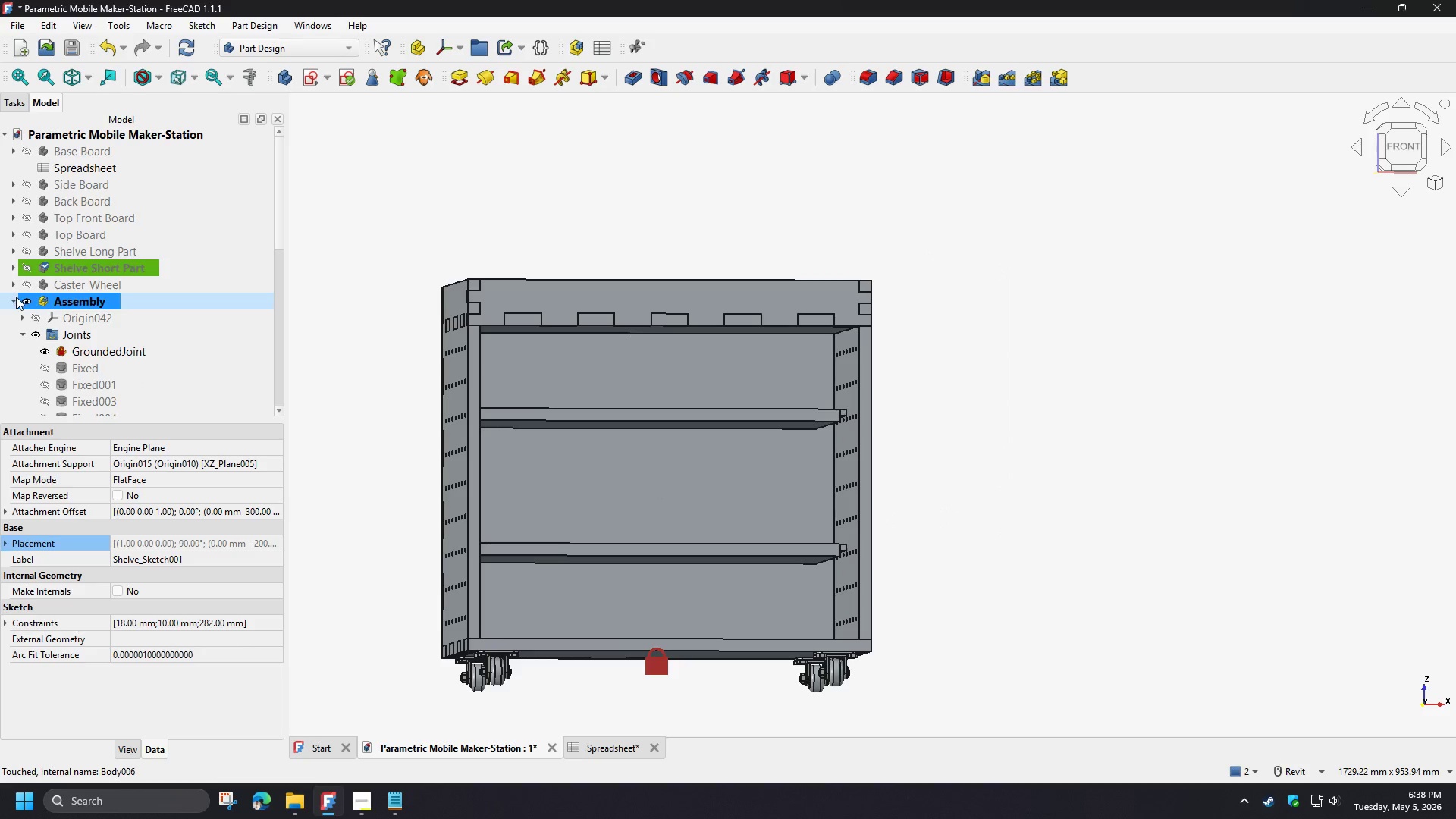 
left_click([15, 301])
 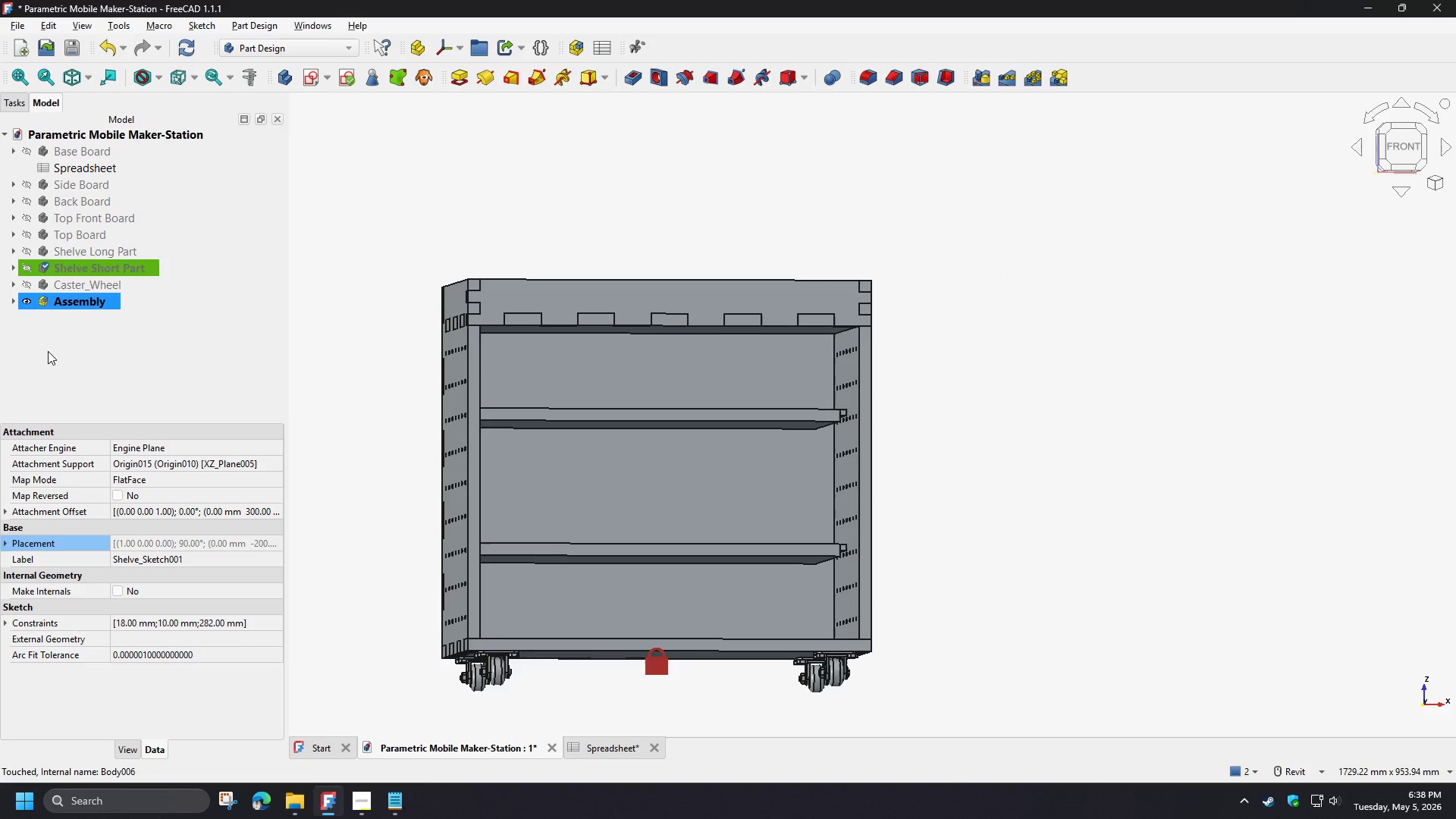 
left_click([48, 351])
 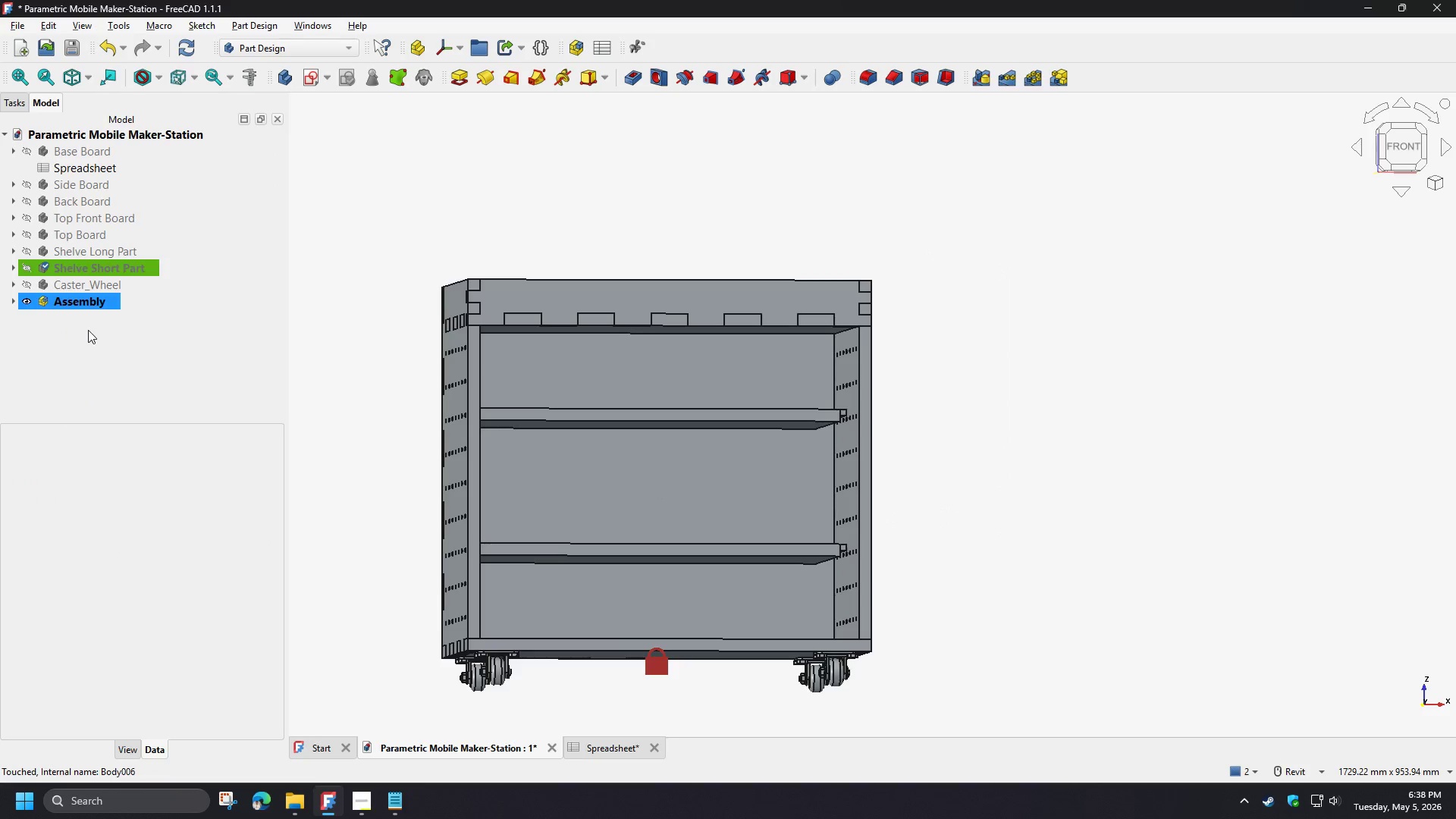 
hold_key(key=ControlLeft, duration=0.81)
 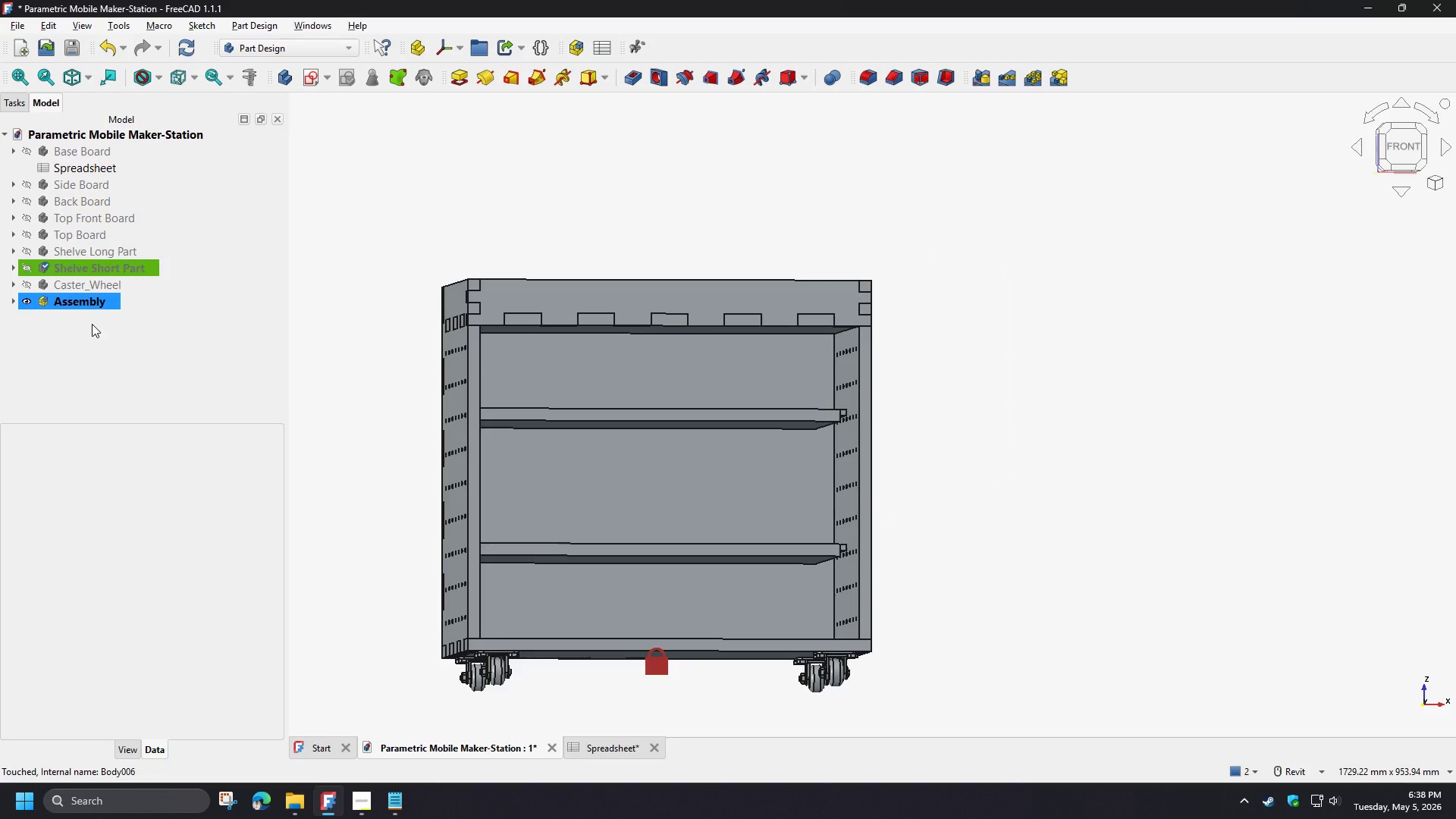 
left_click([93, 345])
 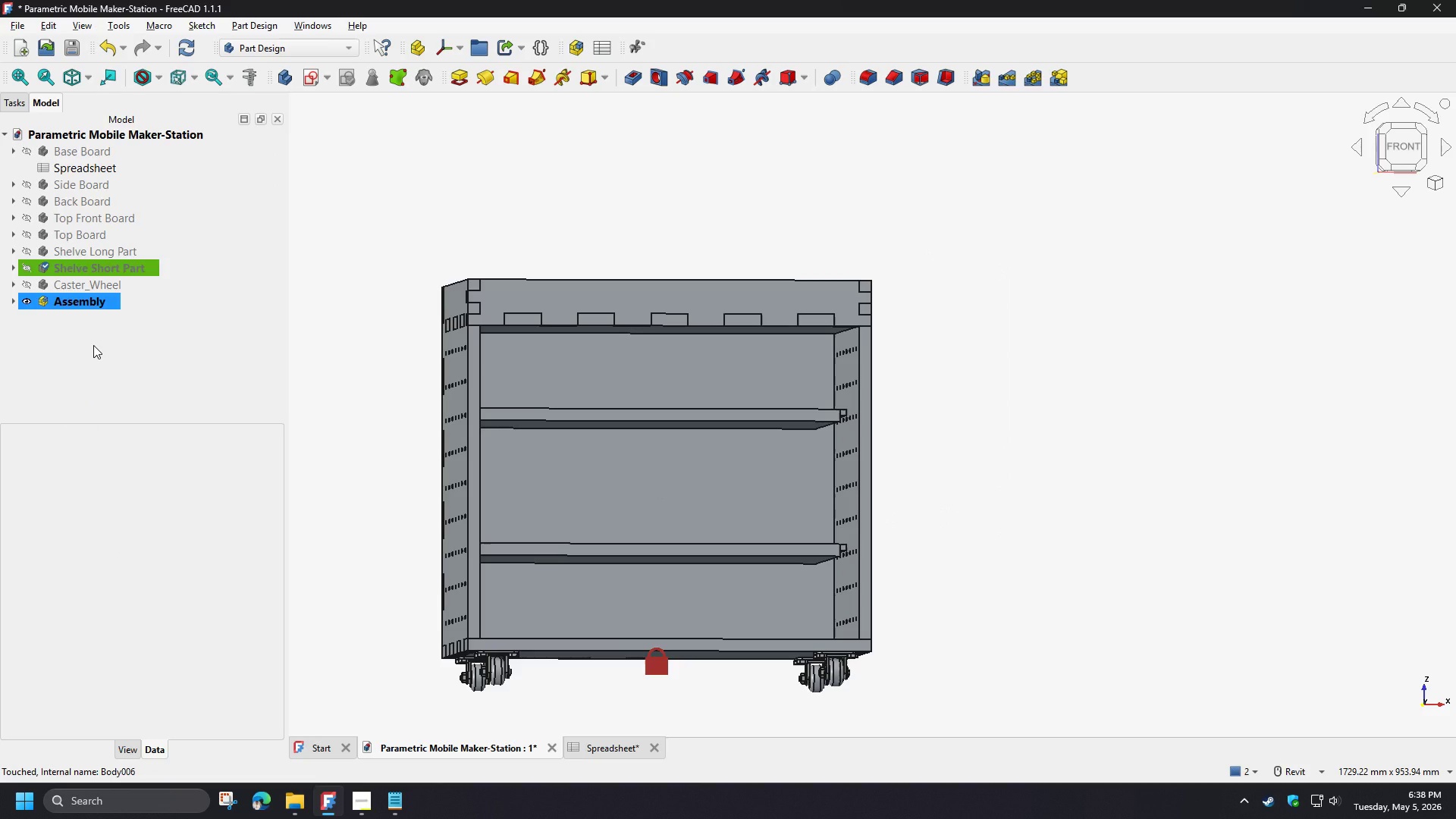 
key(Control+V)
 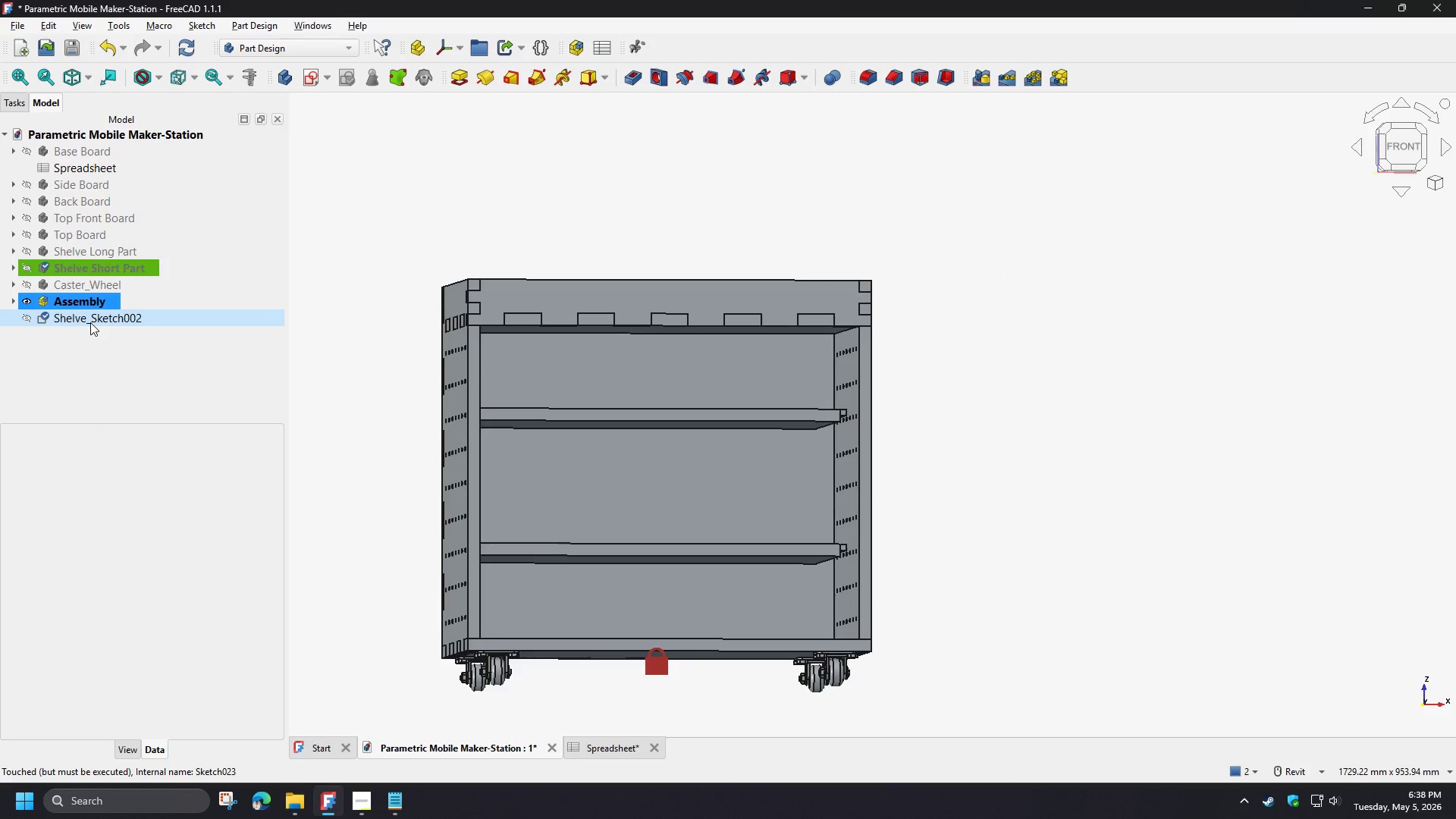 
left_click_drag(start_coordinate=[90, 322], to_coordinate=[92, 271])
 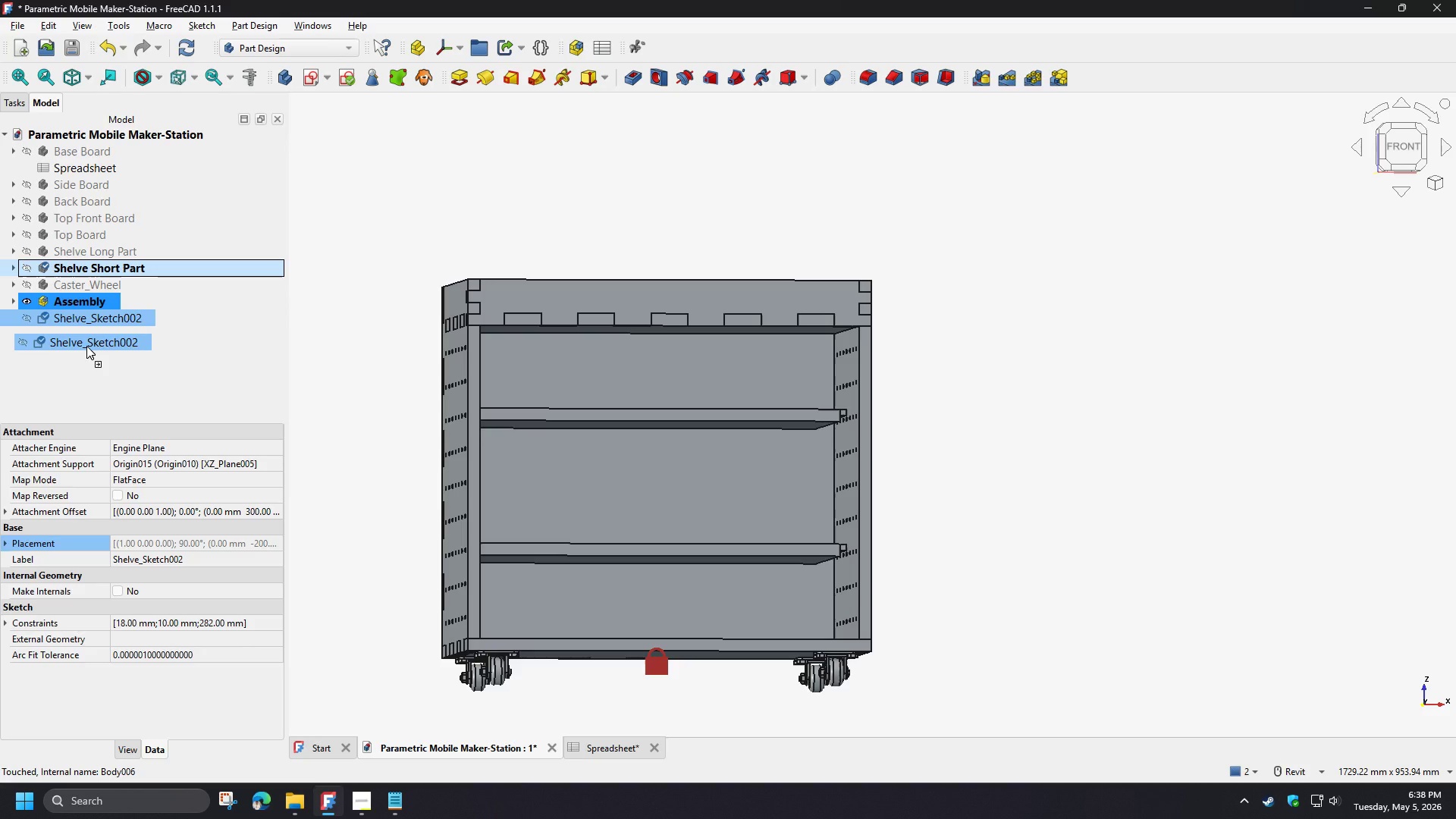 
wait(6.66)
 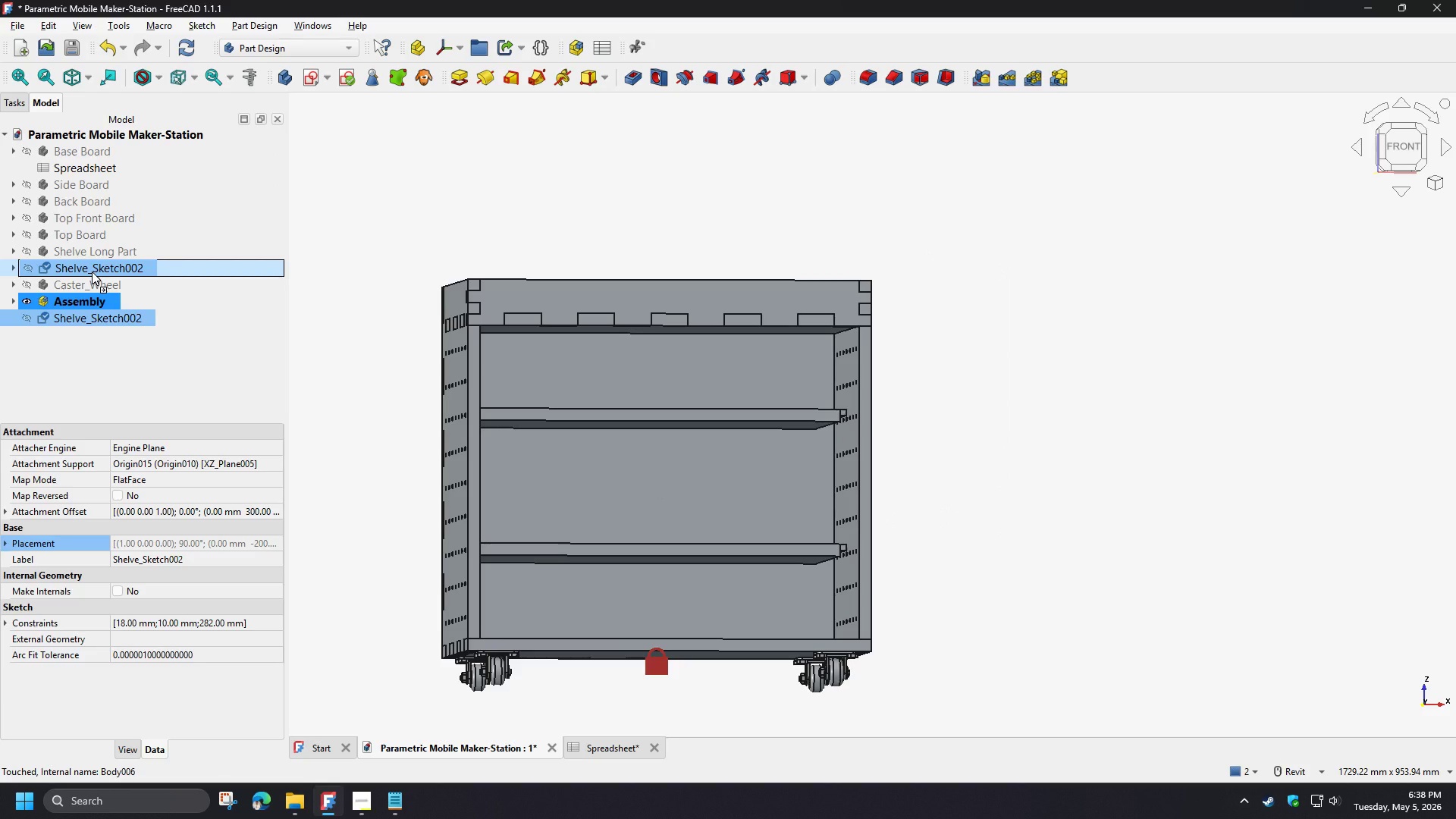 
right_click([86, 346])
 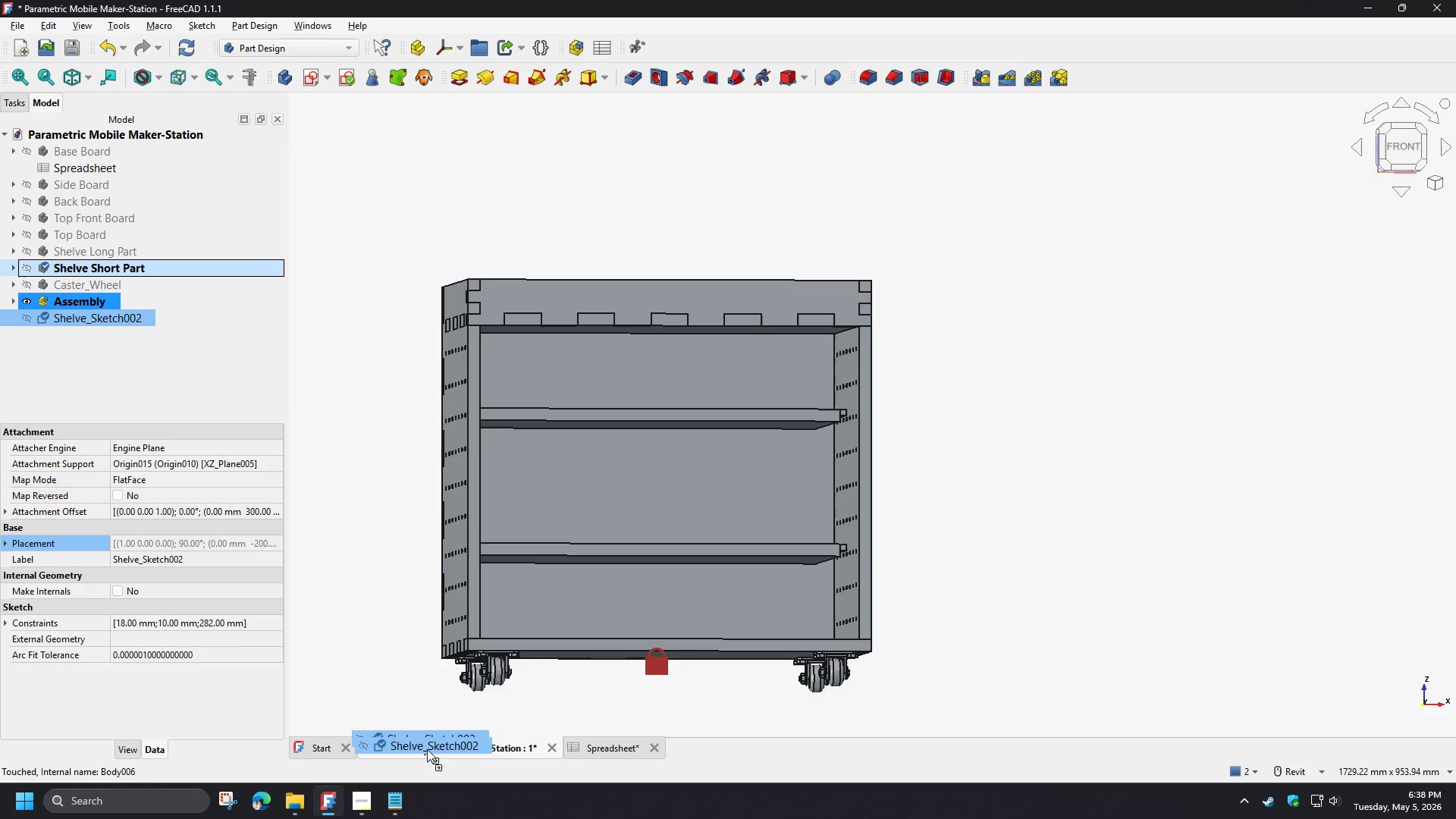 
wait(6.0)
 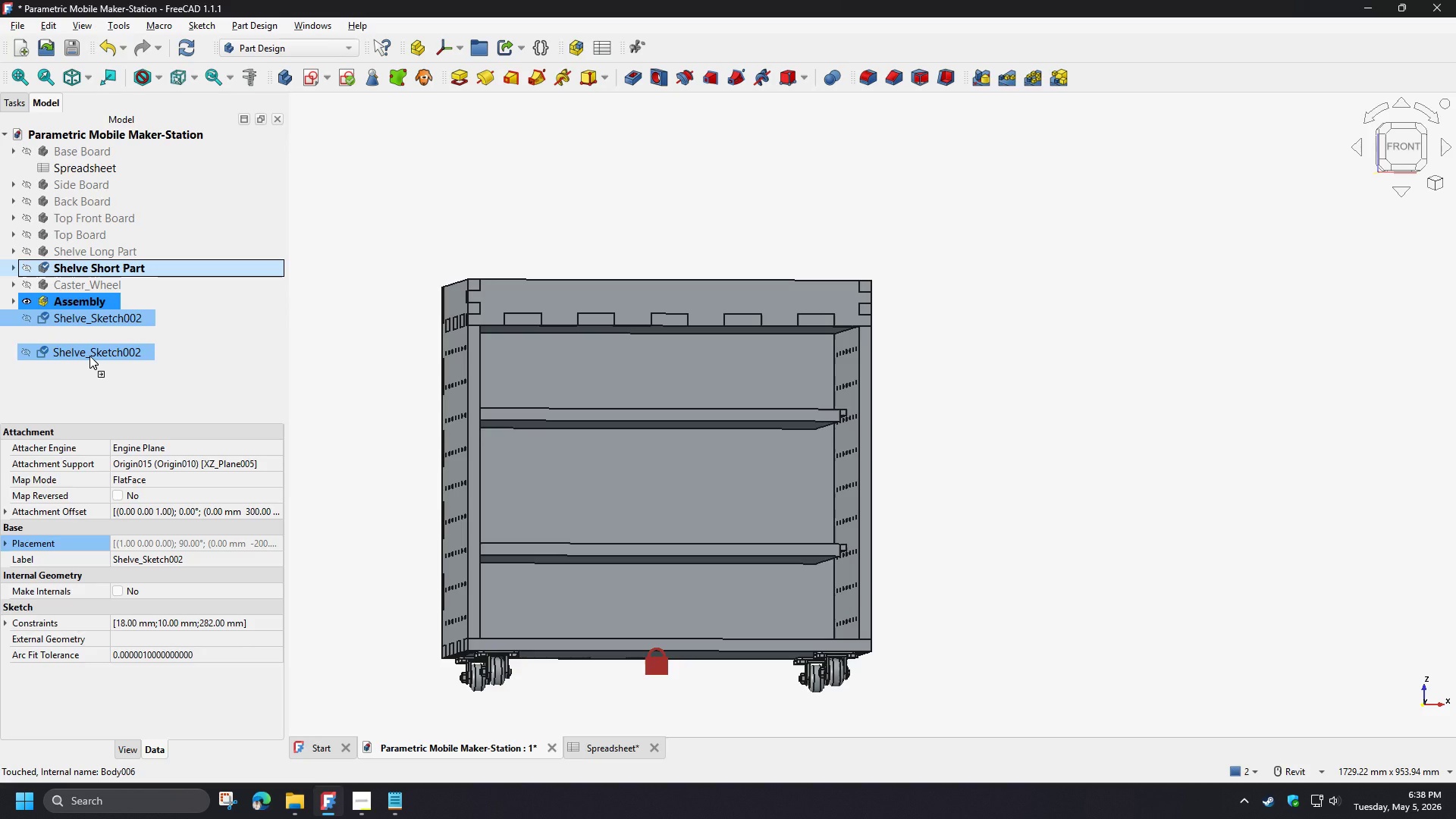 
mouse_move([316, 774])
 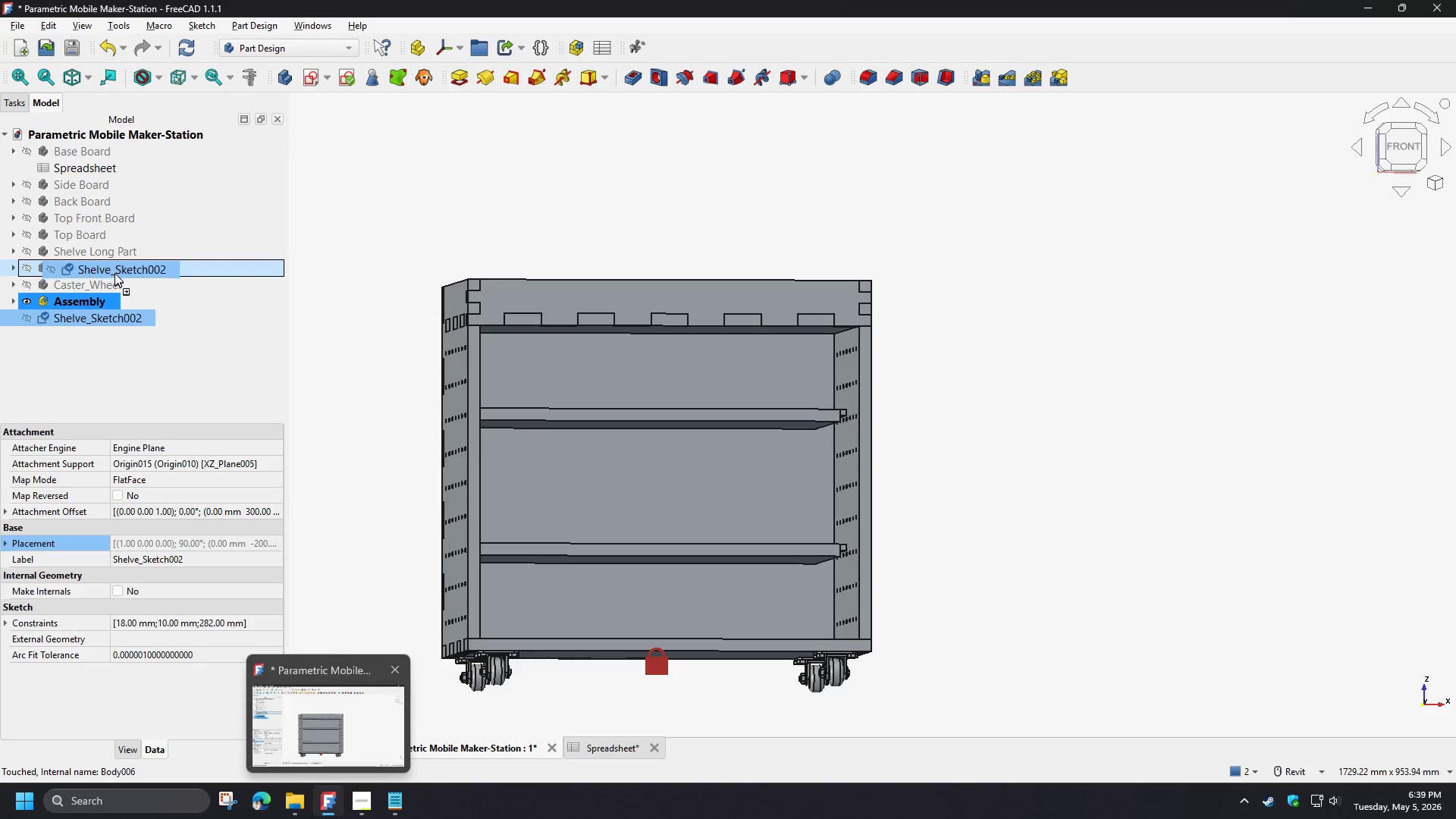 
left_click_drag(start_coordinate=[114, 271], to_coordinate=[104, 234])
 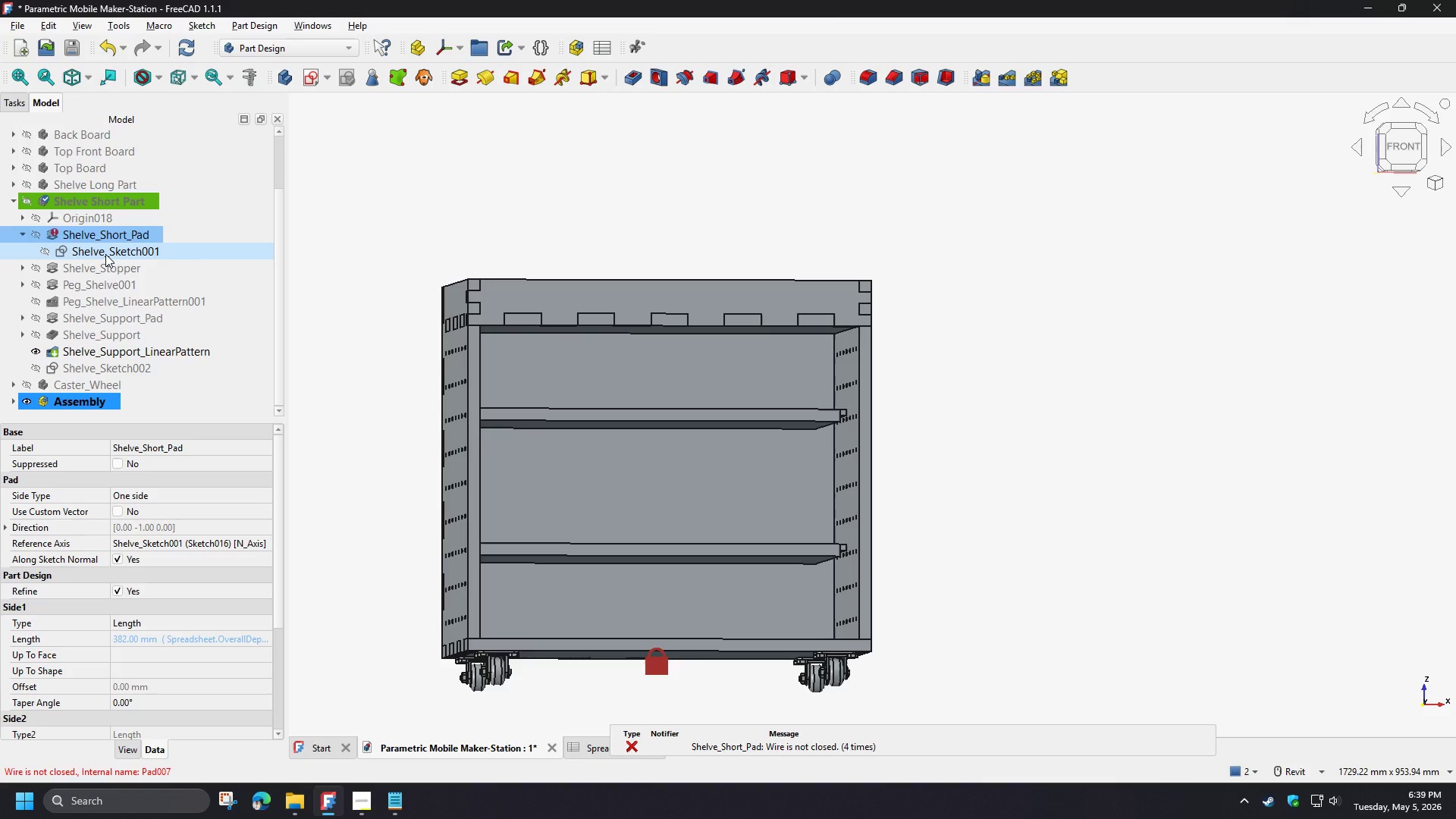 
left_click([104, 234])
 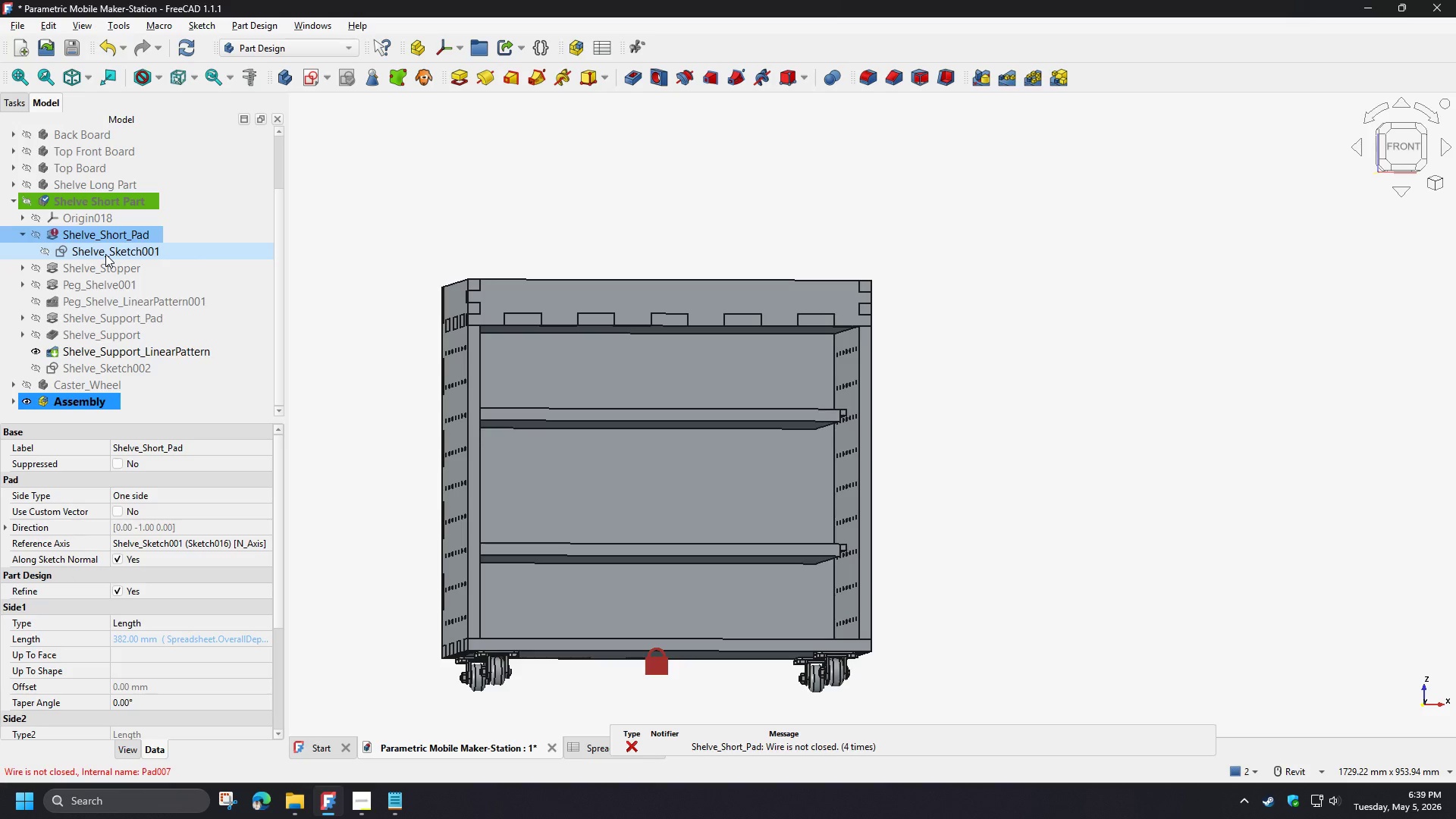 
hold_key(key=ShiftLeft, duration=1.08)
 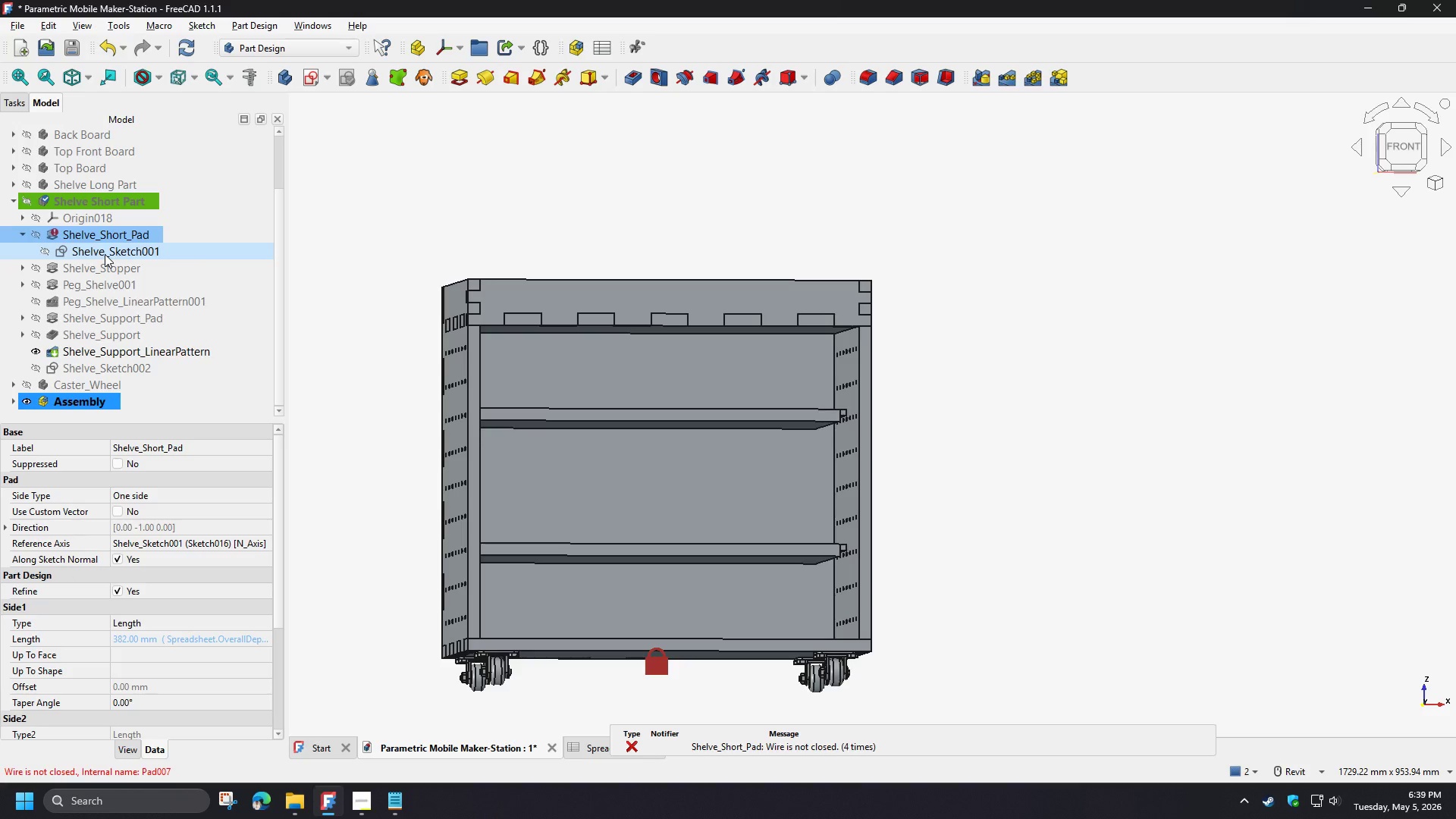 
key(Delete)
 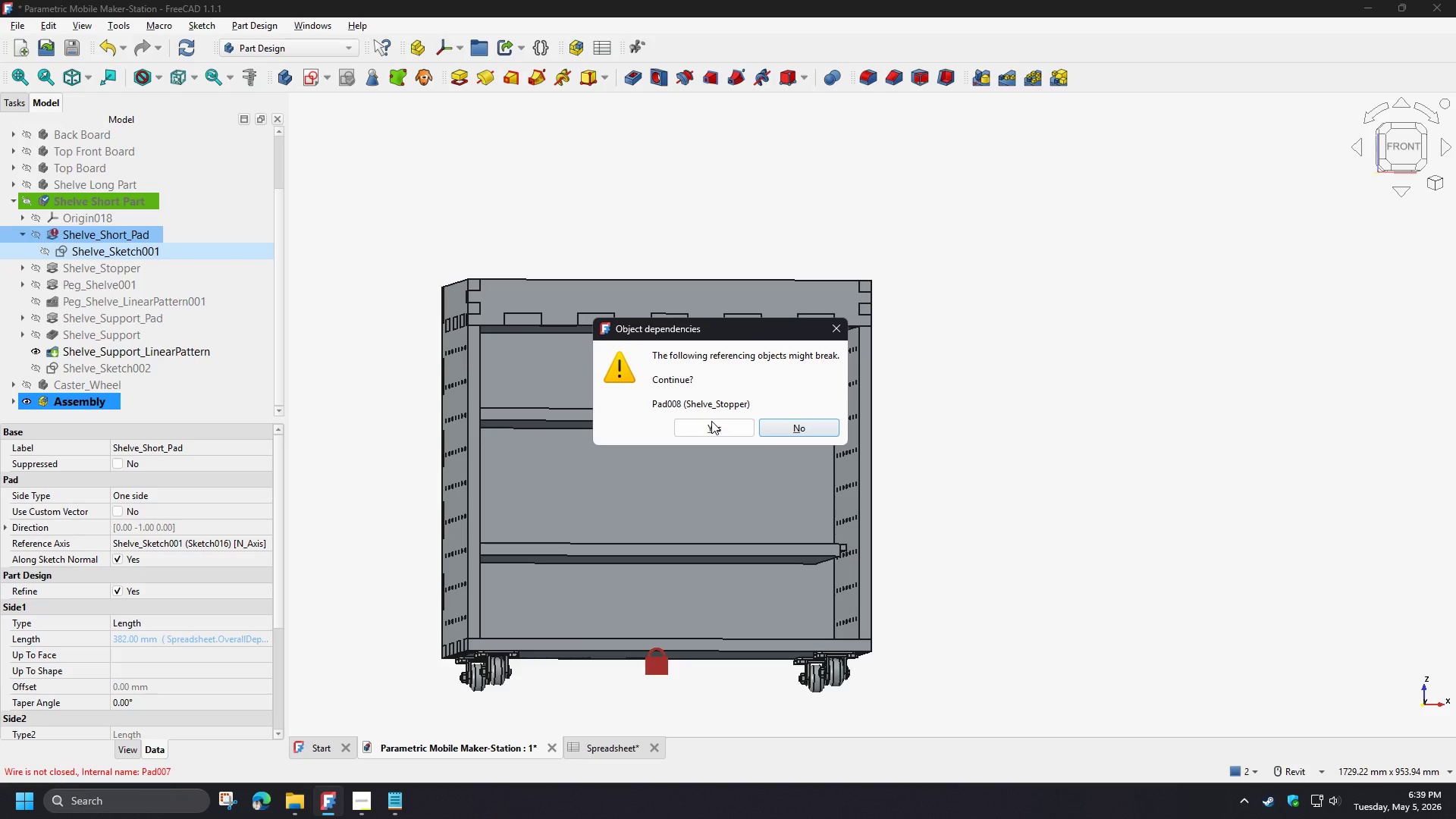 
left_click([717, 435])
 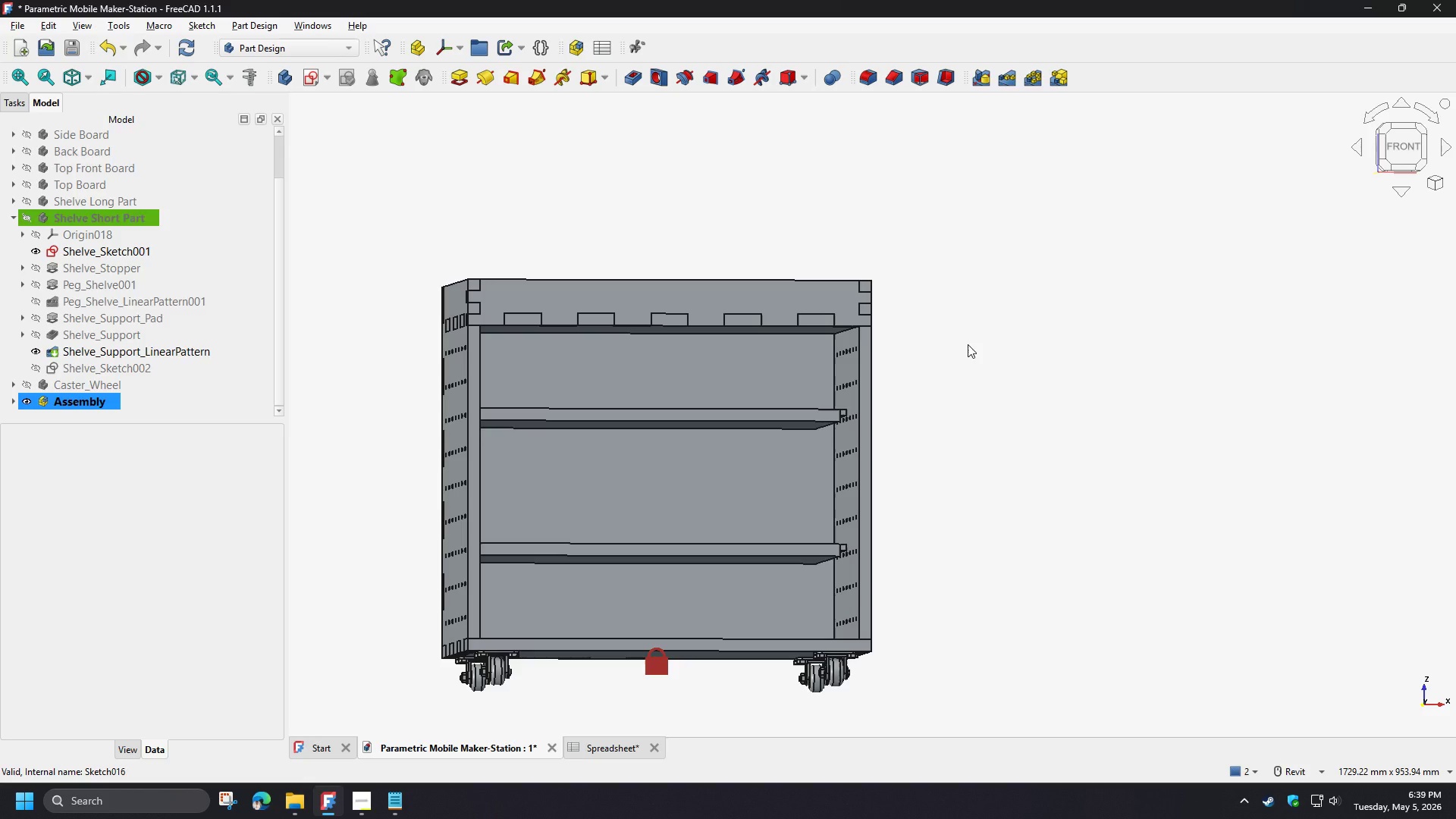 
wait(31.0)
 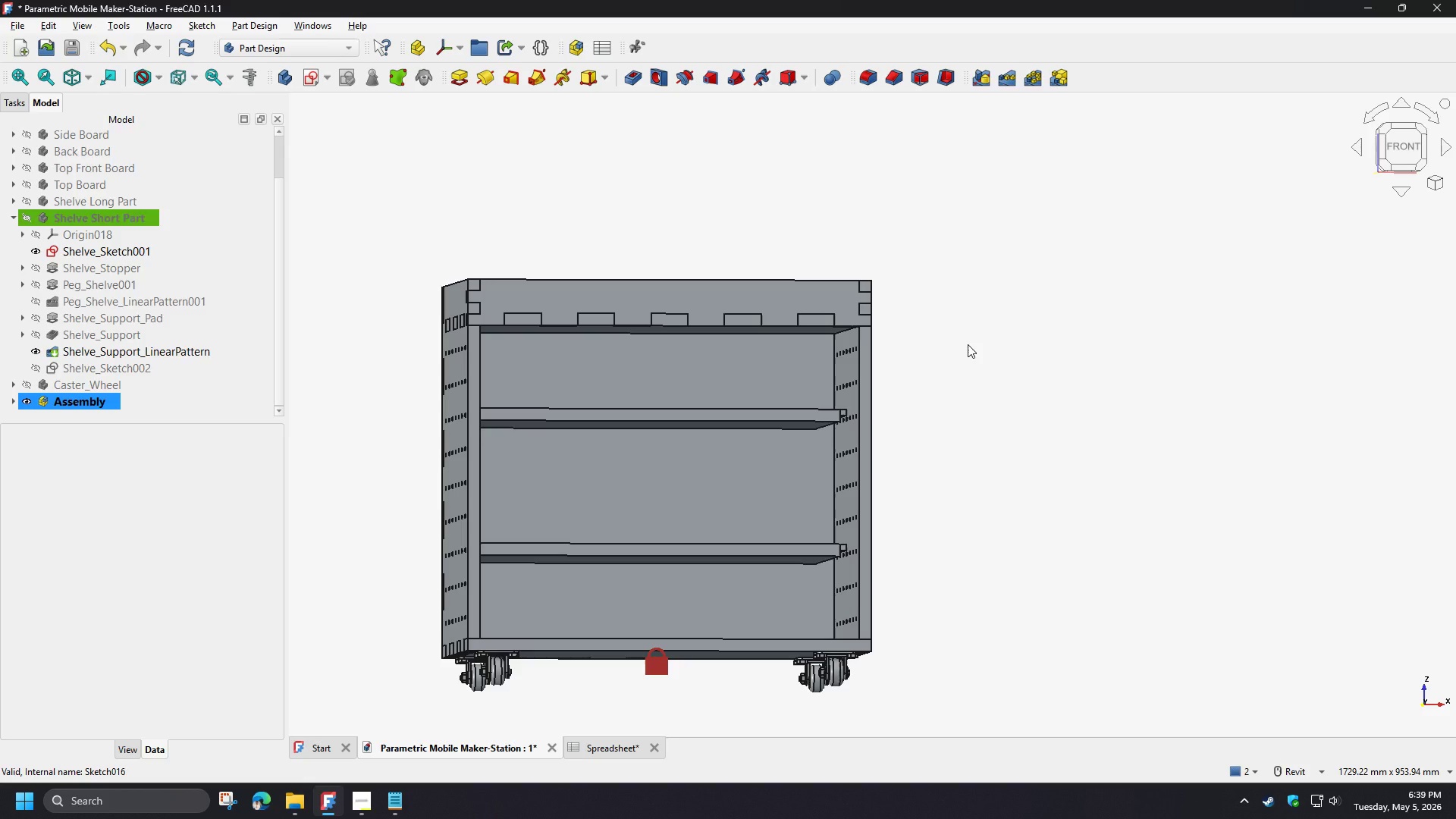 
left_click([102, 251])
 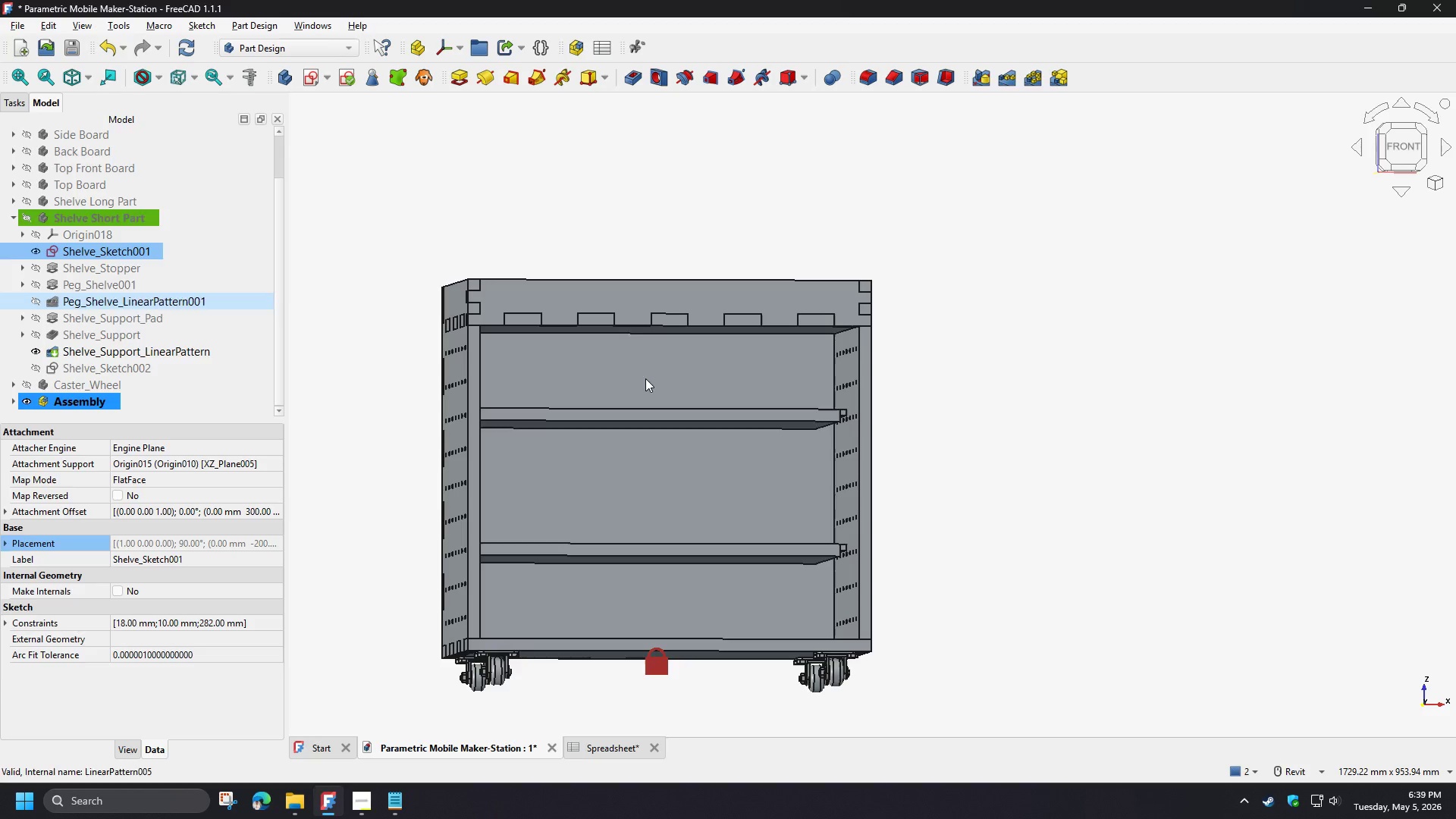 
key(Space)
 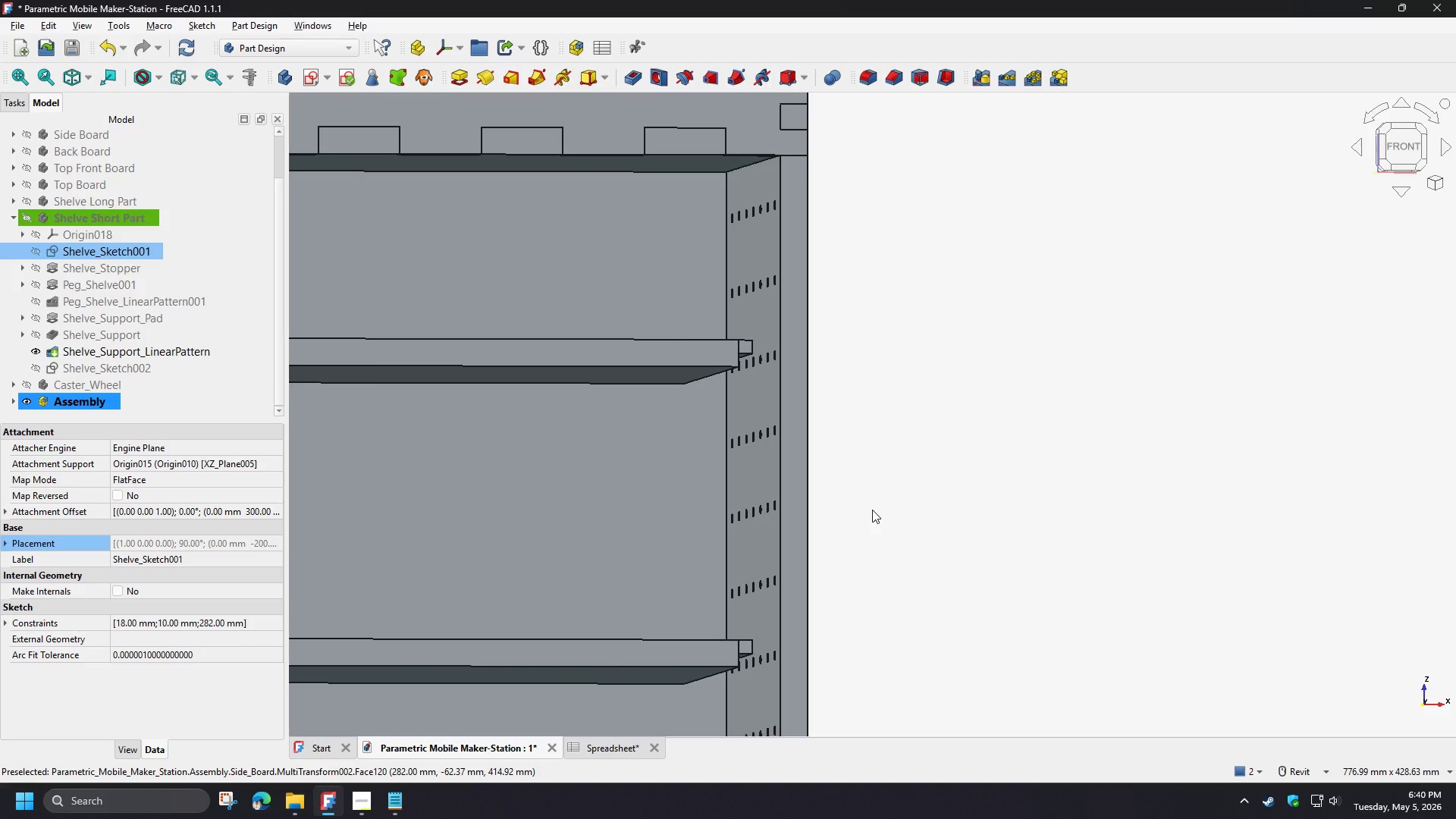 
scroll: coordinate [920, 465], scroll_direction: up, amount: 4.0
 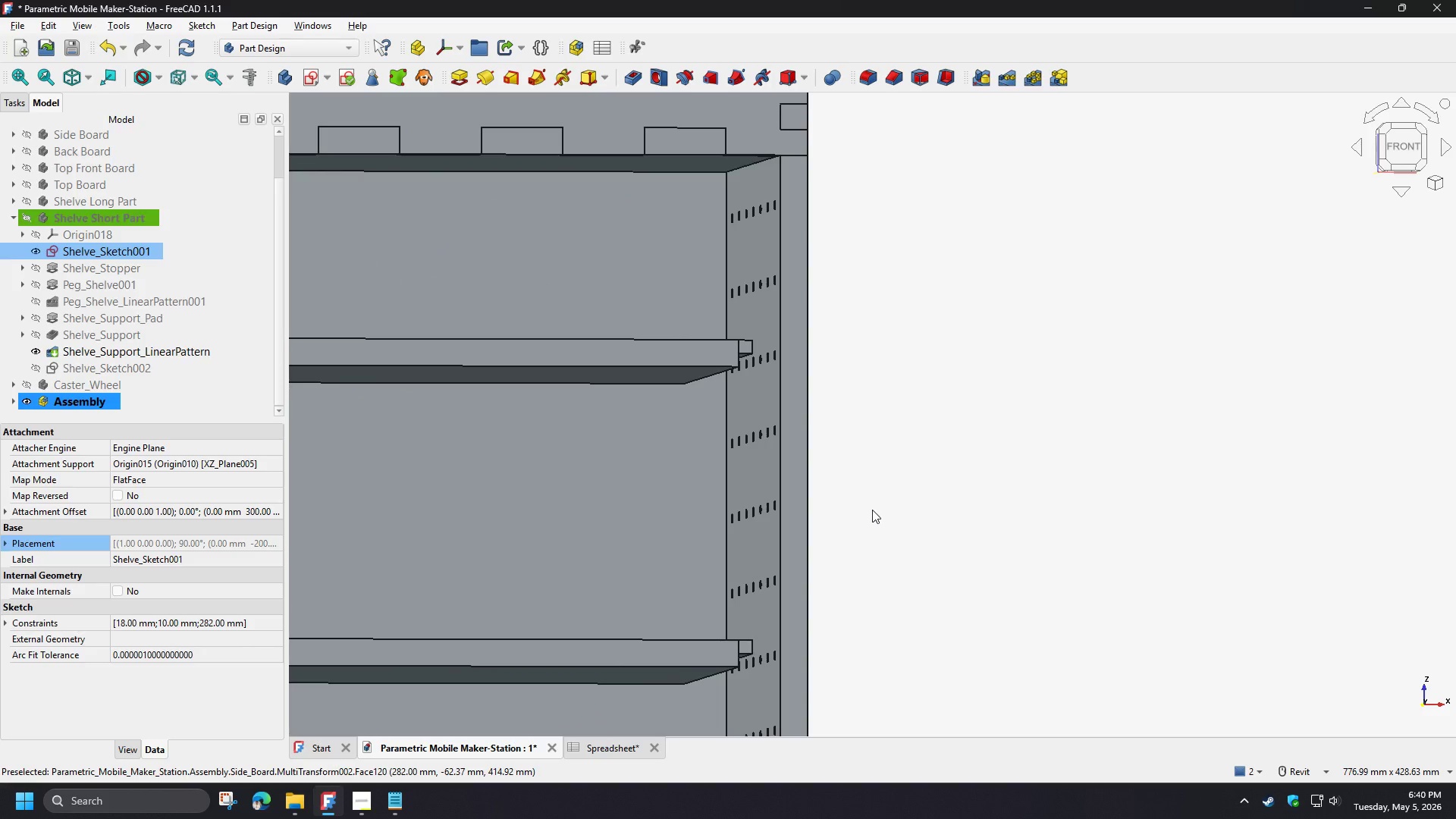 
key(Space)
 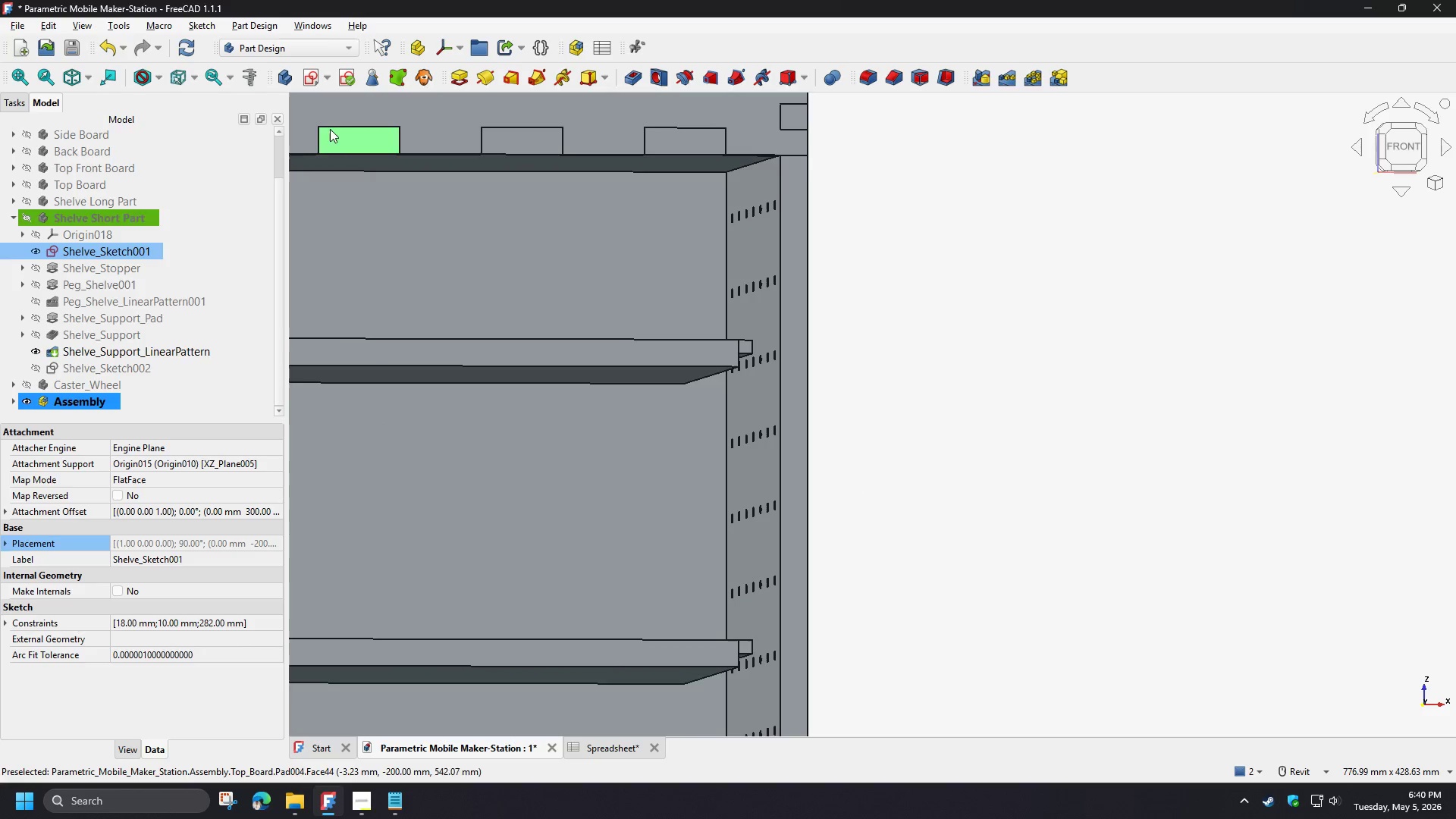 
left_click([194, 49])
 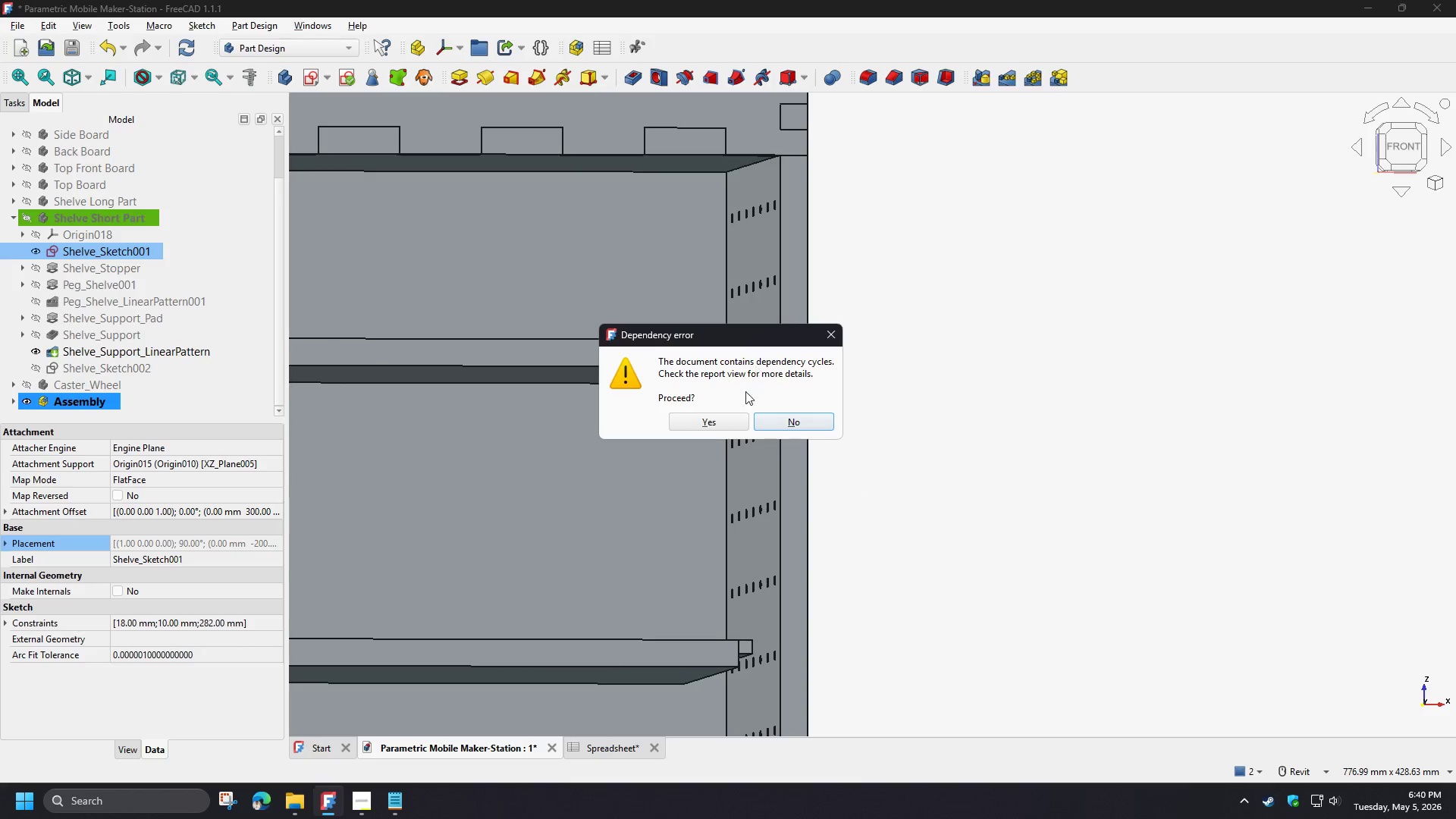 
left_click([730, 424])
 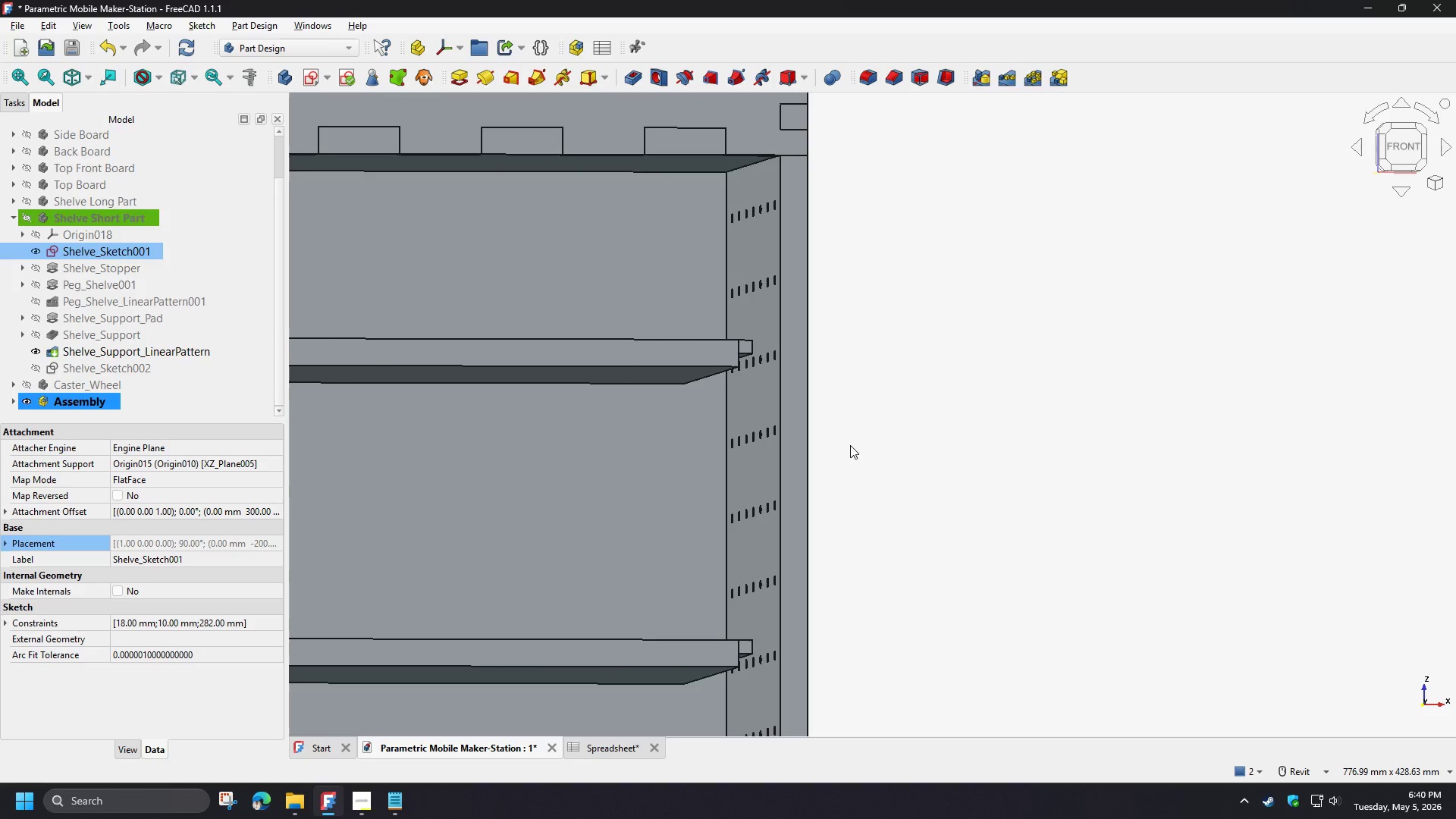 
wait(7.51)
 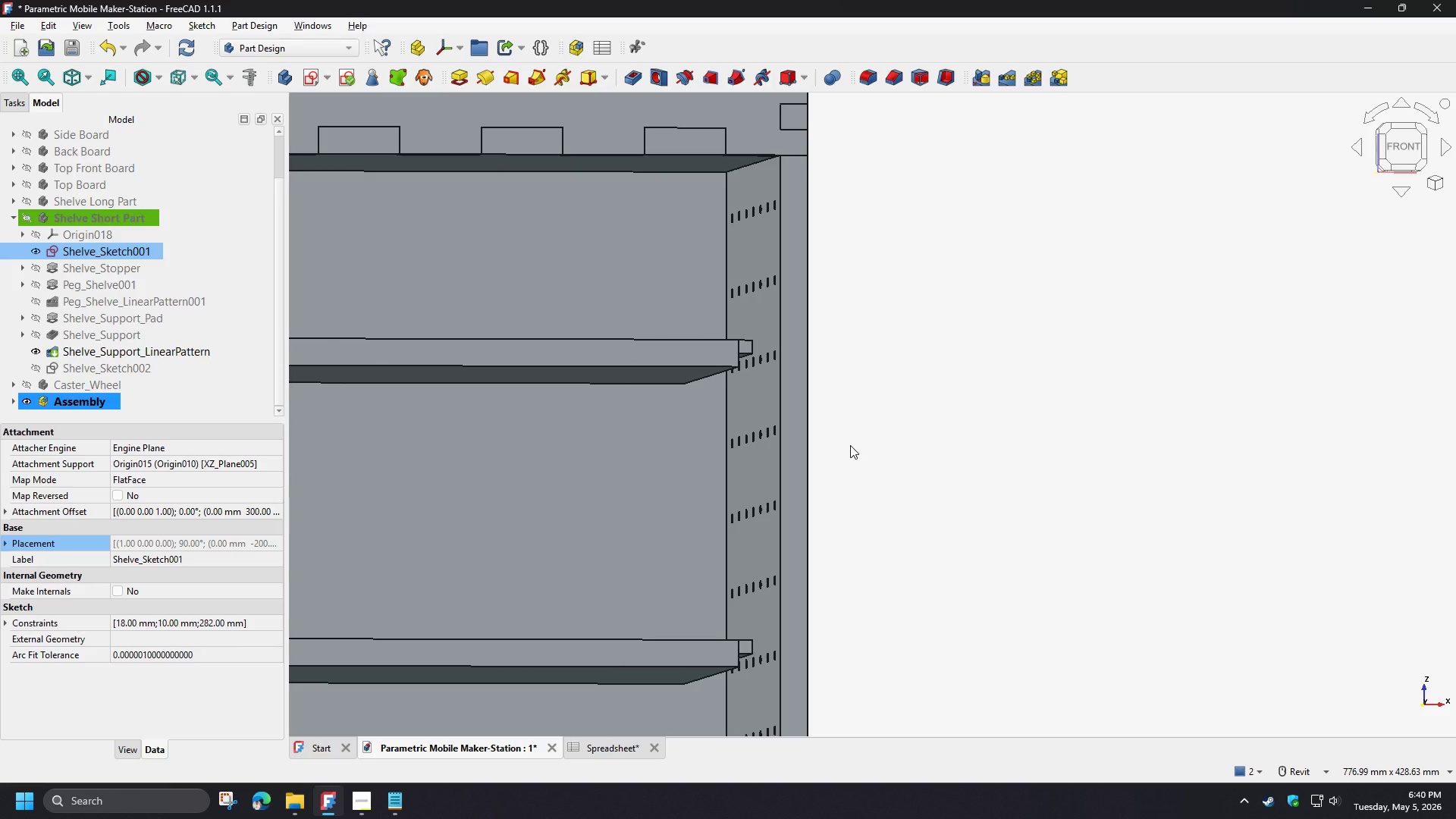 
hold_key(key=ShiftLeft, duration=0.8)
 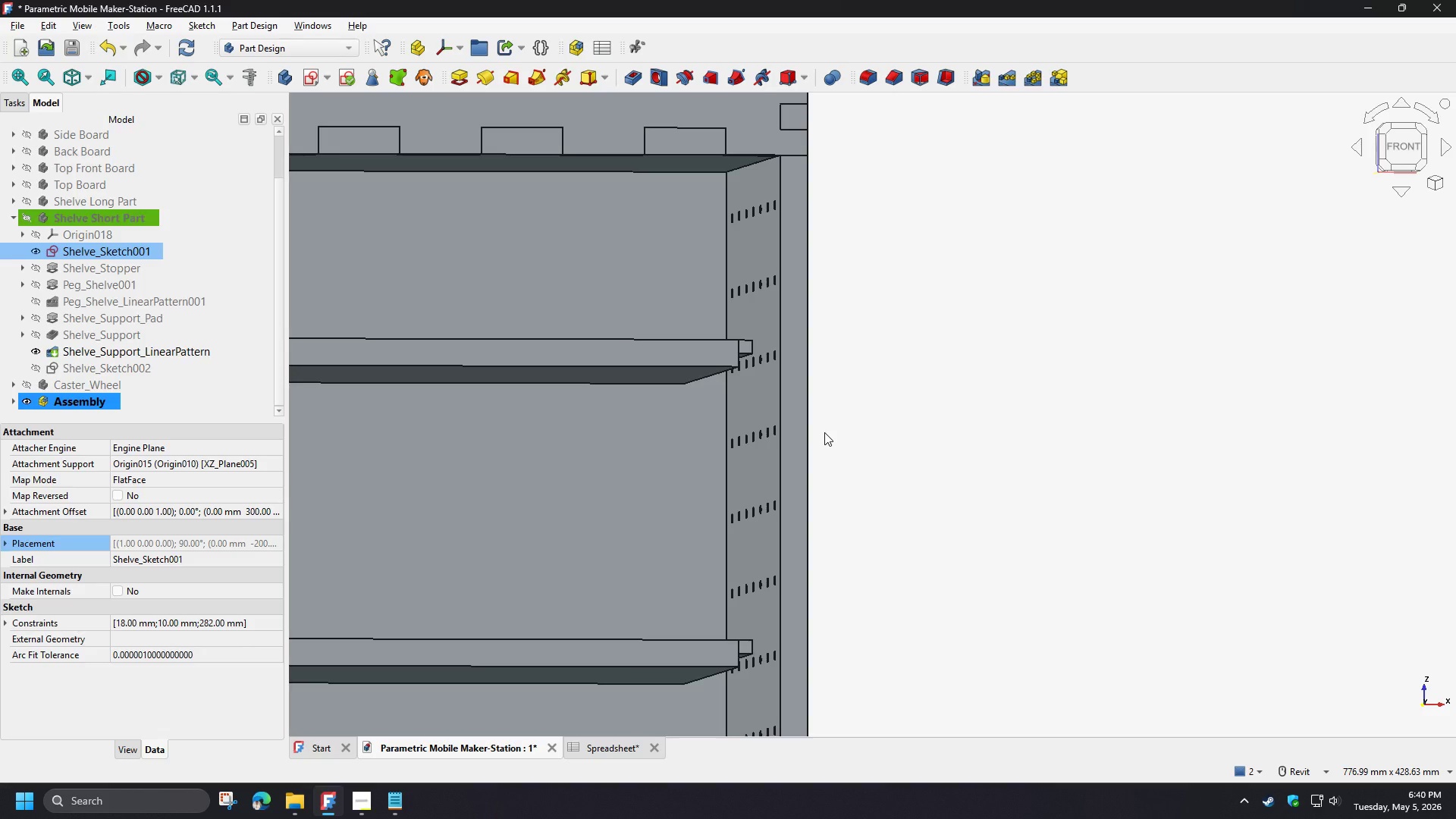 
wait(12.98)
 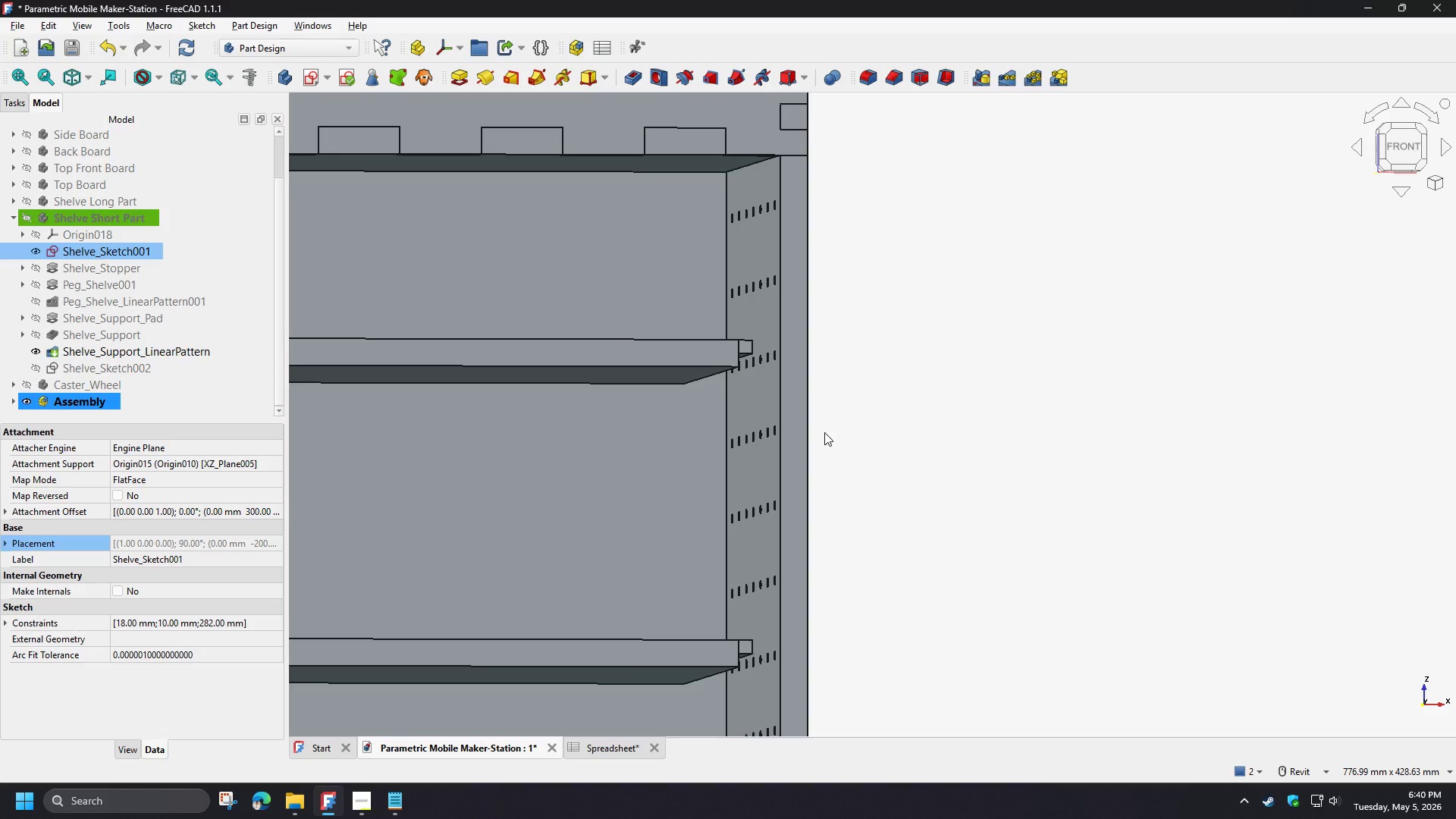 
left_click([109, 268])
 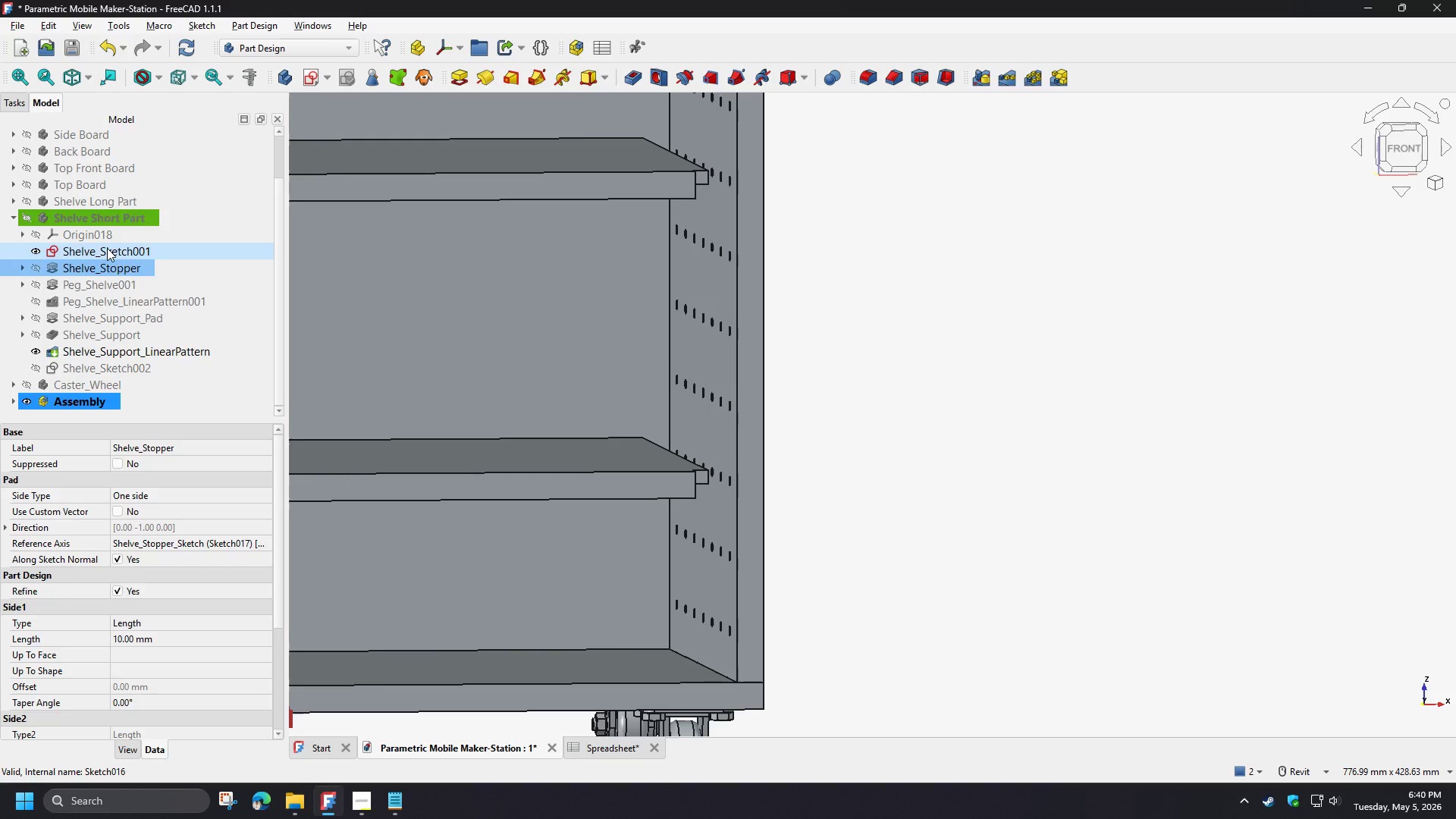 
double_click([107, 248])
 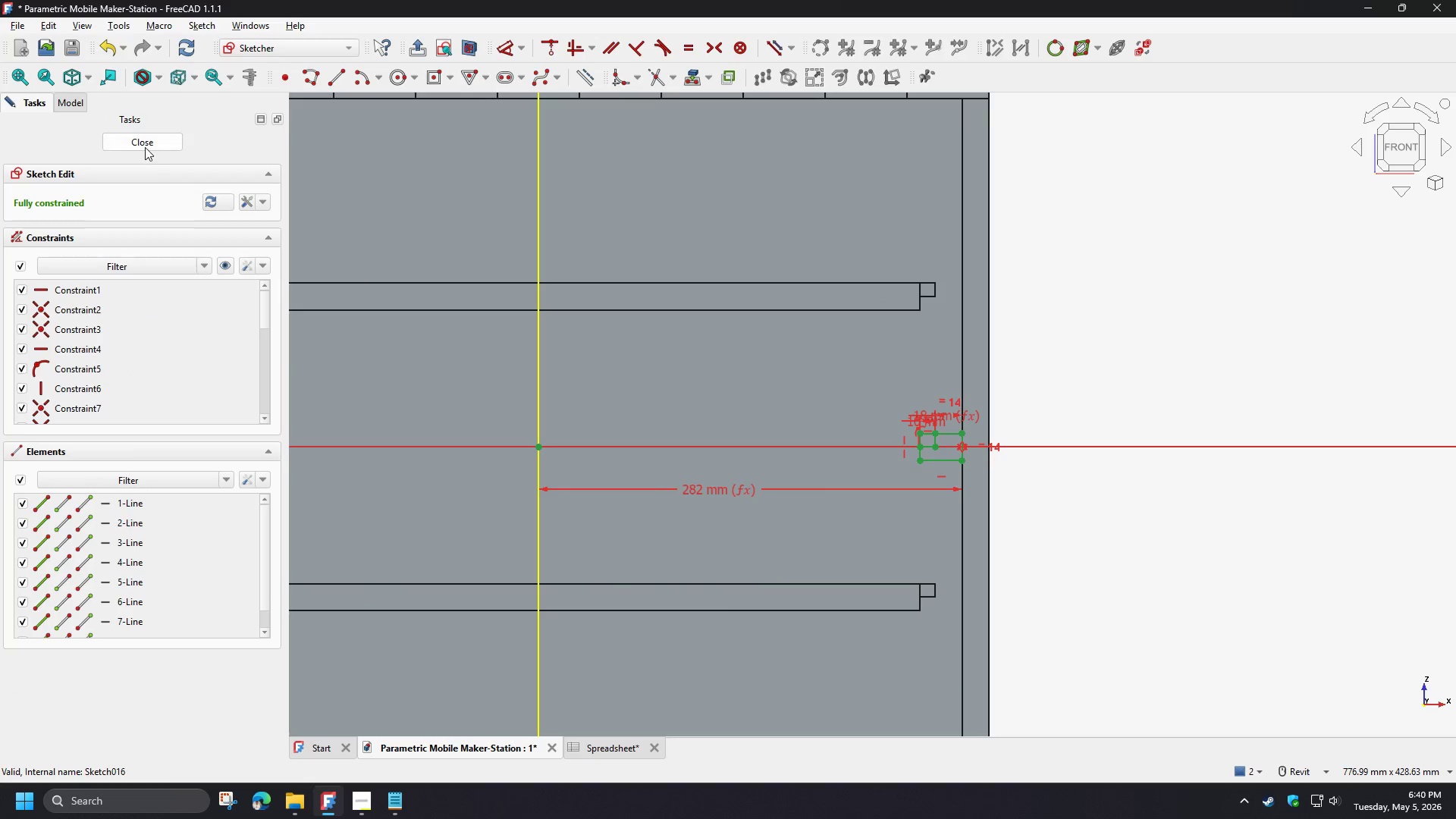 
left_click([145, 147])
 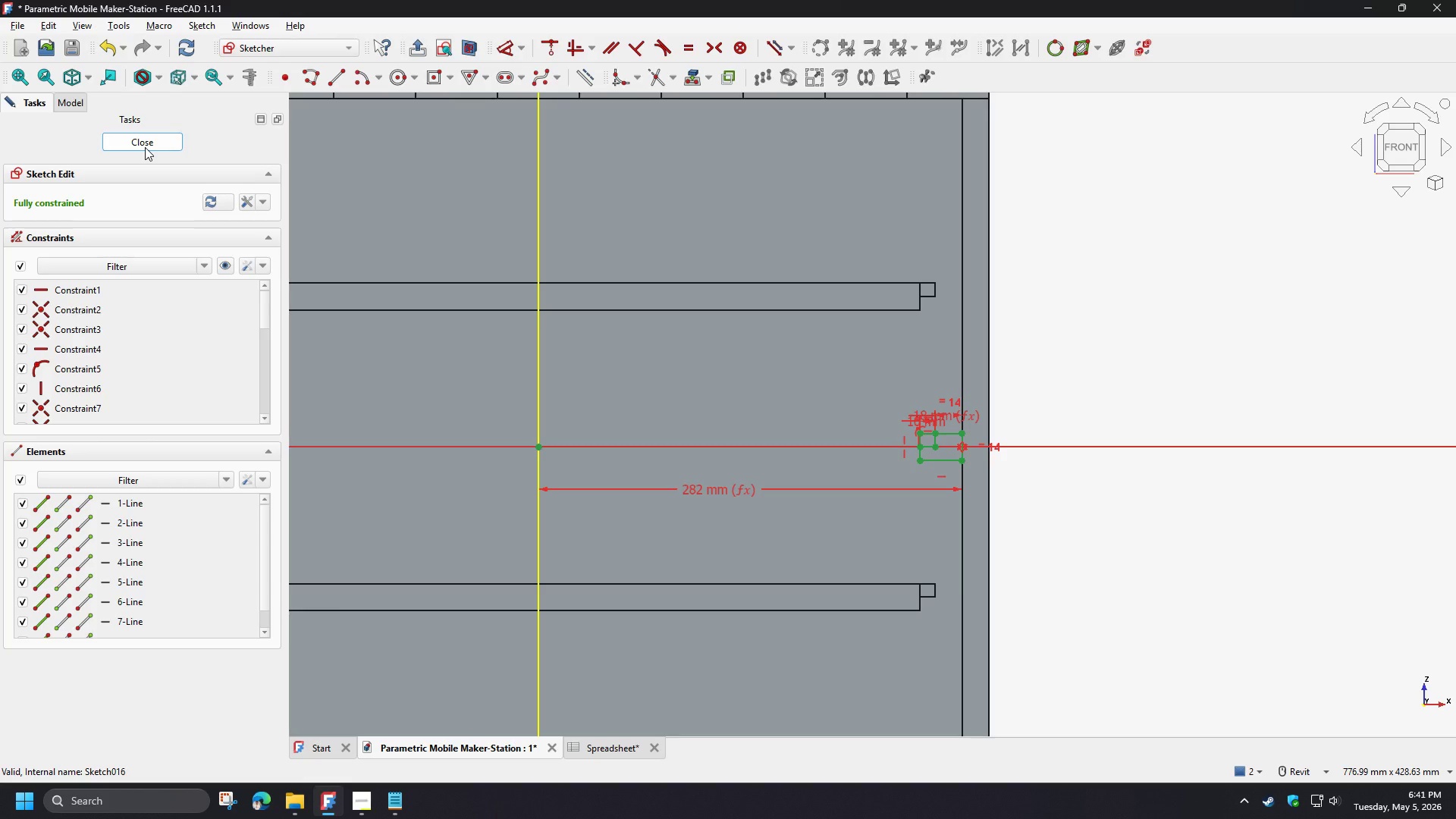 
wait(35.84)
 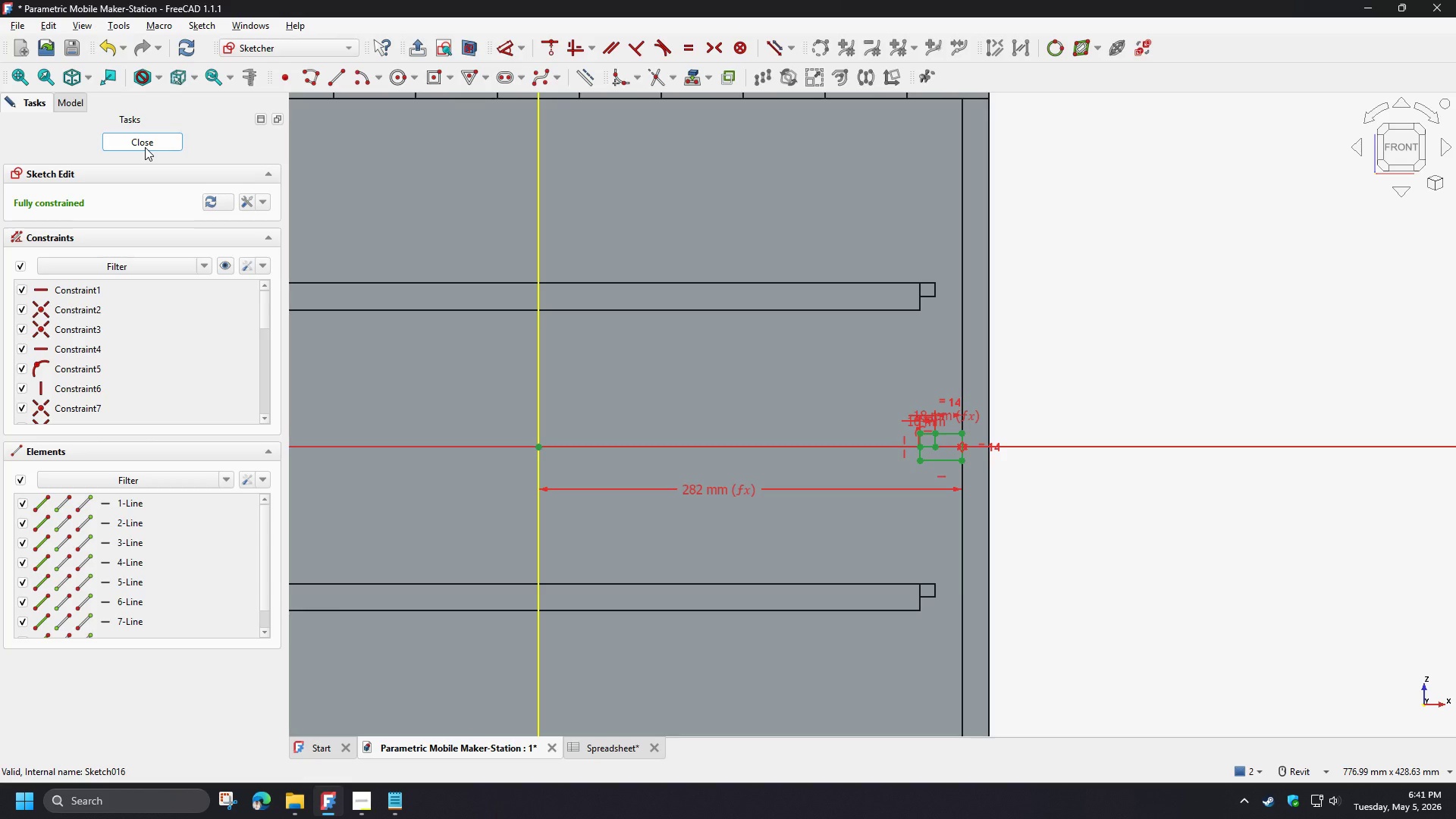 
left_click([89, 275])
 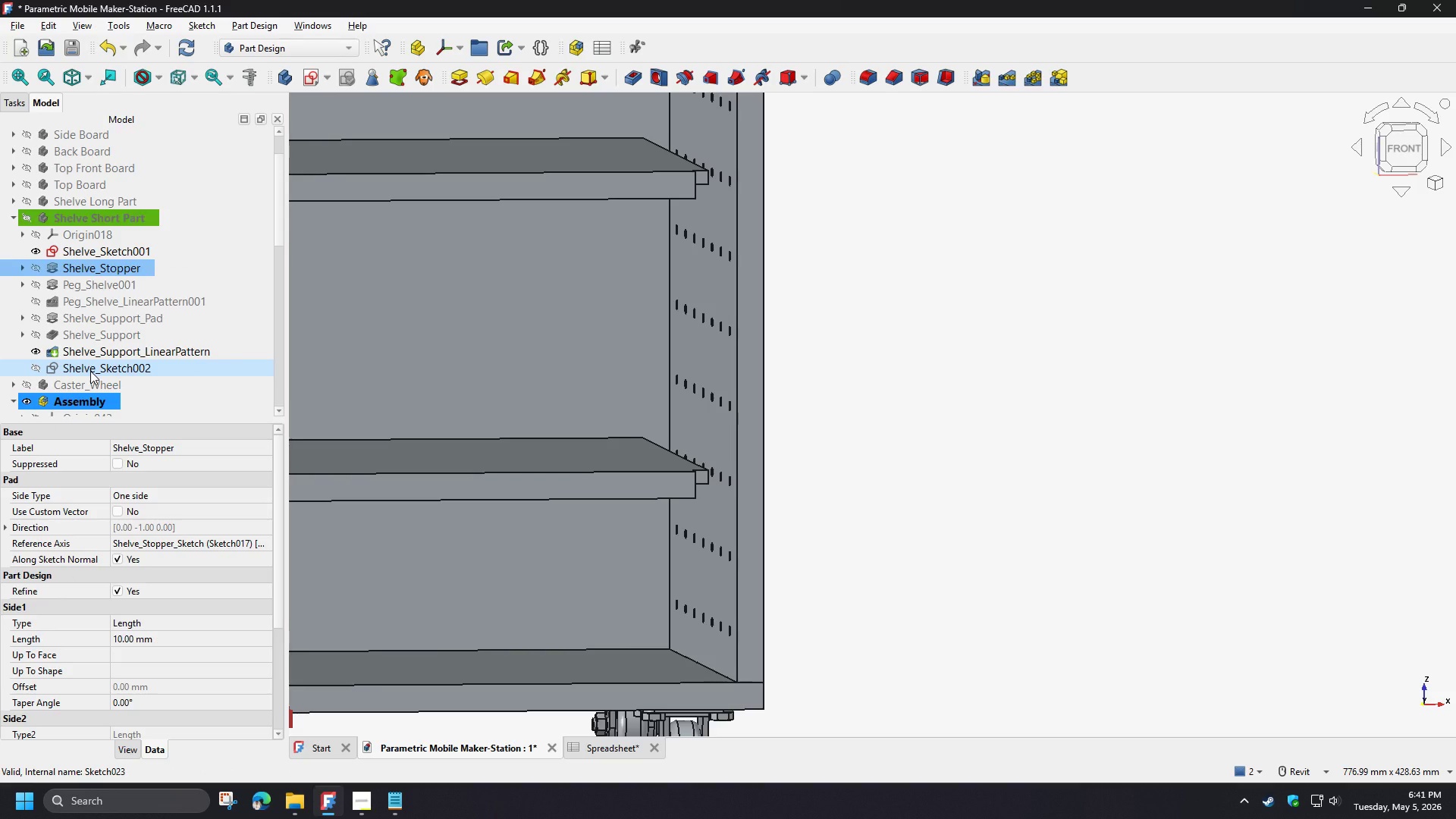 
hold_key(key=ShiftLeft, duration=0.95)
left_click([90, 371])
 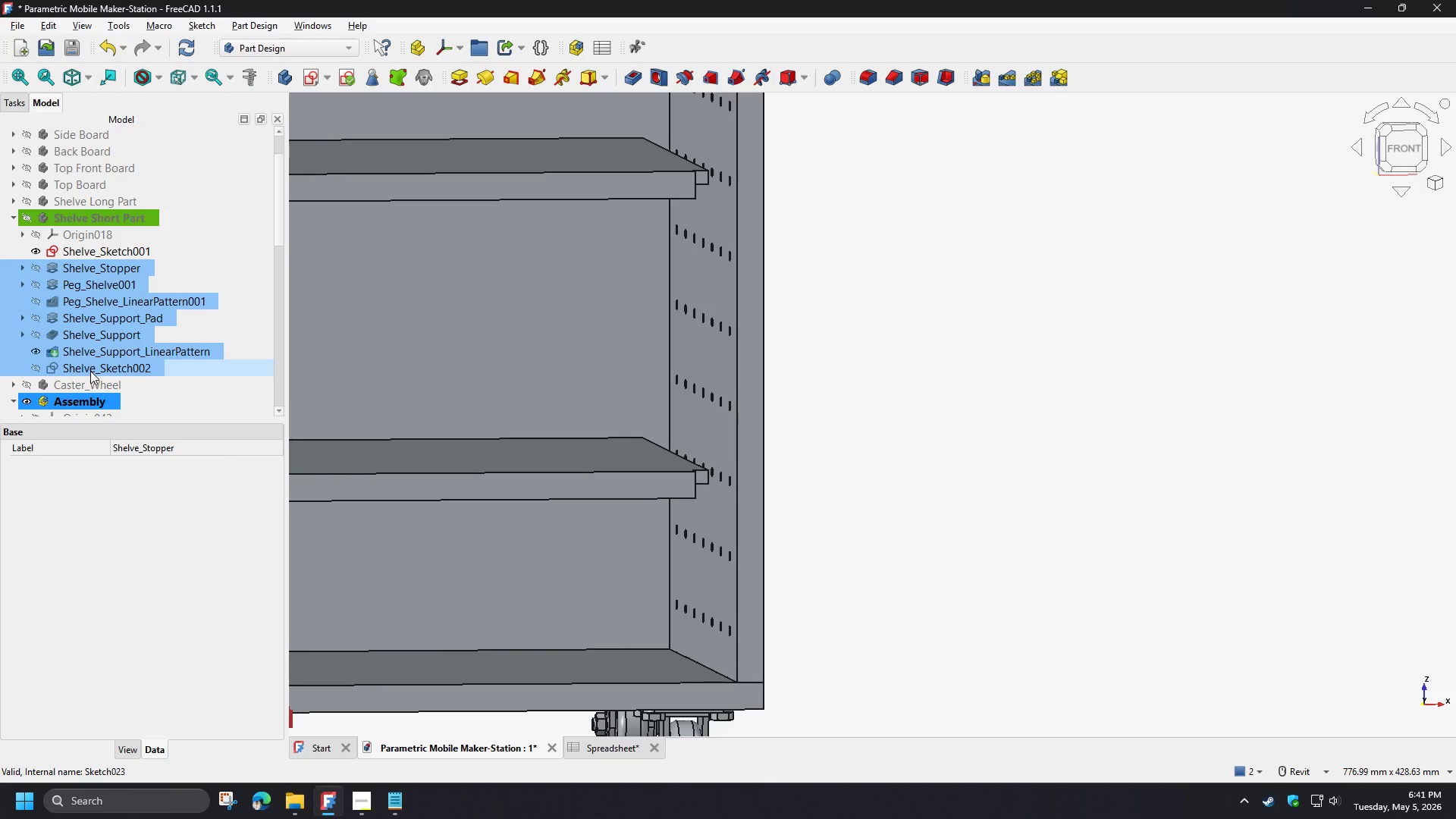 
key(Delete)
 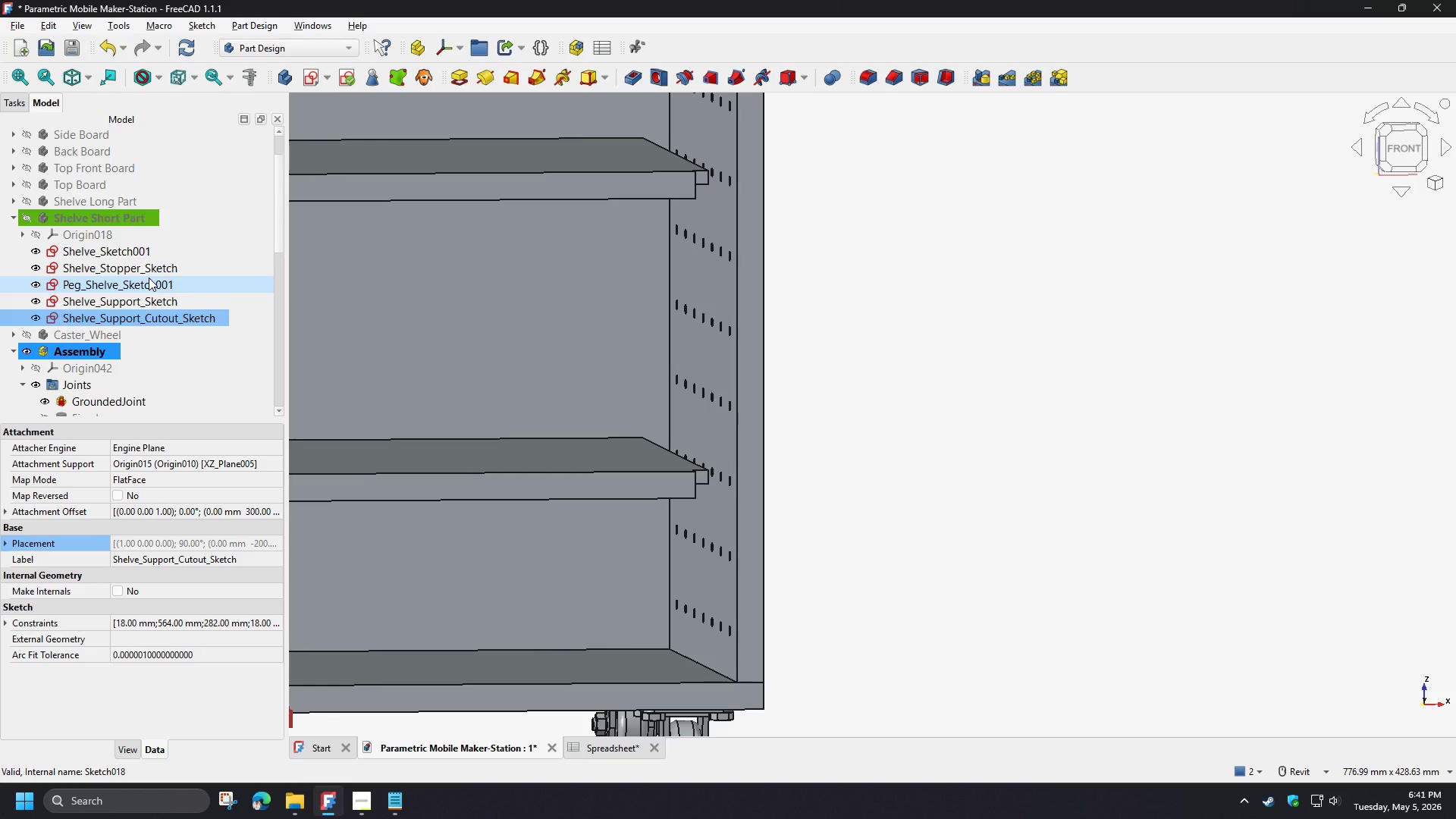 
wait(21.94)
 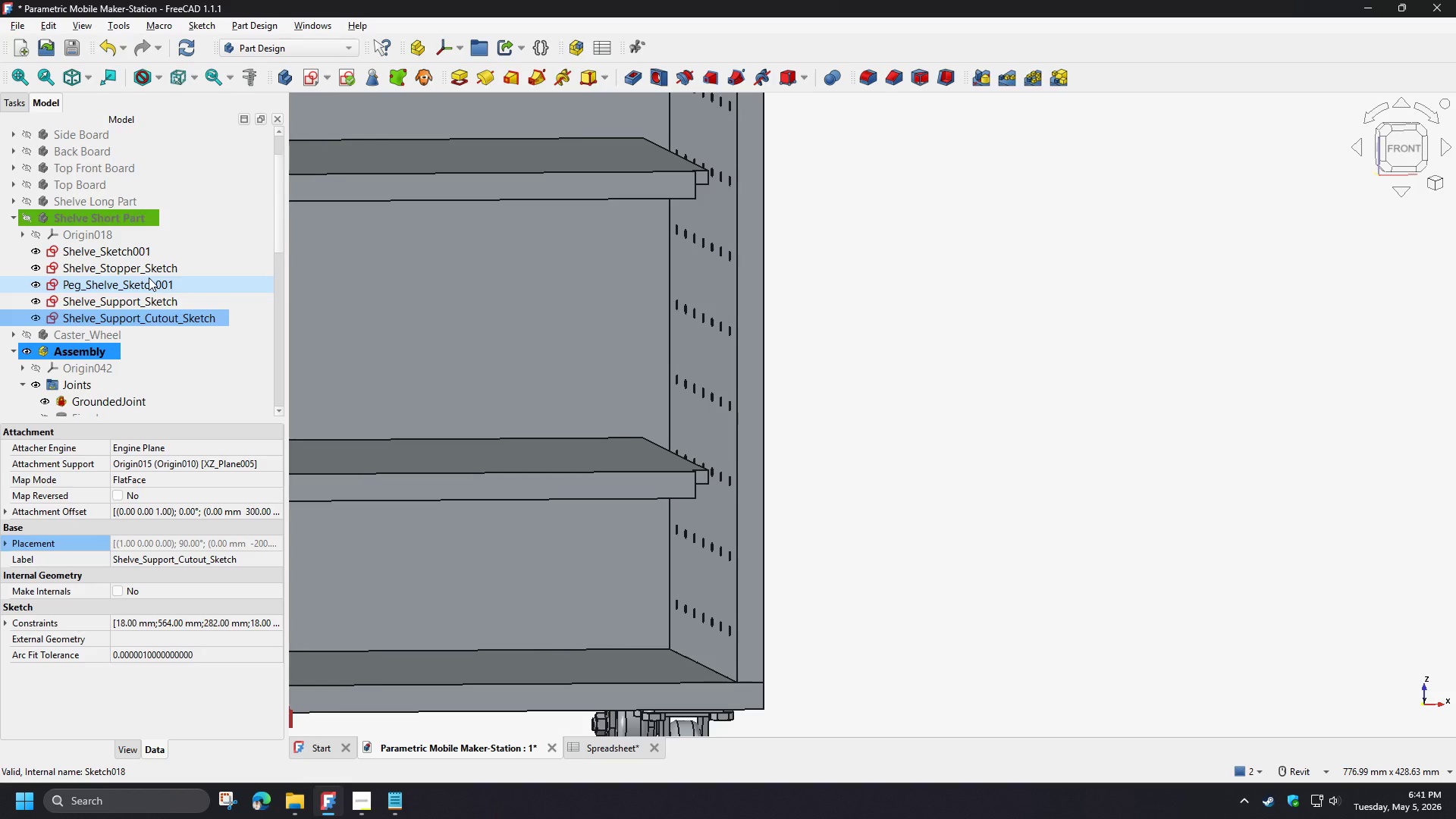 
left_click([100, 253])
 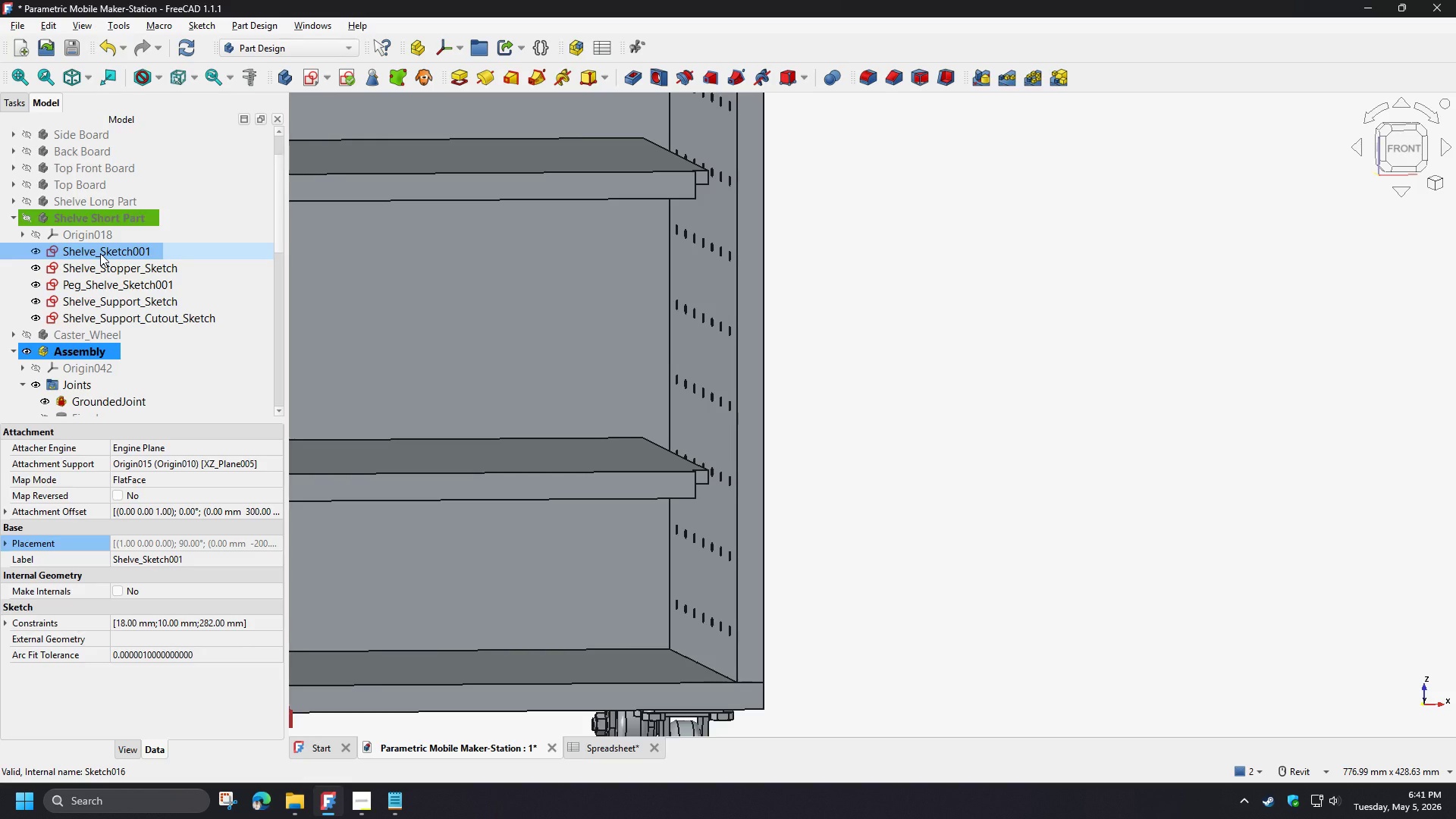 
scroll: coordinate [1021, 385], scroll_direction: down, amount: 5.0
 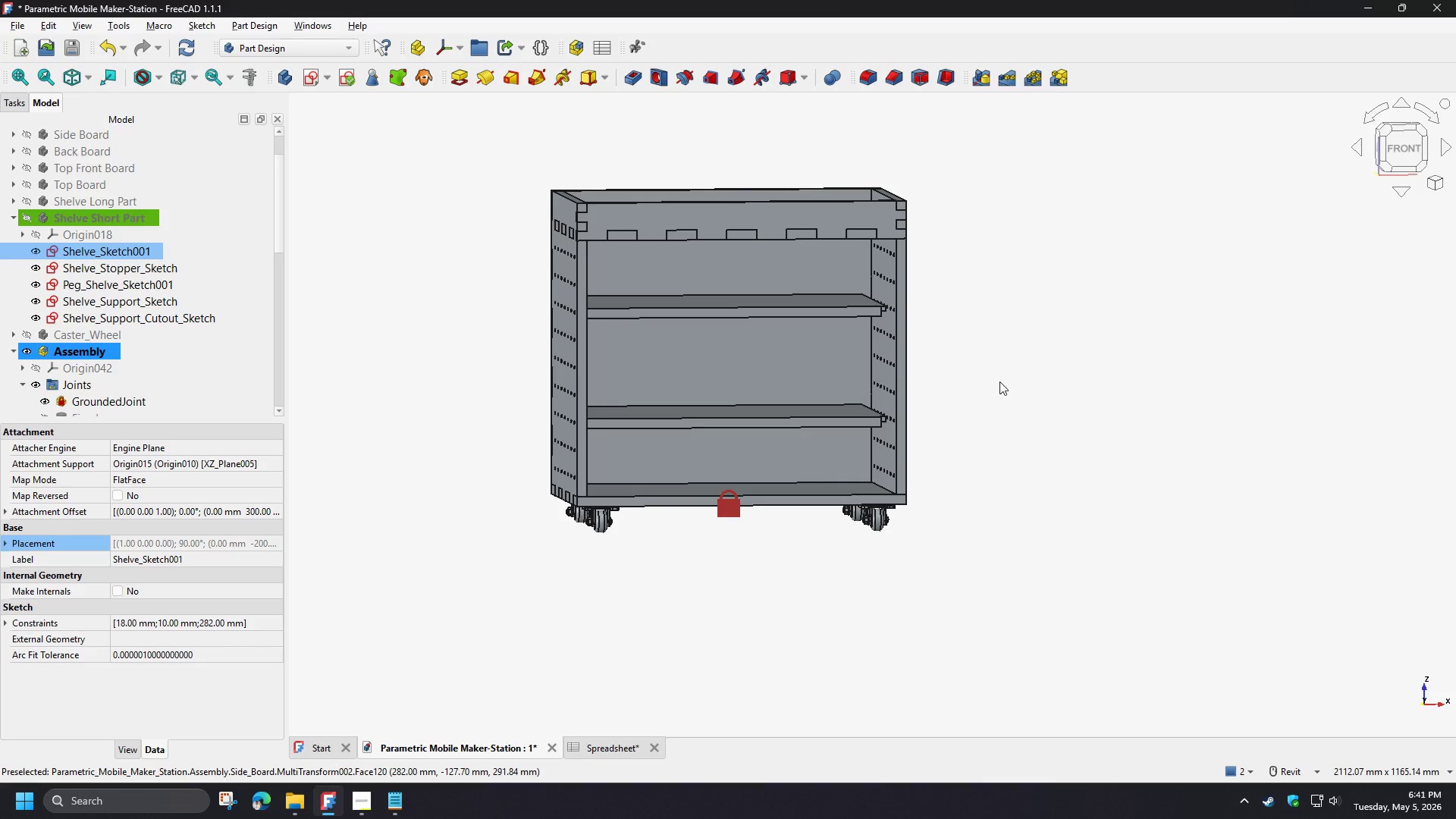 
hold_key(key=ShiftLeft, duration=1.12)
 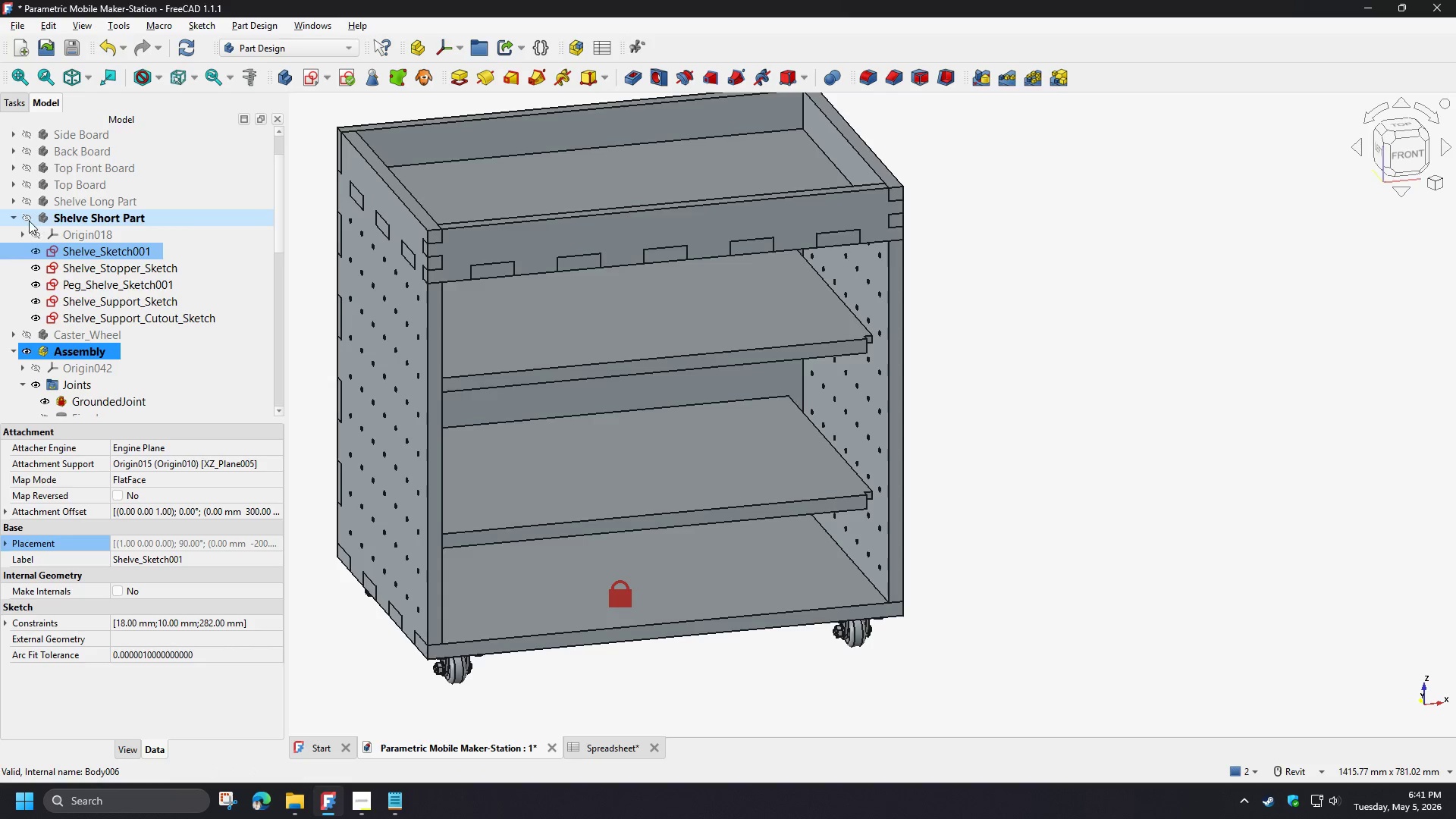 
scroll: coordinate [987, 376], scroll_direction: up, amount: 2.0
 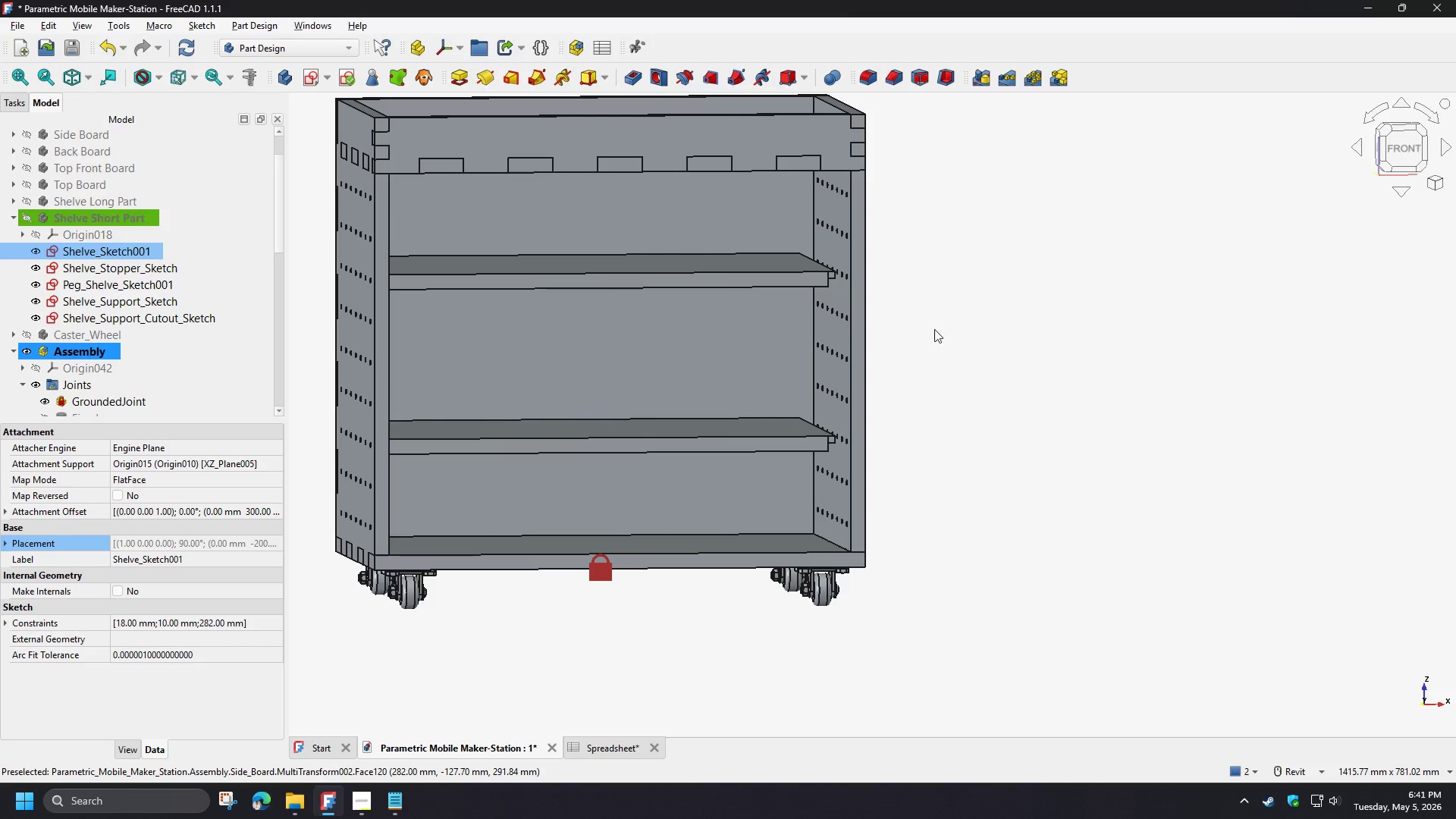 
left_click([26, 218])
 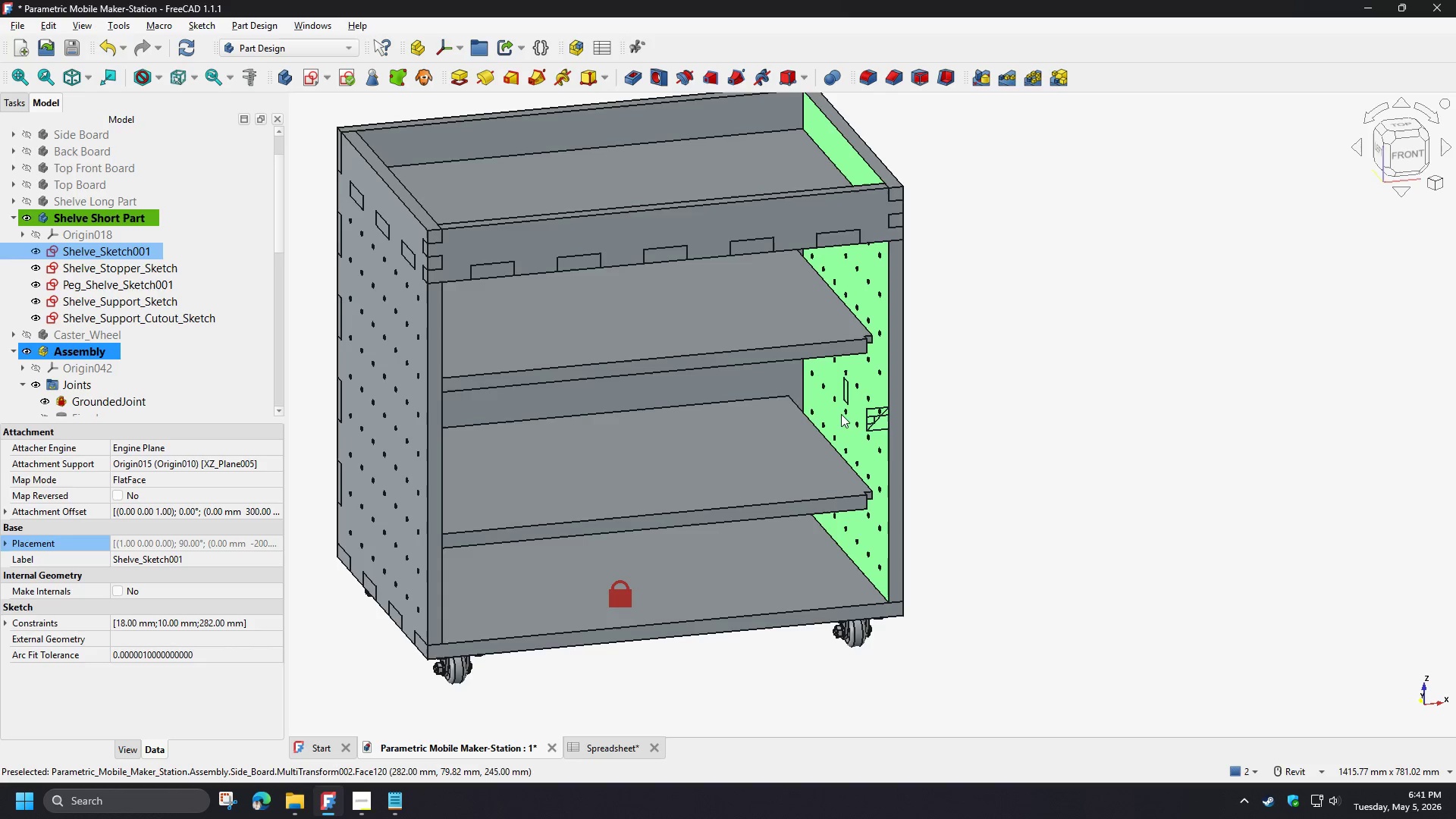 
hold_key(key=ShiftLeft, duration=1.5)
 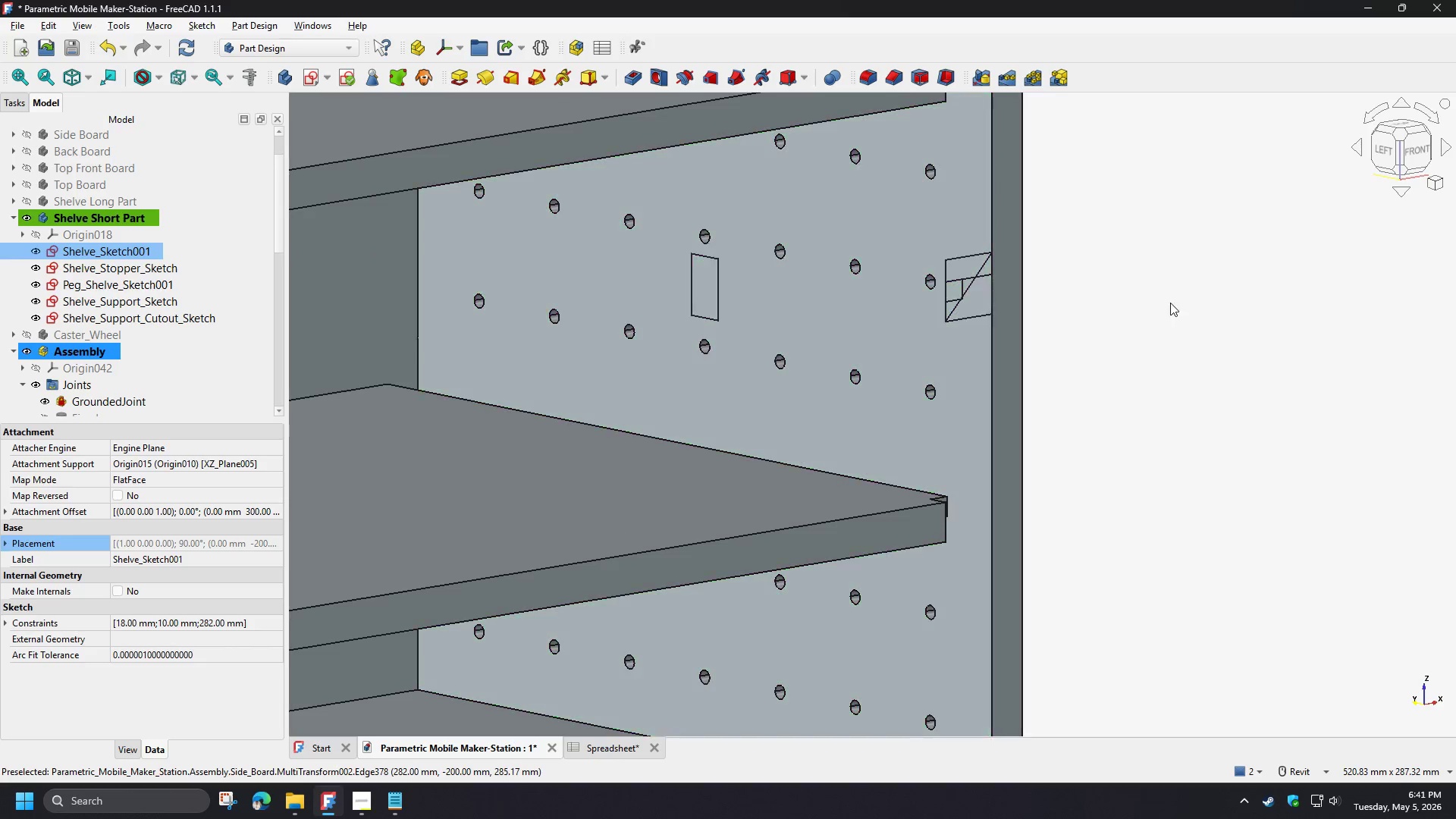 
scroll: coordinate [898, 381], scroll_direction: up, amount: 5.0
 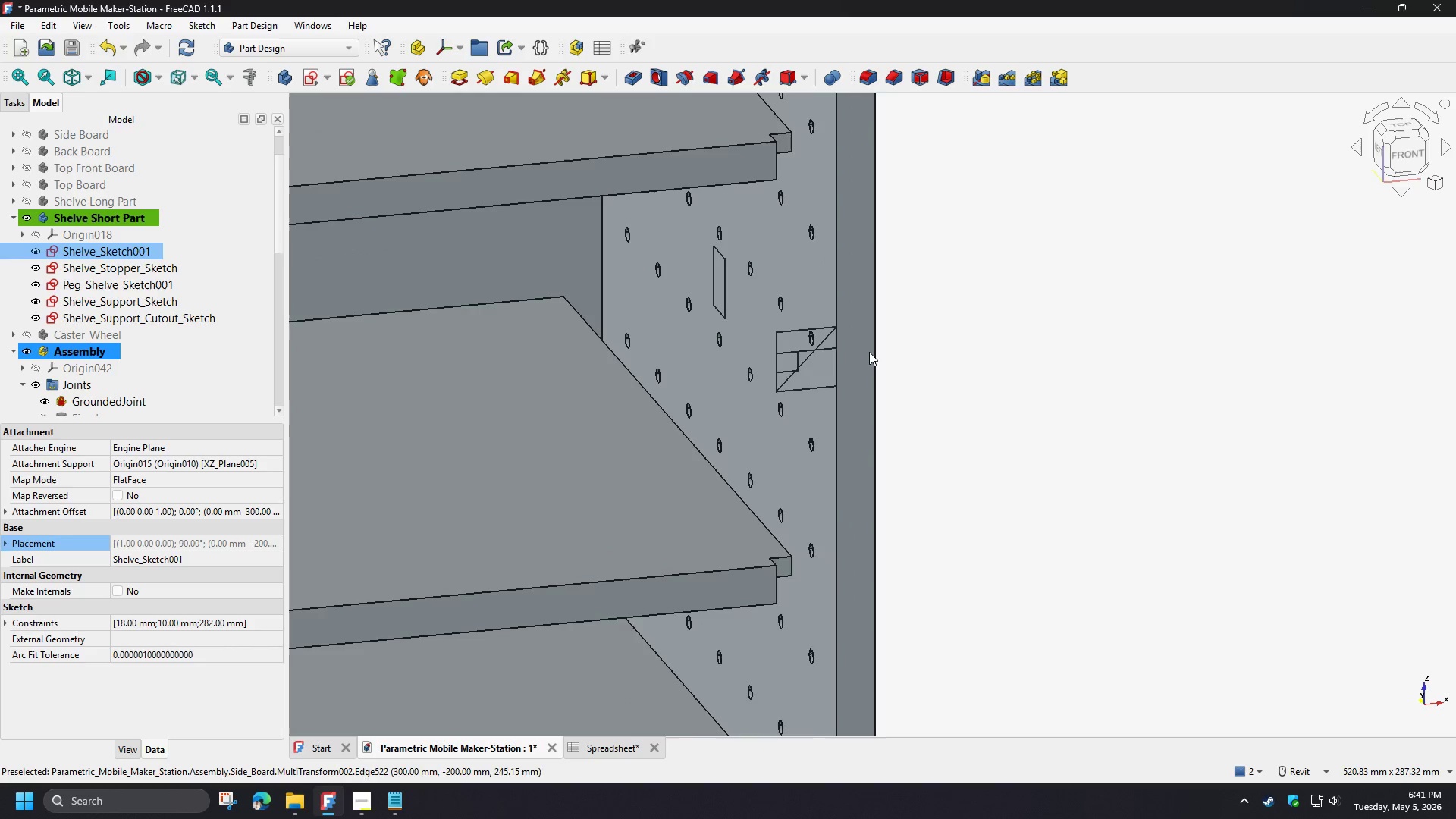 
hold_key(key=ShiftLeft, duration=0.33)
 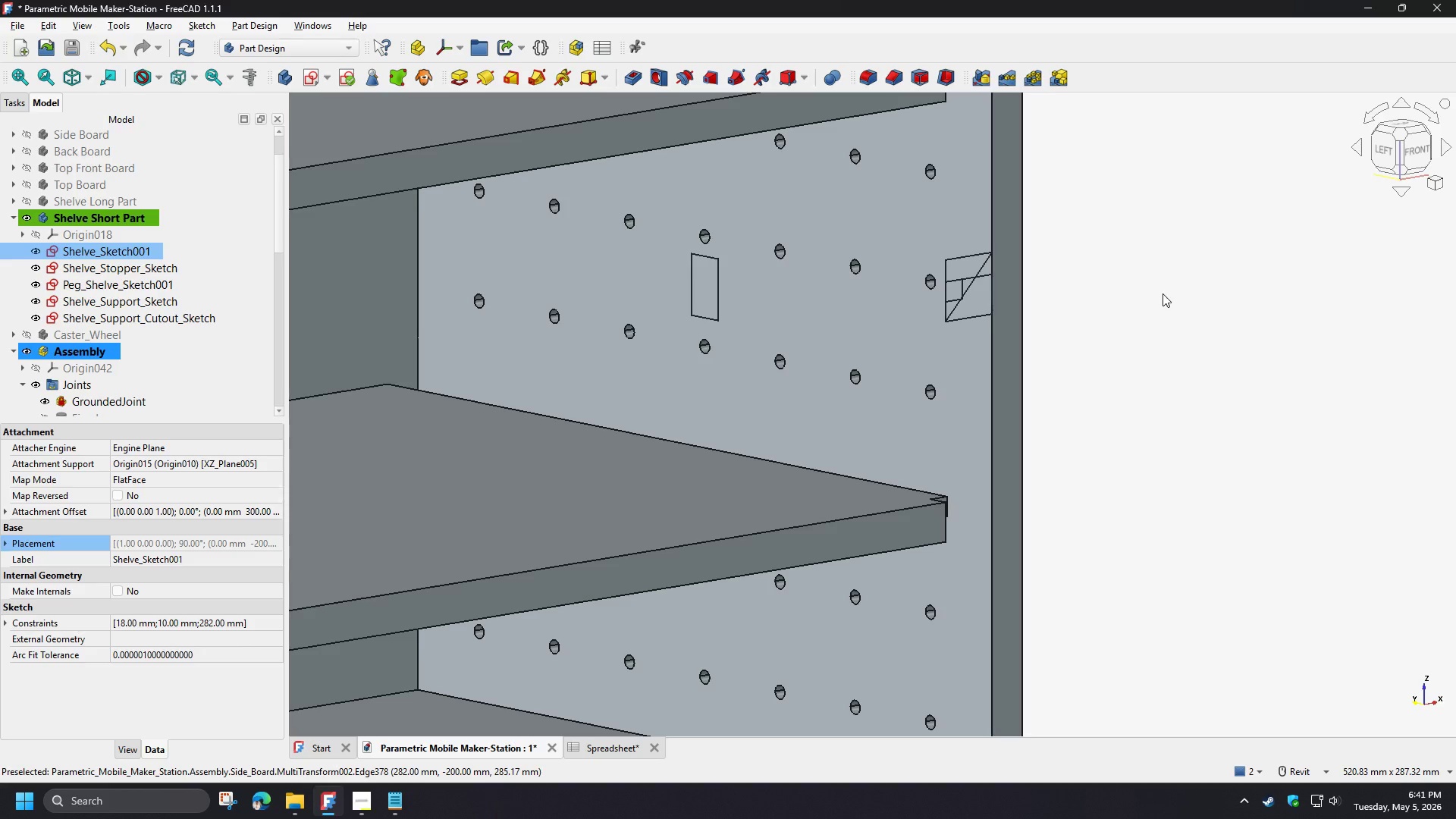 
wait(7.08)
 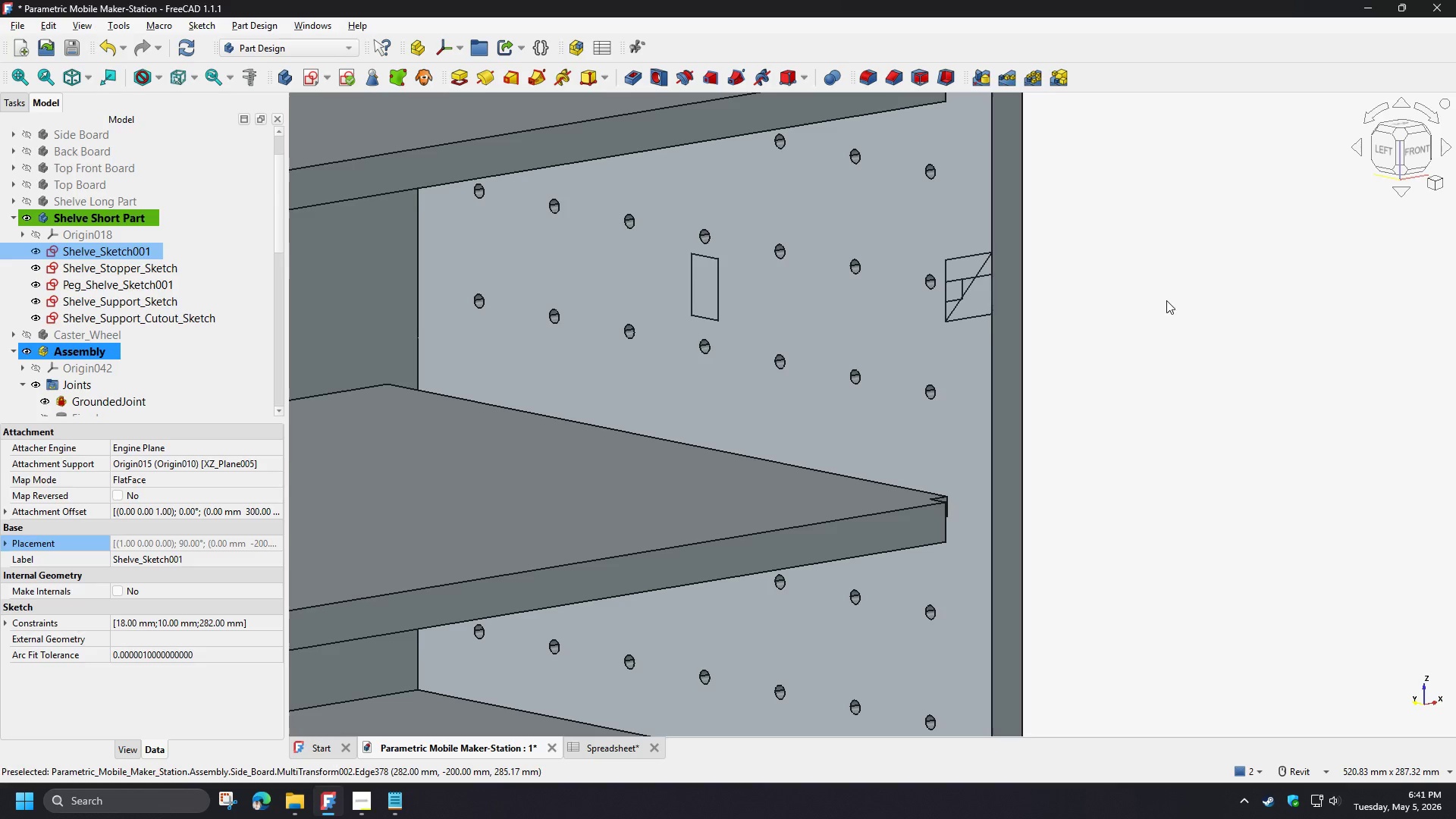 
left_click([106, 255])
 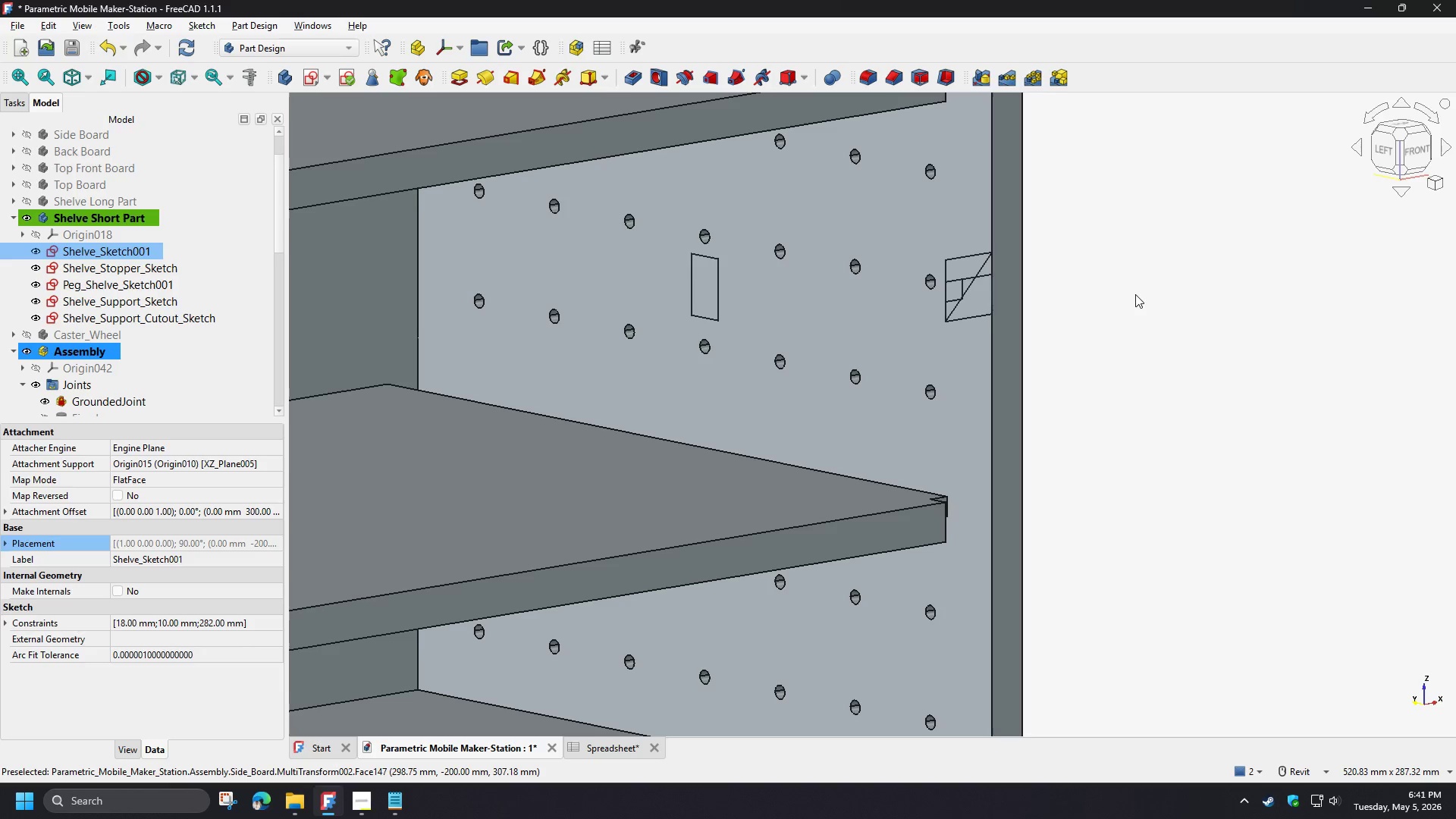 
scroll: coordinate [1012, 275], scroll_direction: up, amount: 7.0
 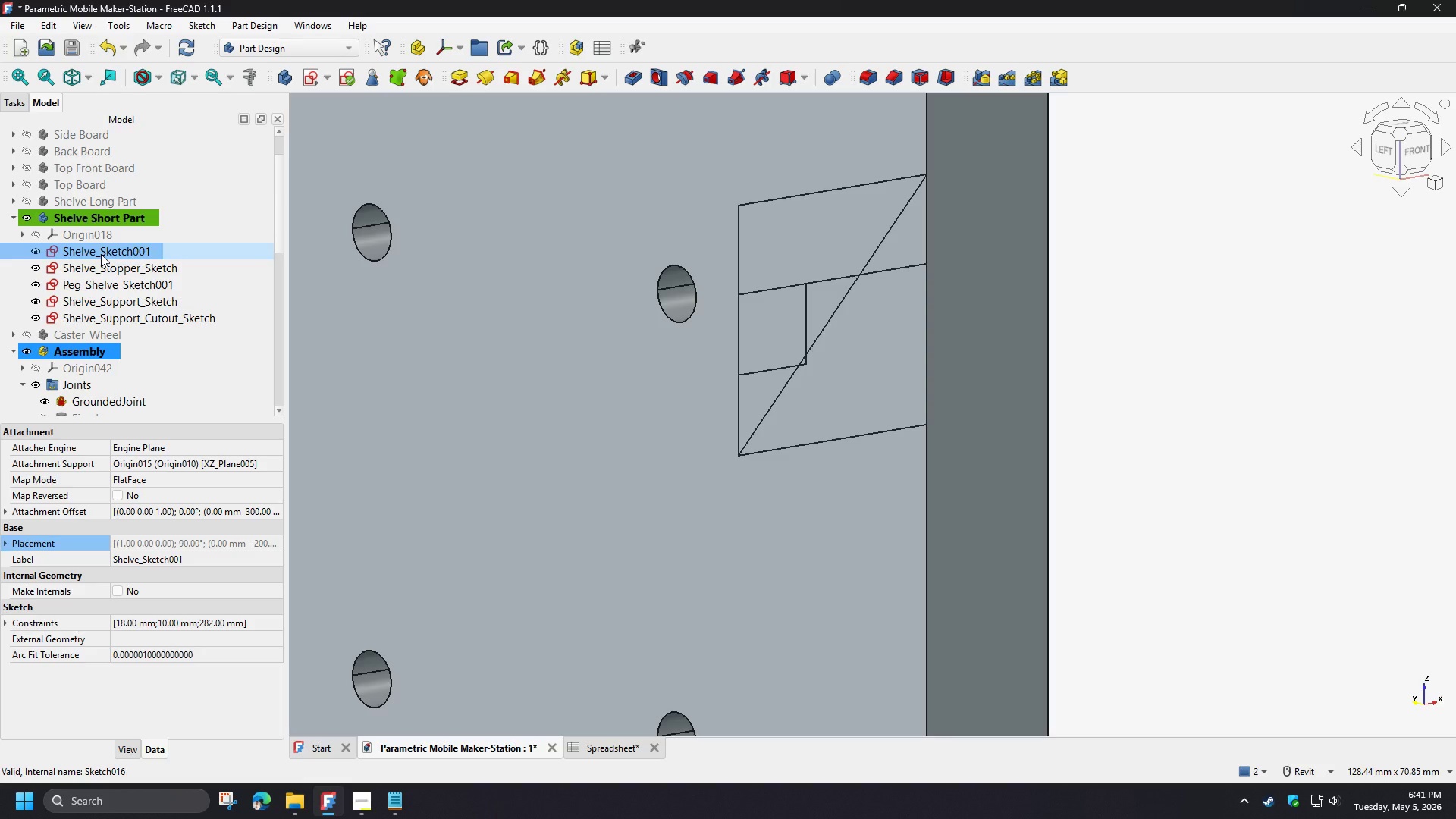 
left_click([112, 308])
 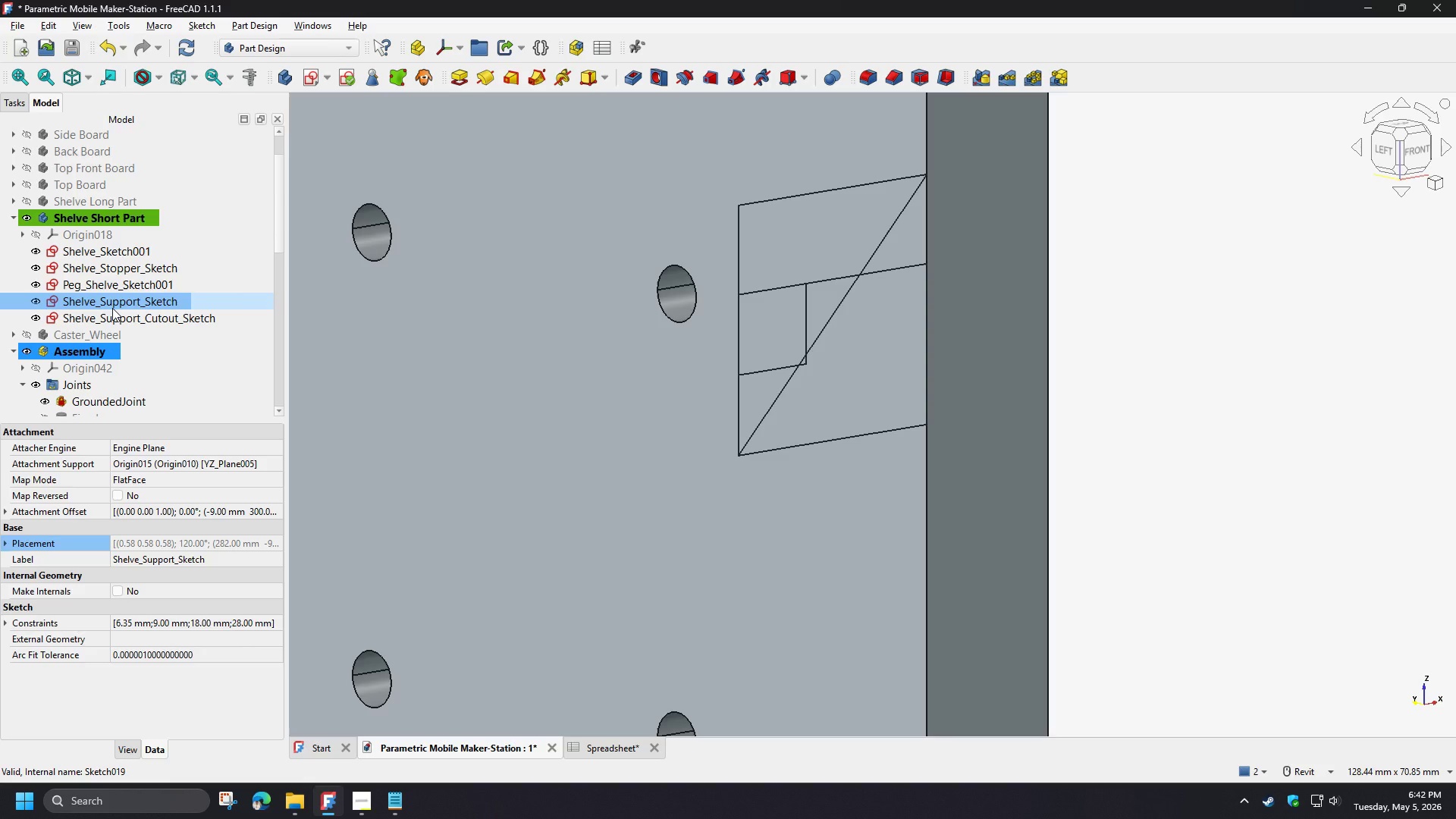 
key(Delete)
 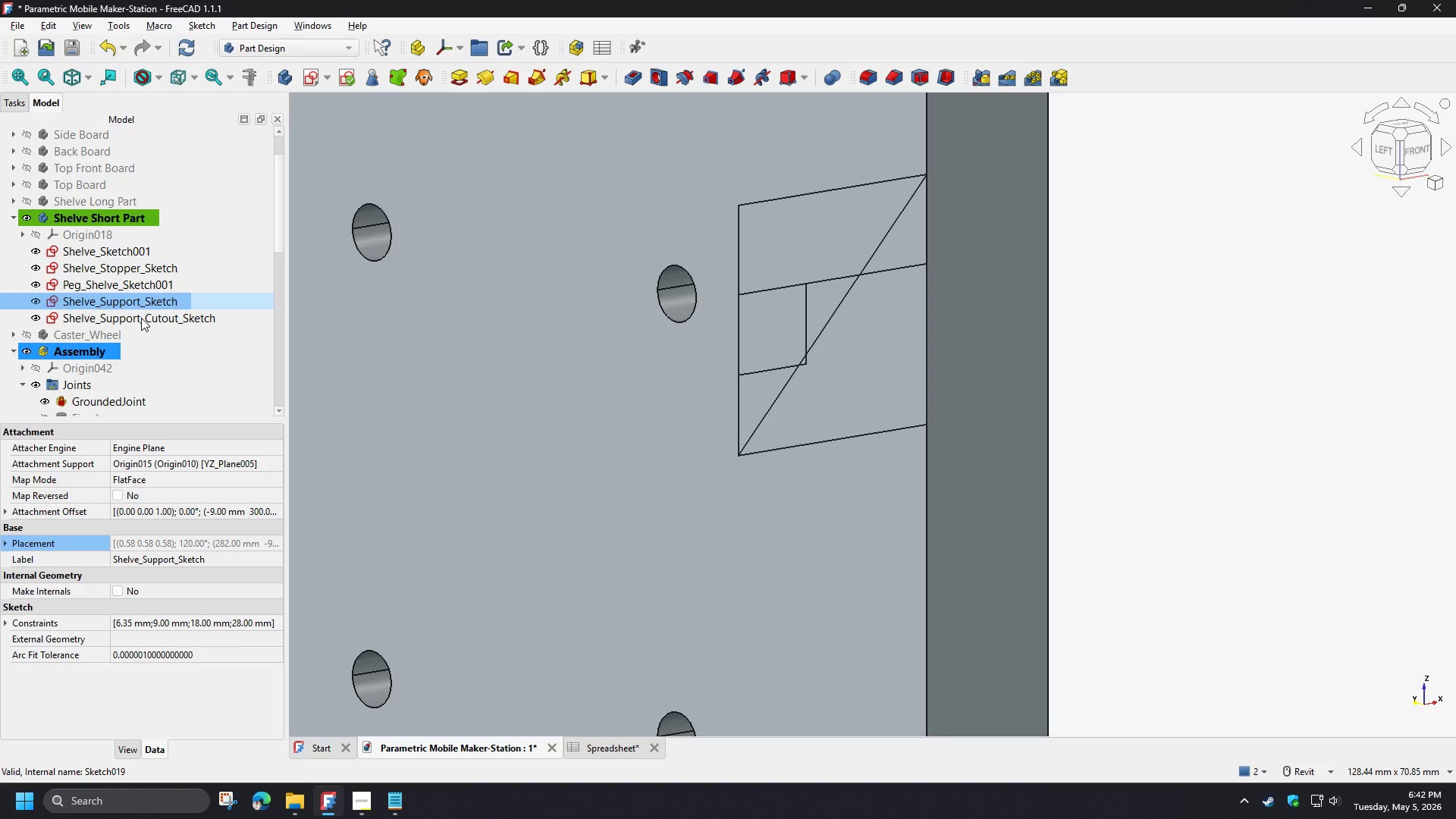 
wait(18.45)
 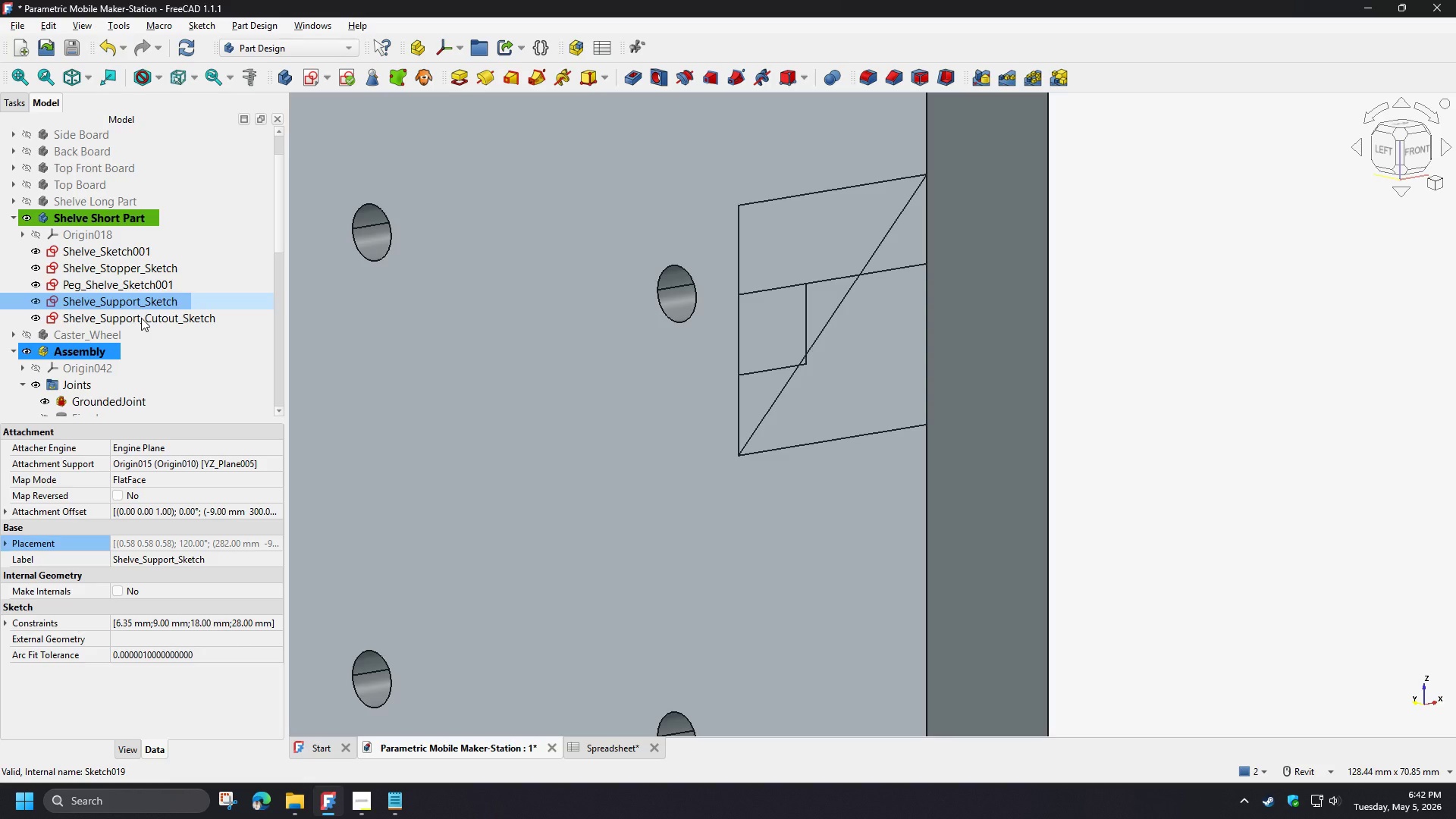 
left_click([119, 262])
 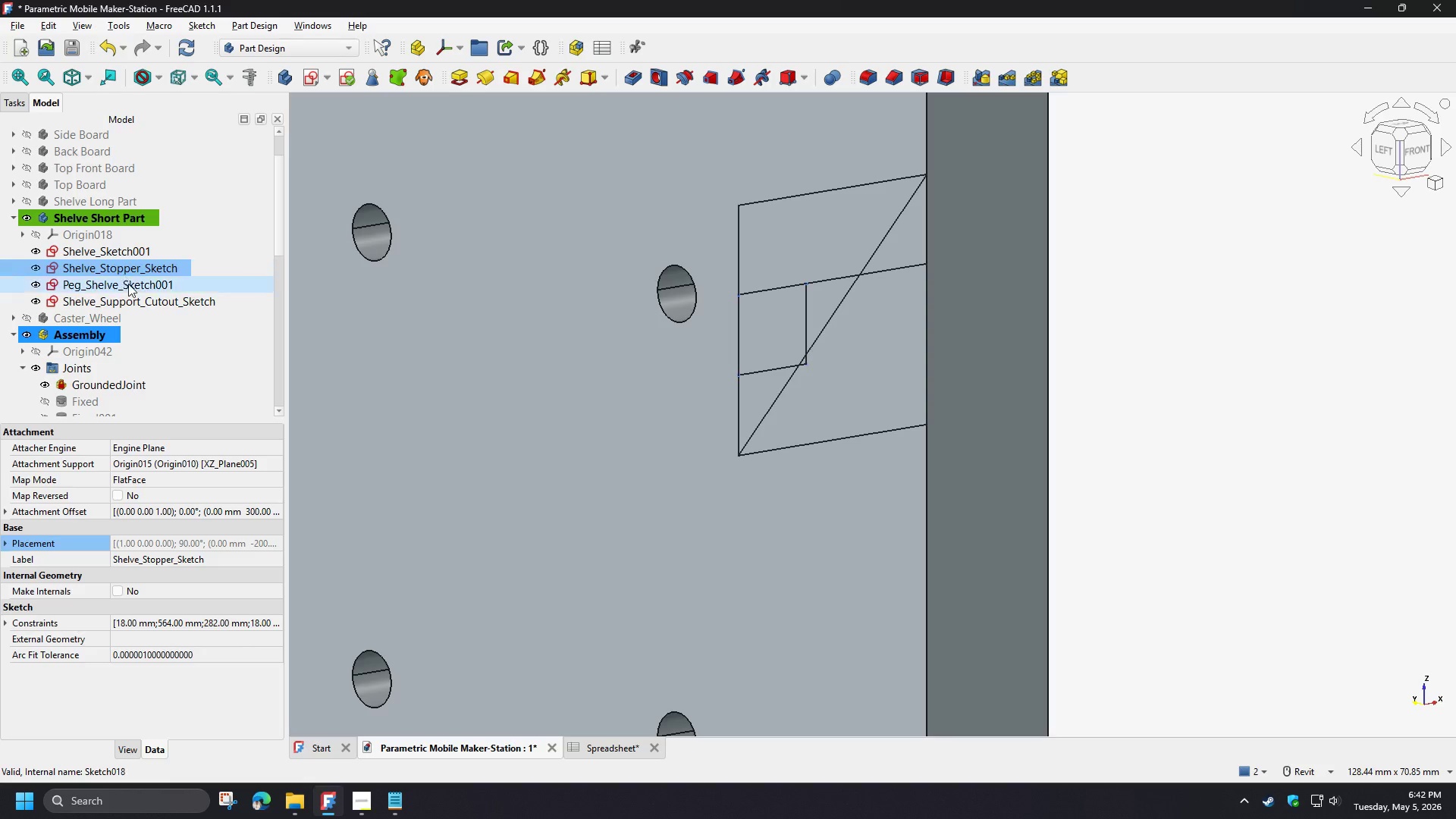 
hold_key(key=ShiftLeft, duration=0.55)
left_click([131, 303])
 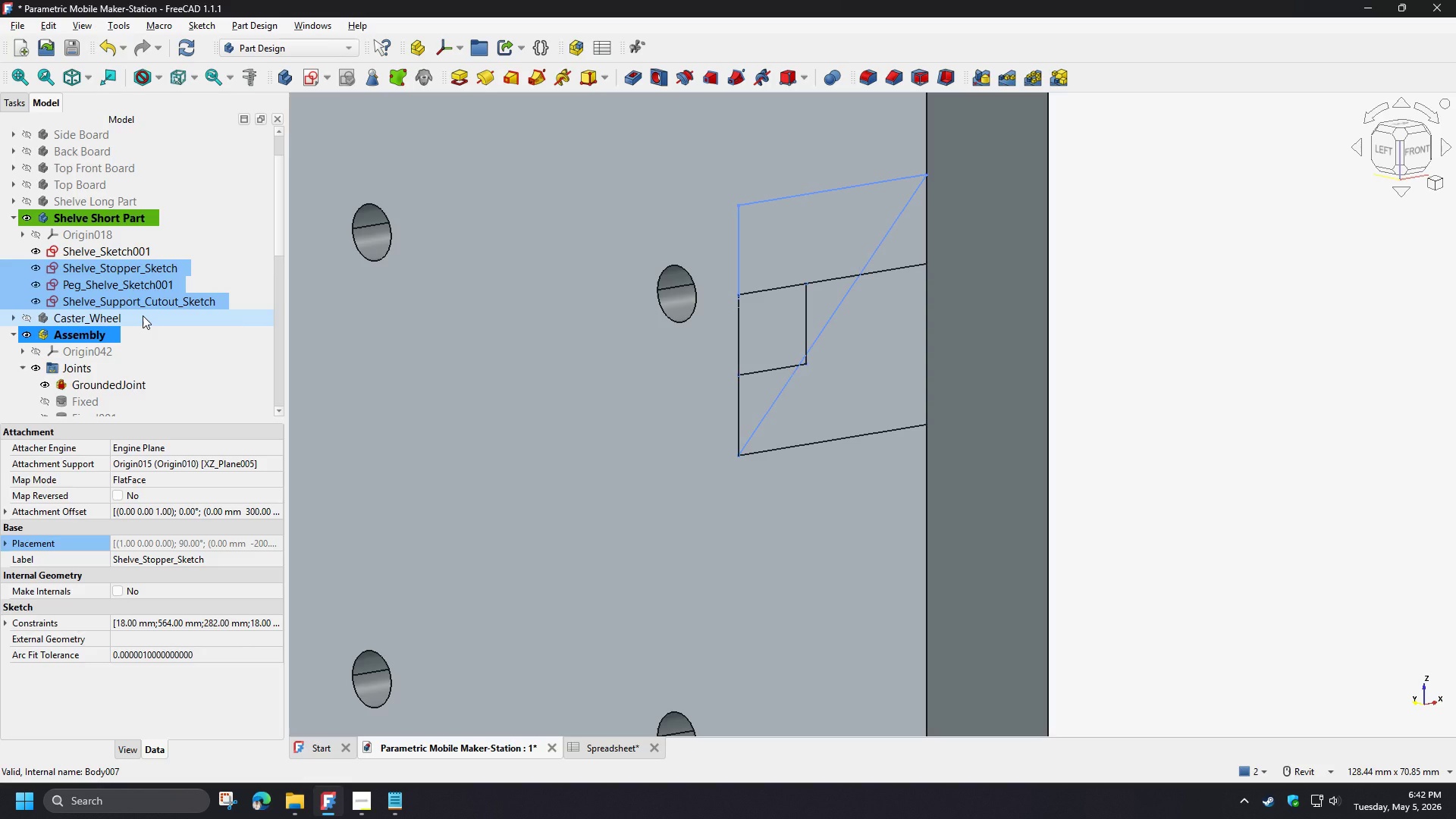 
key(Delete)
 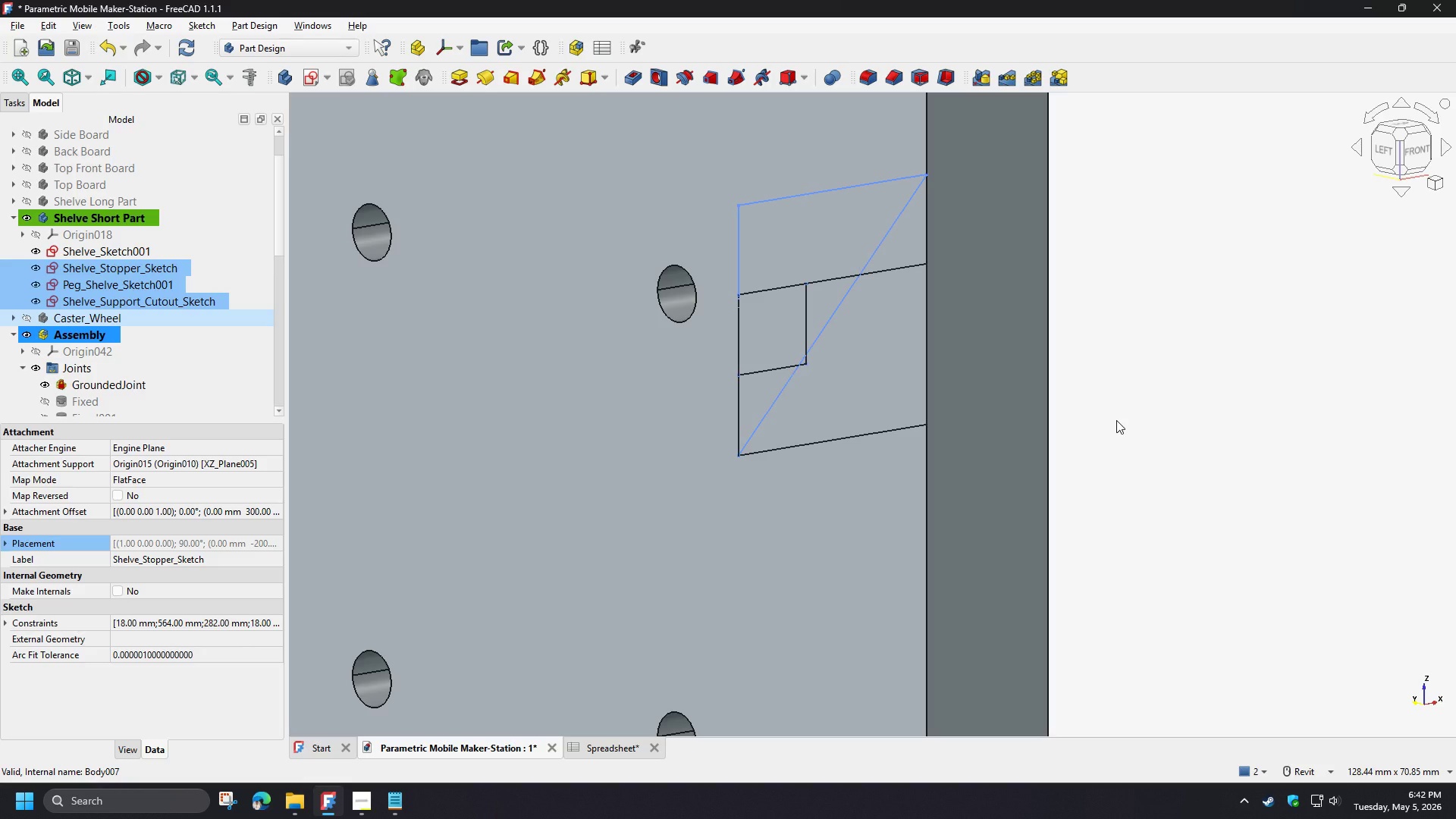 
wait(20.02)
 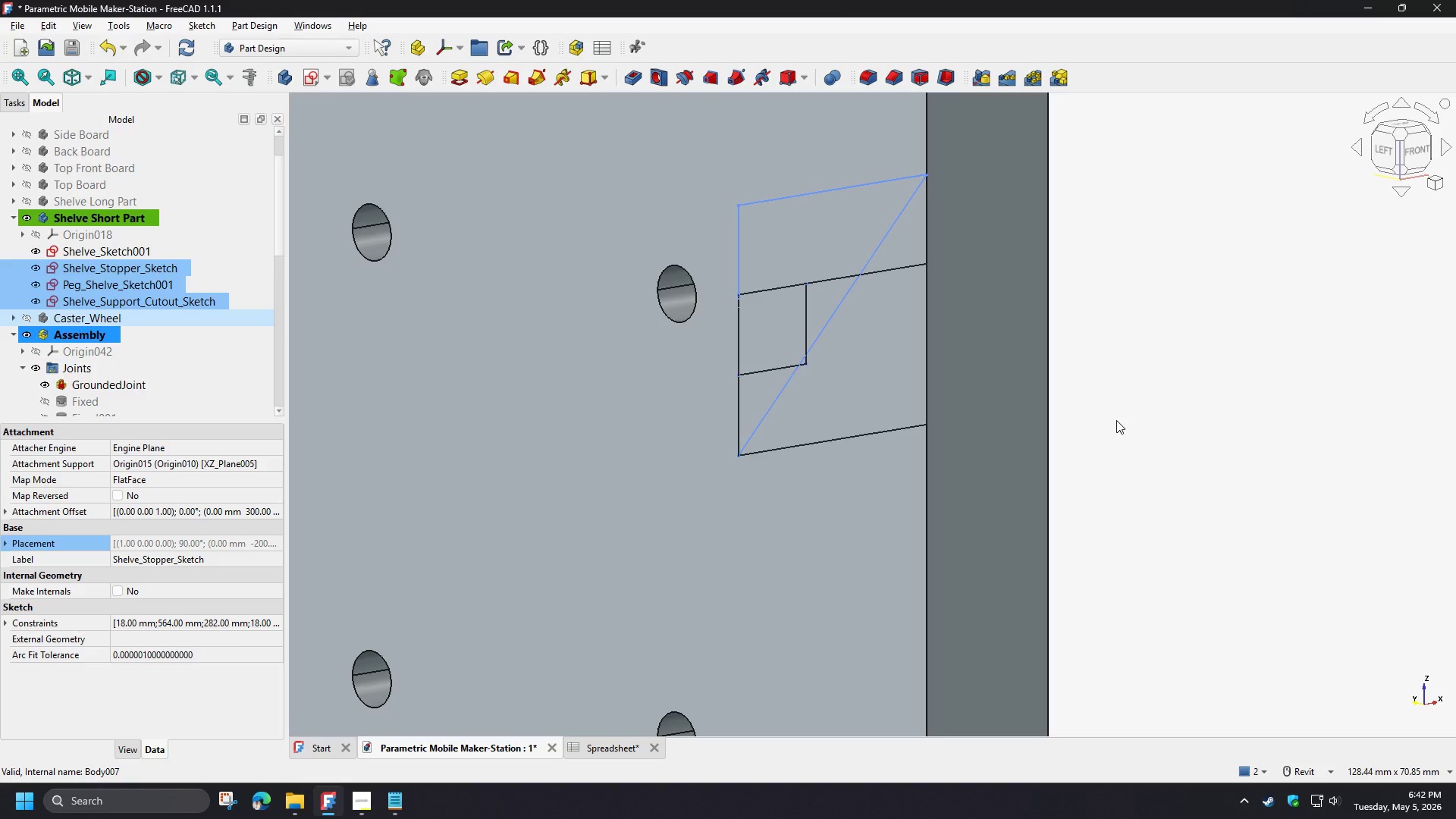 
double_click([111, 246])
 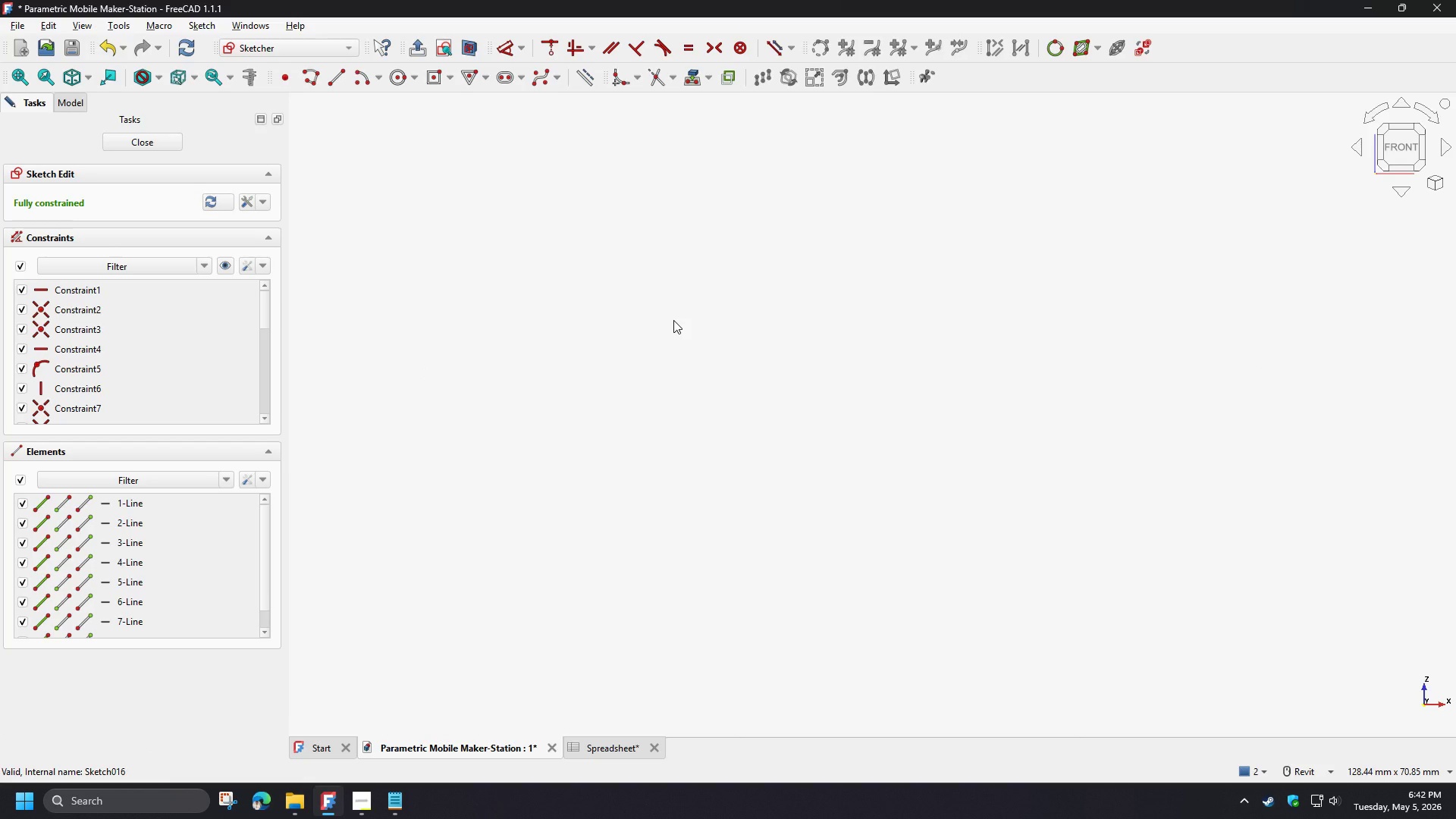 
type(vf)
 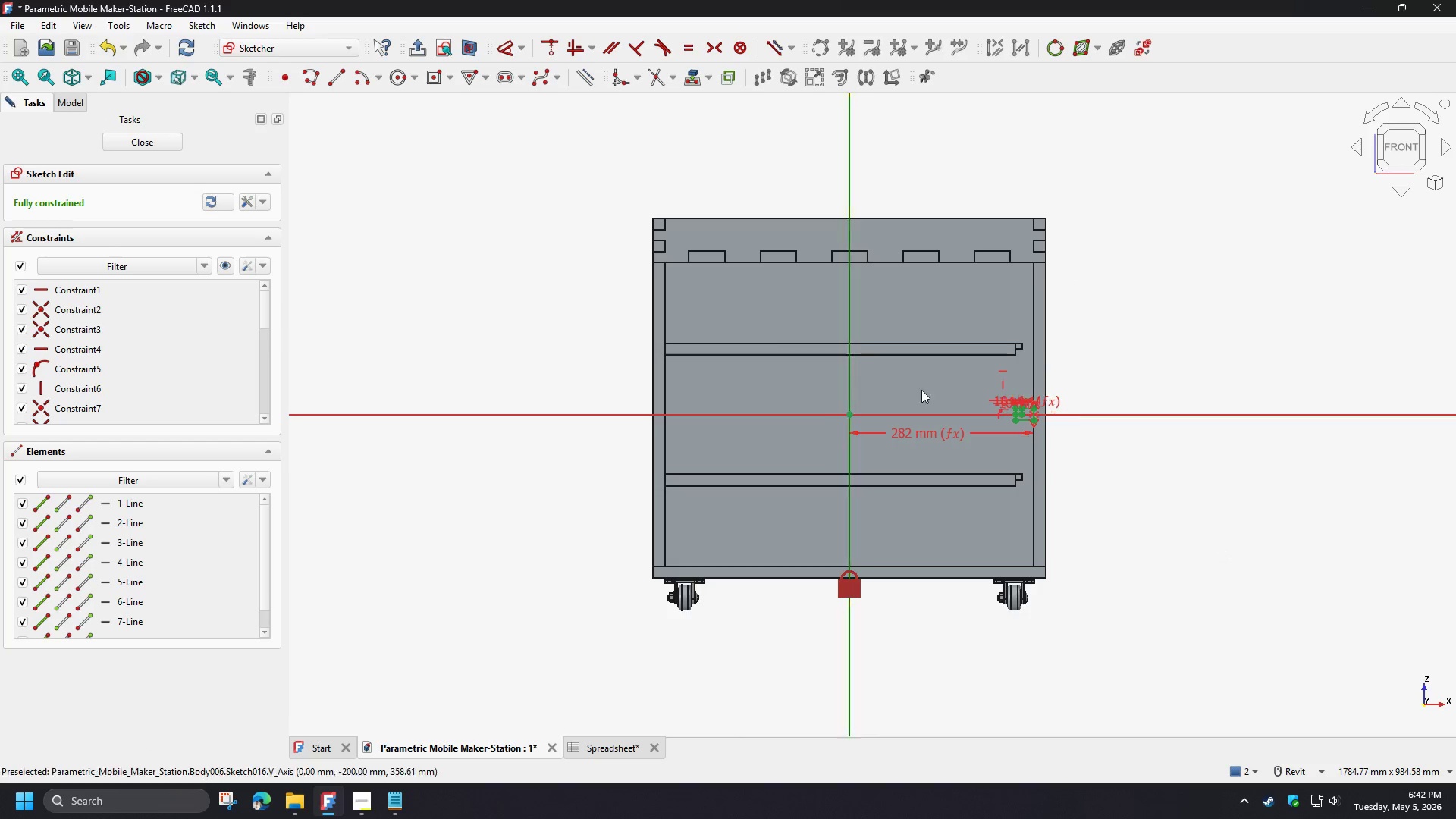 
scroll: coordinate [971, 400], scroll_direction: up, amount: 14.0
 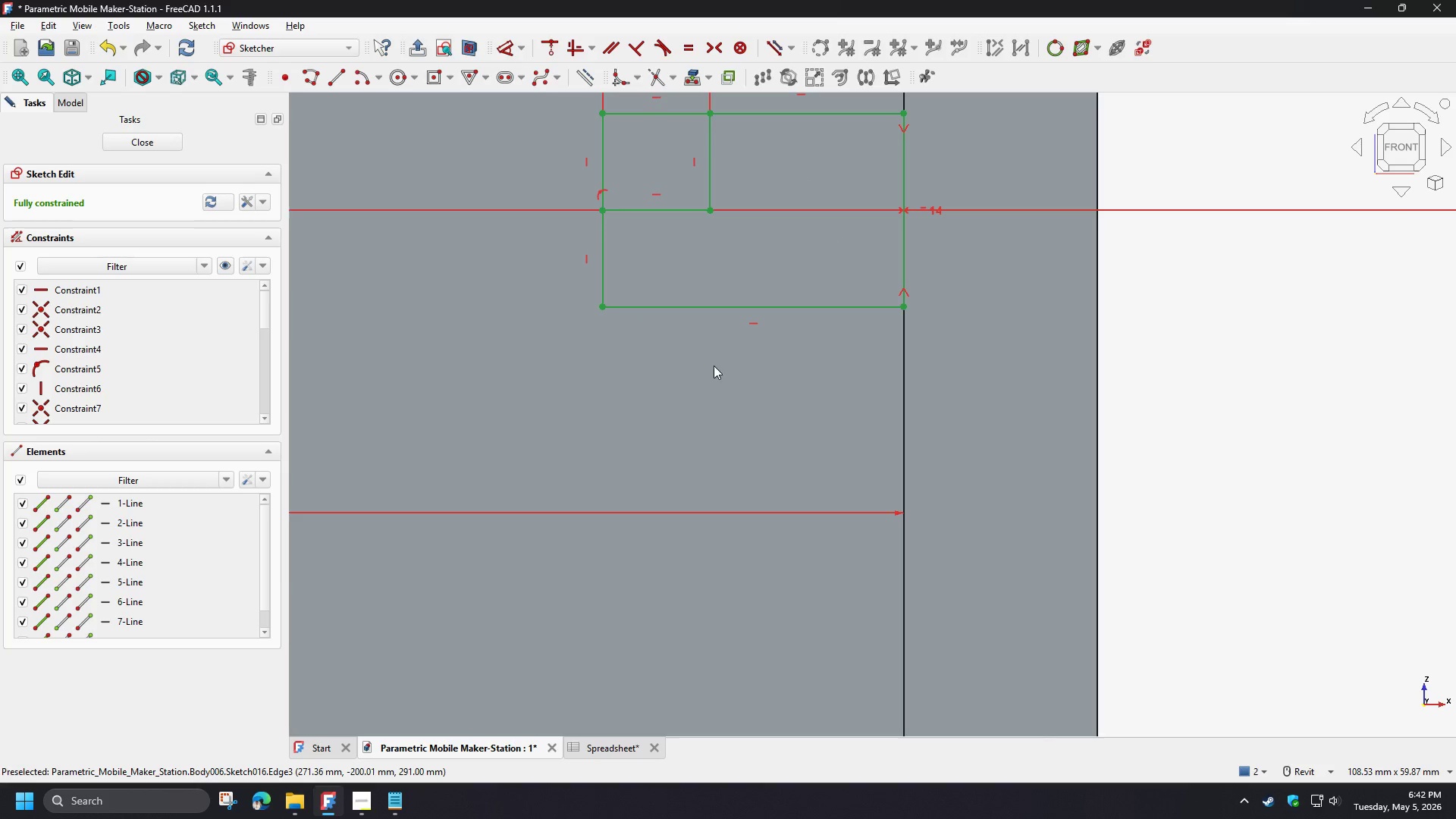 
scroll: coordinate [711, 392], scroll_direction: down, amount: 2.0
 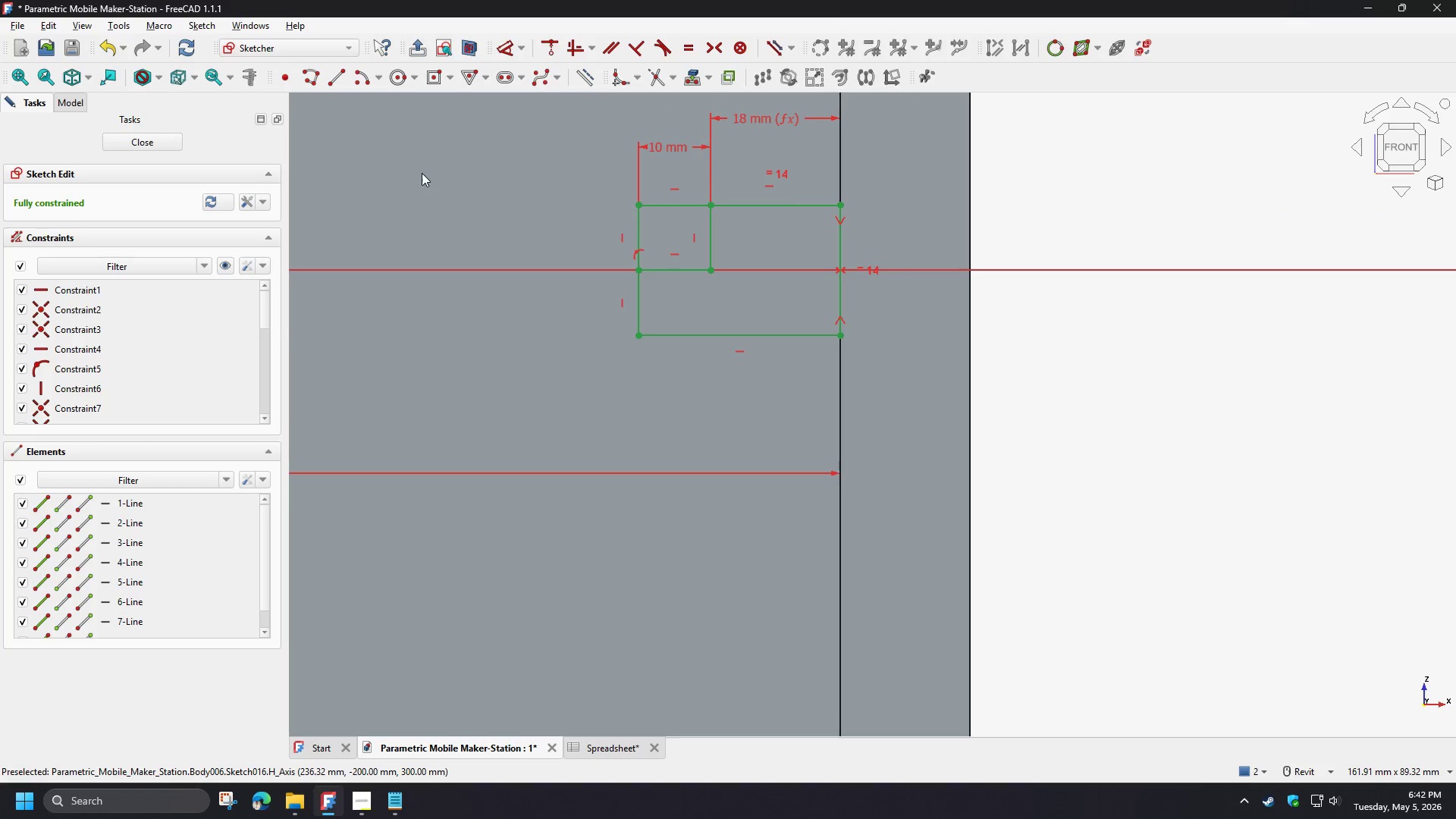 
left_click([422, 172])
 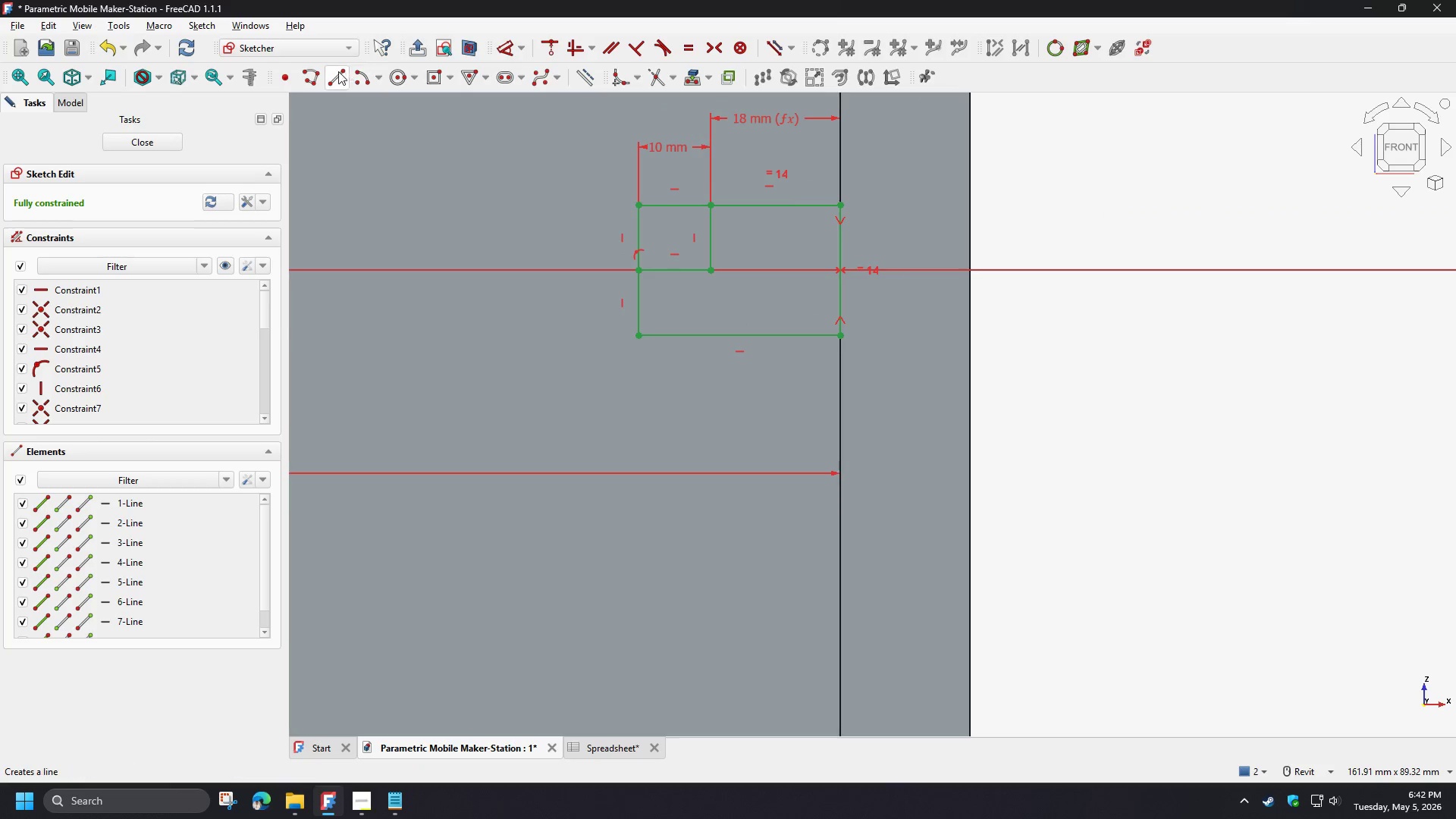 
left_click([318, 72])
 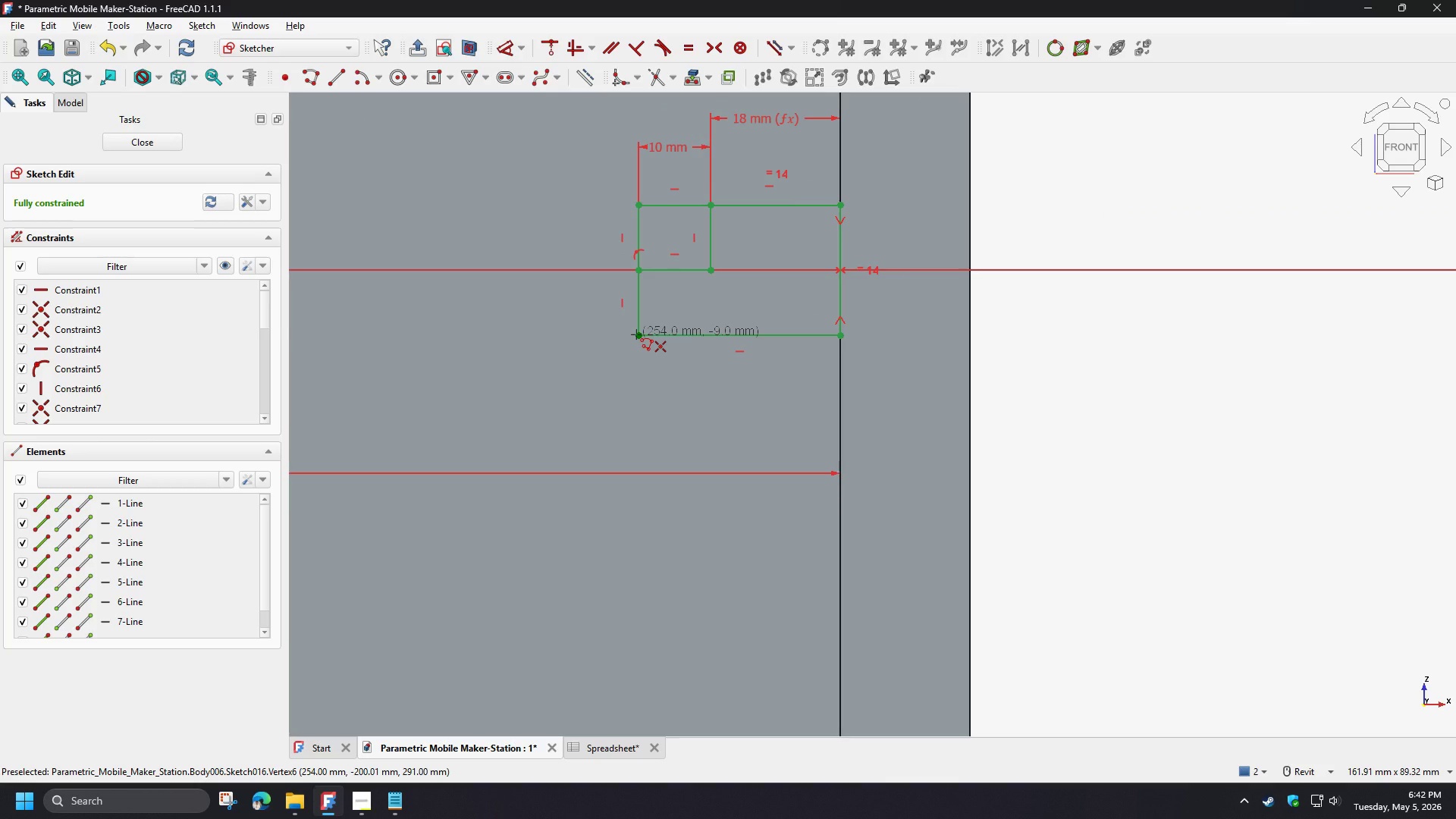 
left_click([637, 334])
 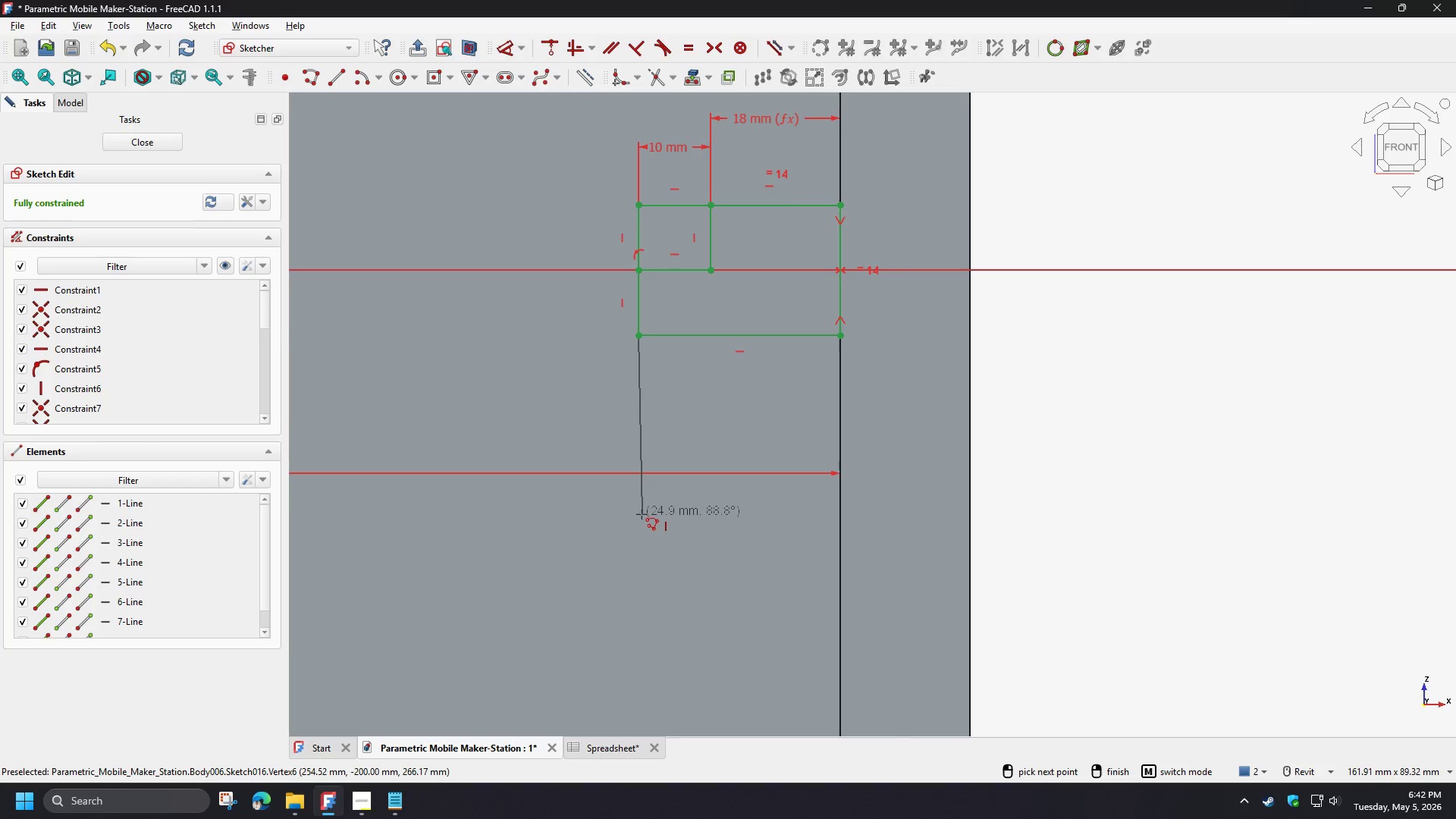 
left_click([642, 514])
 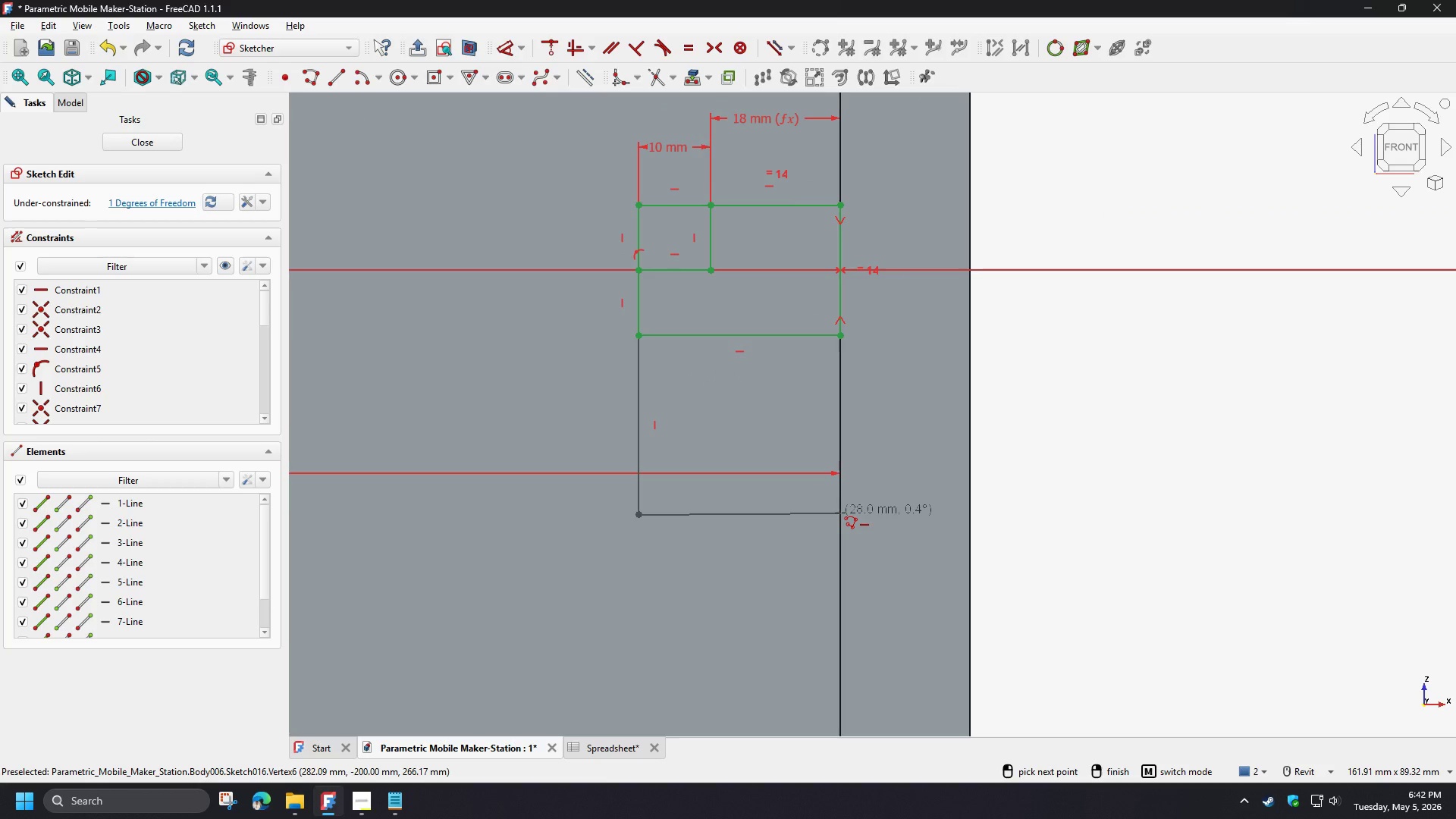 
left_click([840, 514])
 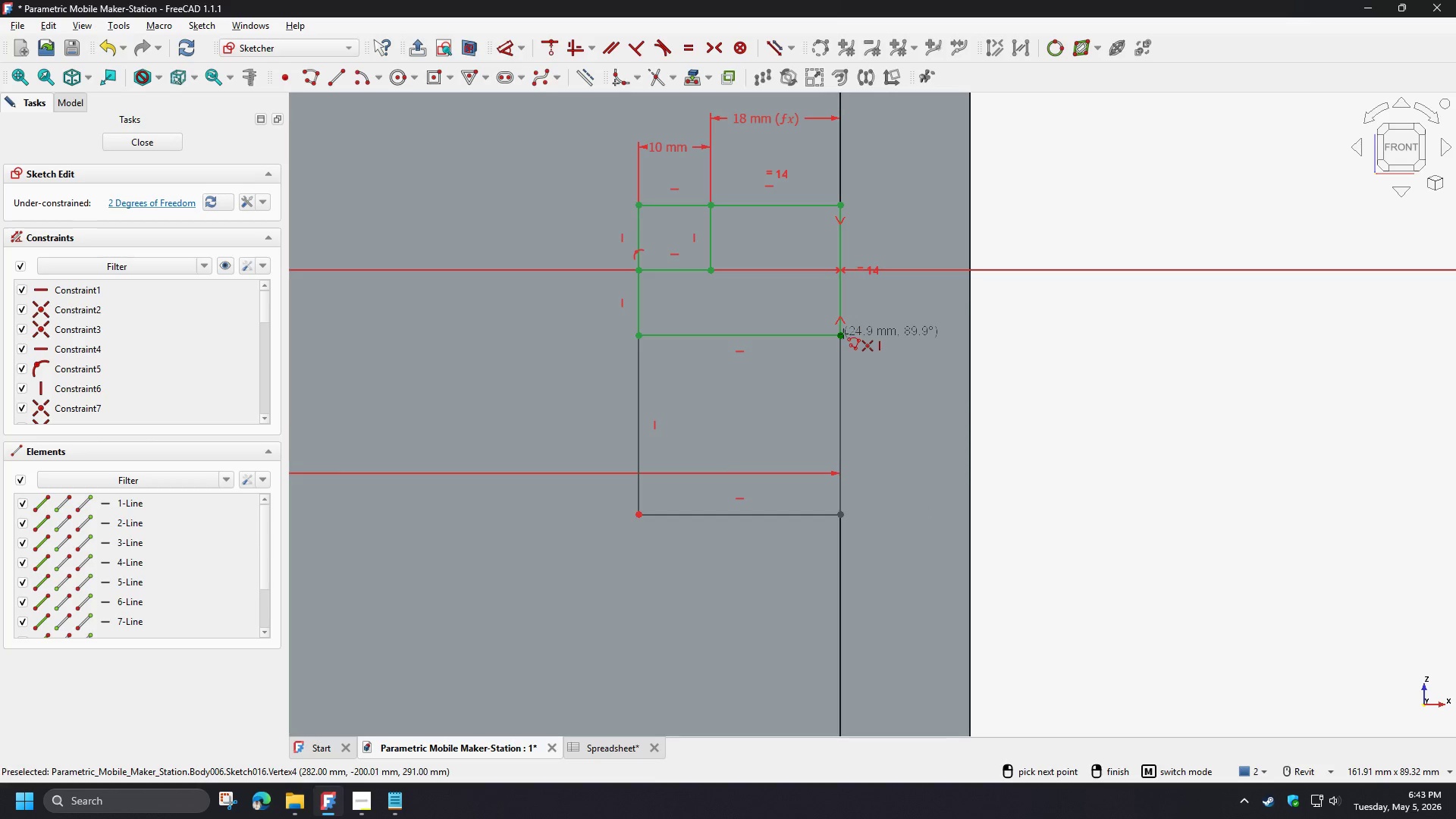 
left_click([843, 334])
 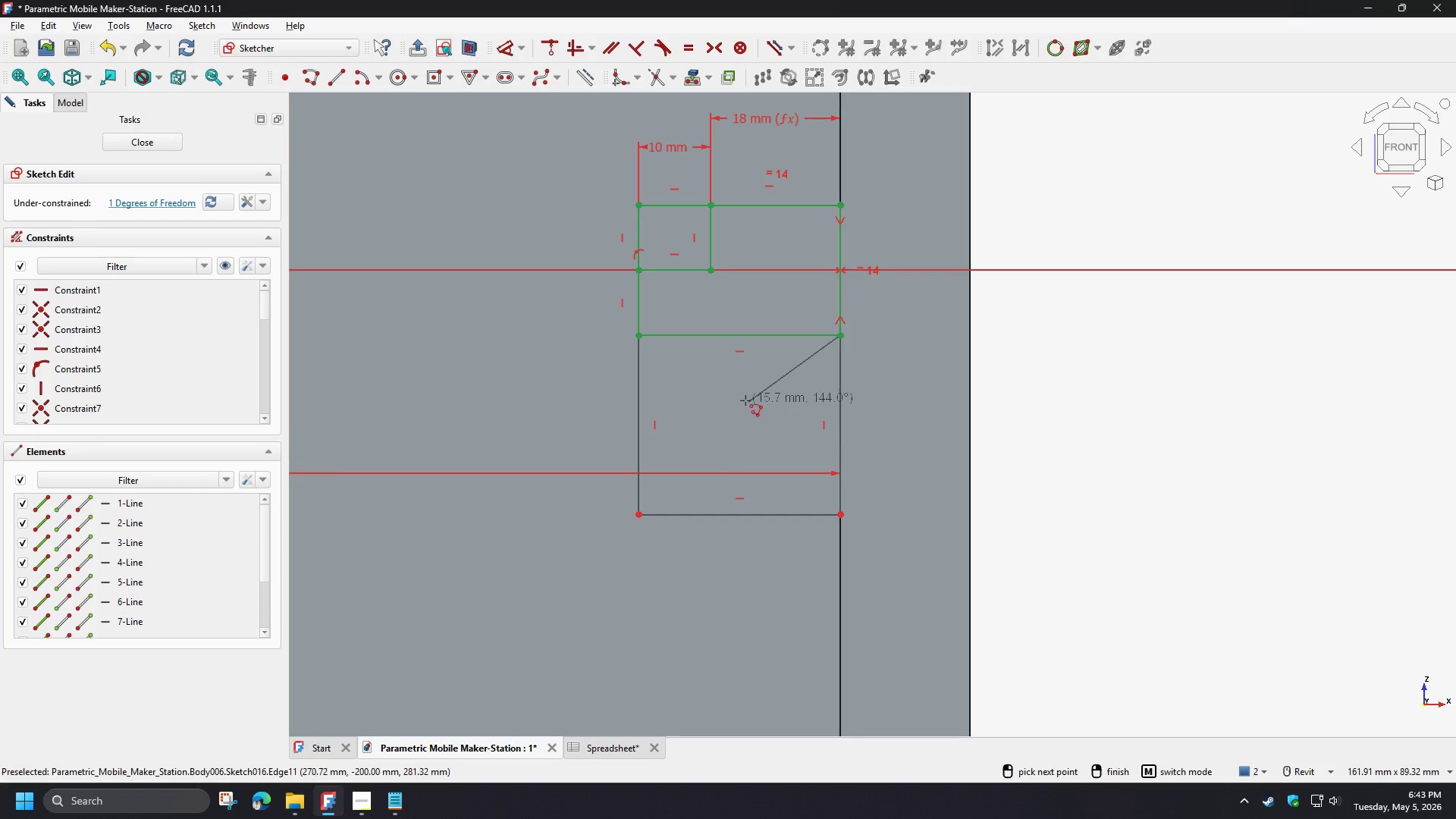 
right_click([745, 400])
 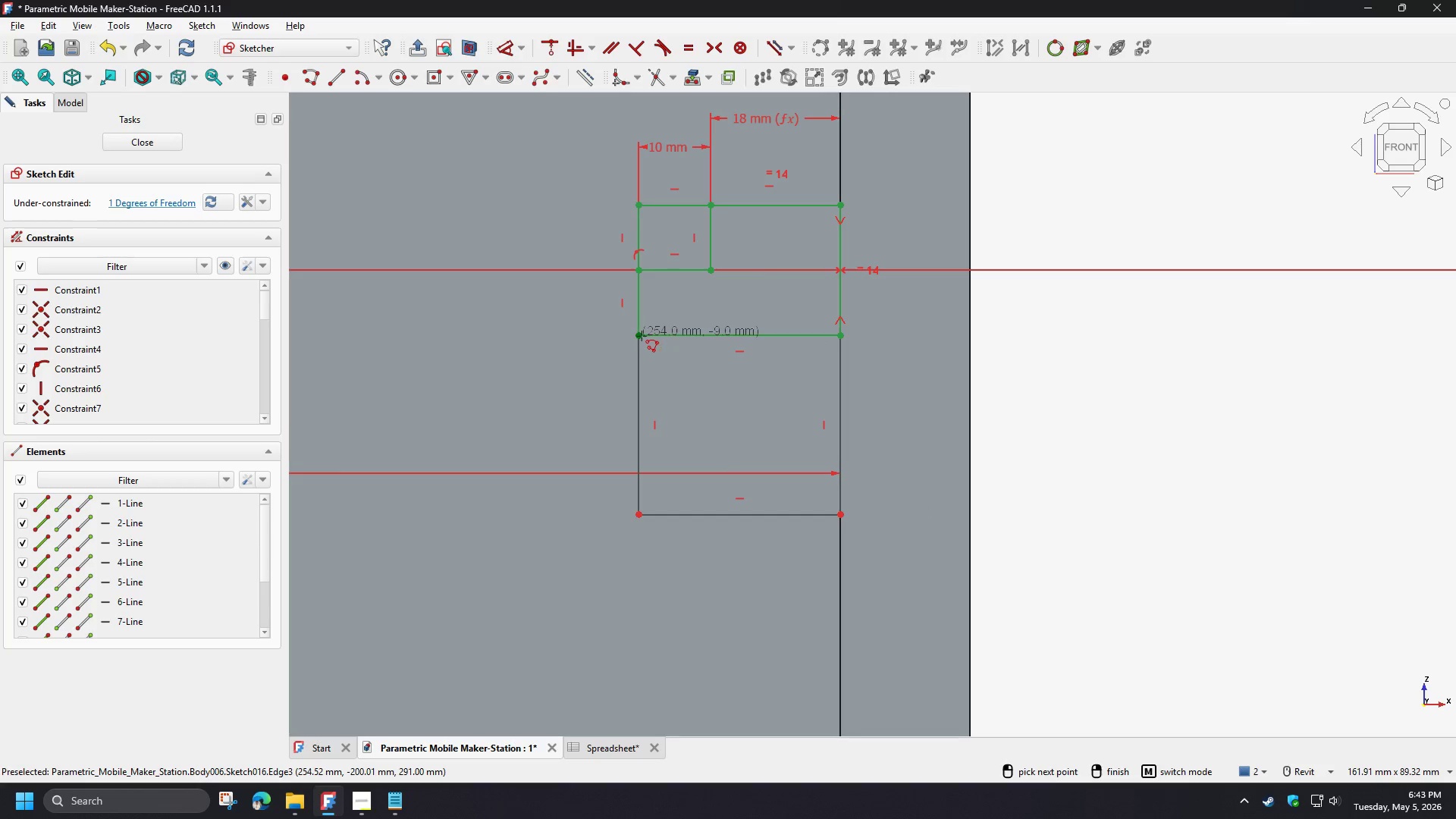 
left_click([641, 335])
 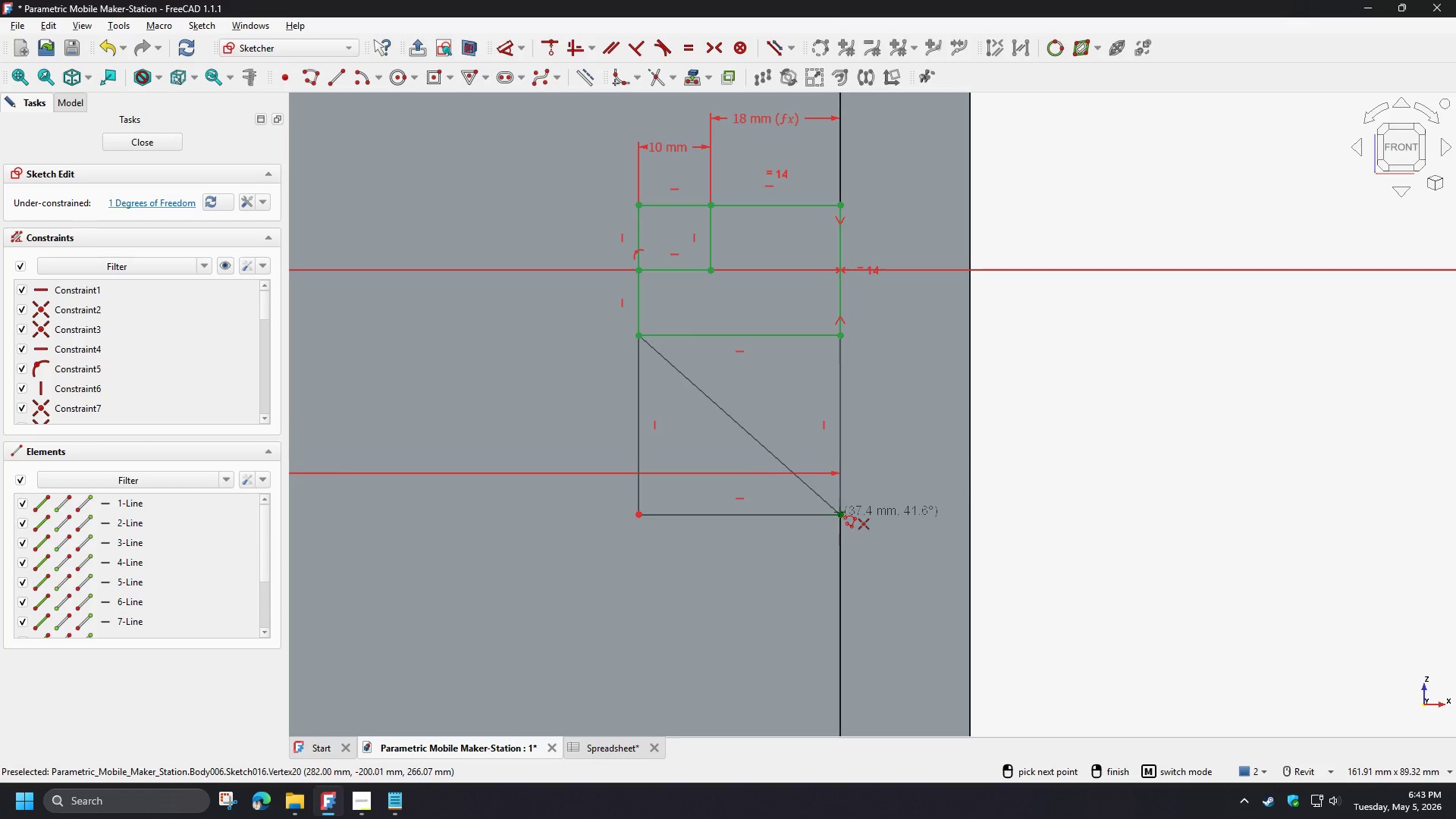 
left_click([840, 513])
 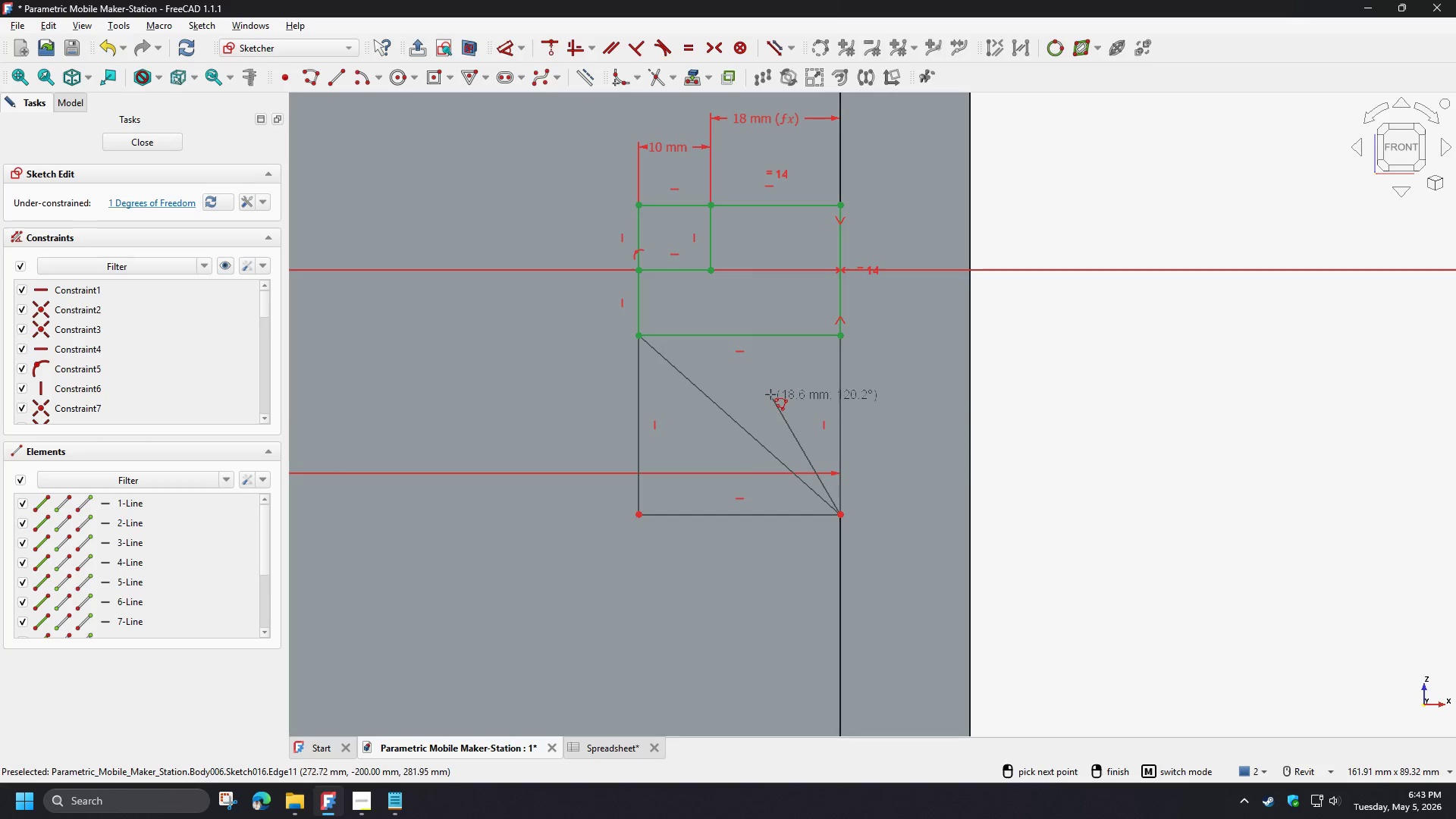 
right_click([767, 383])
 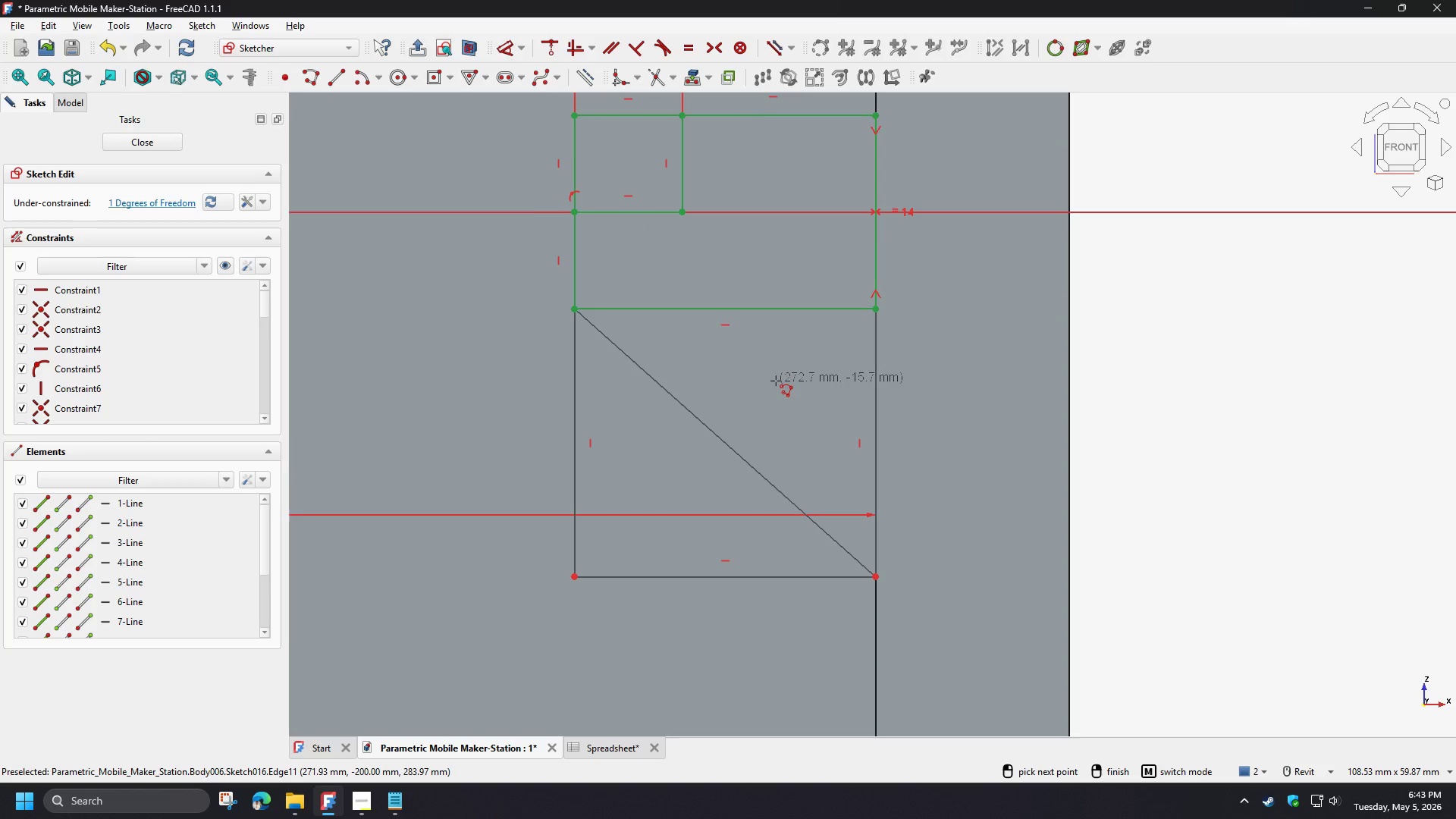 
scroll: coordinate [768, 388], scroll_direction: up, amount: 2.0
 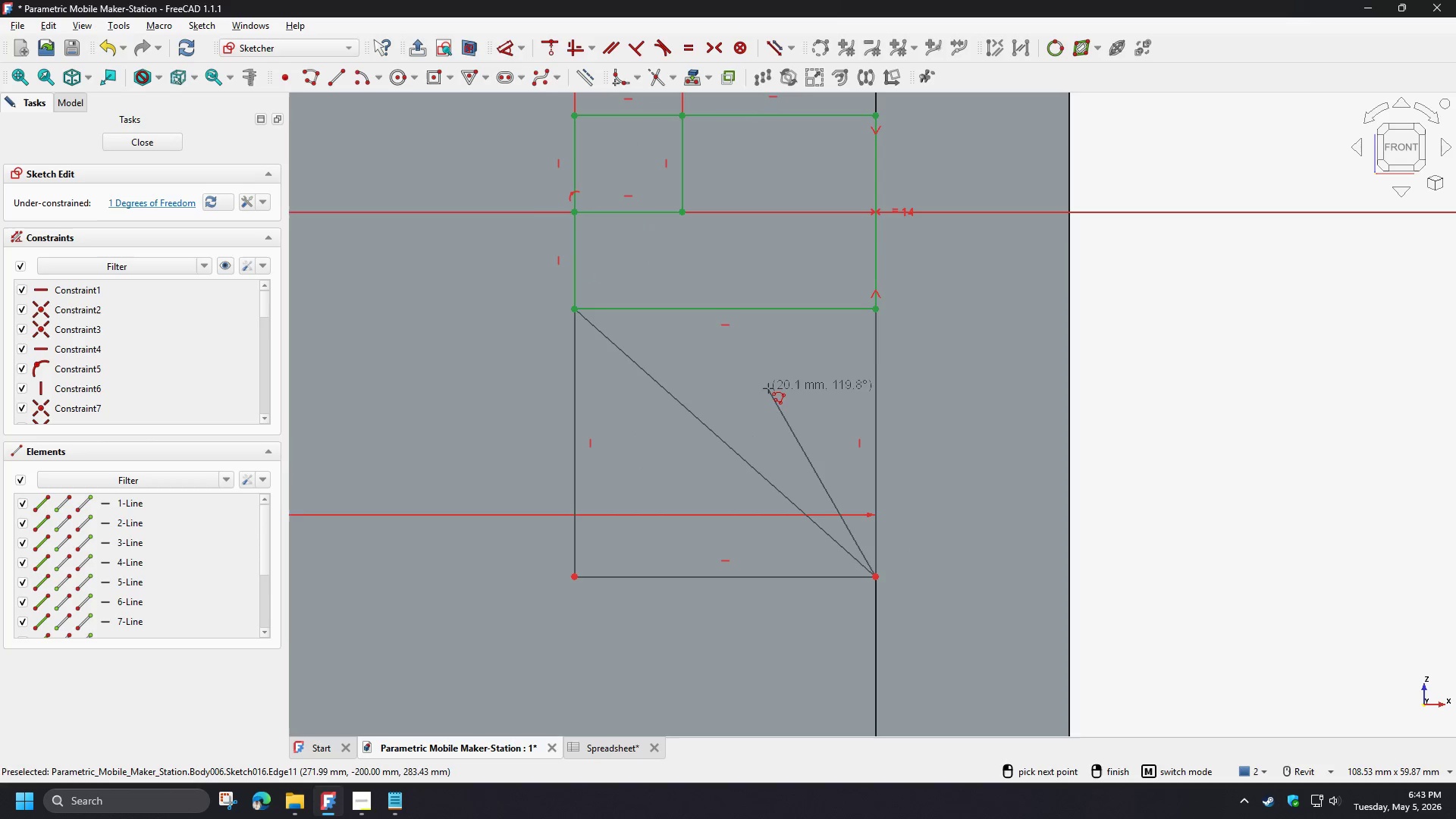 
right_click([776, 381])
 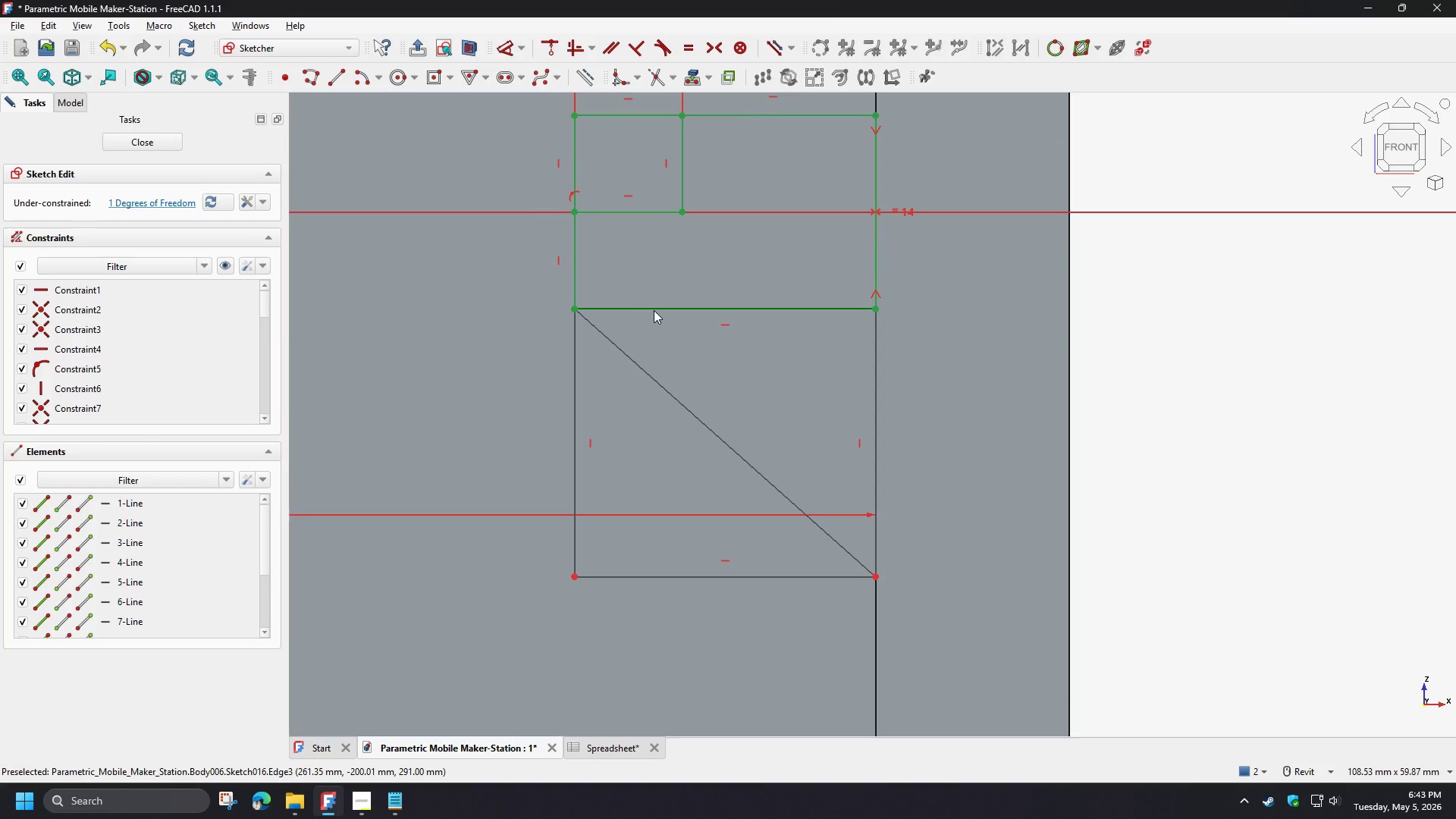 
scroll: coordinate [729, 397], scroll_direction: down, amount: 1.0
 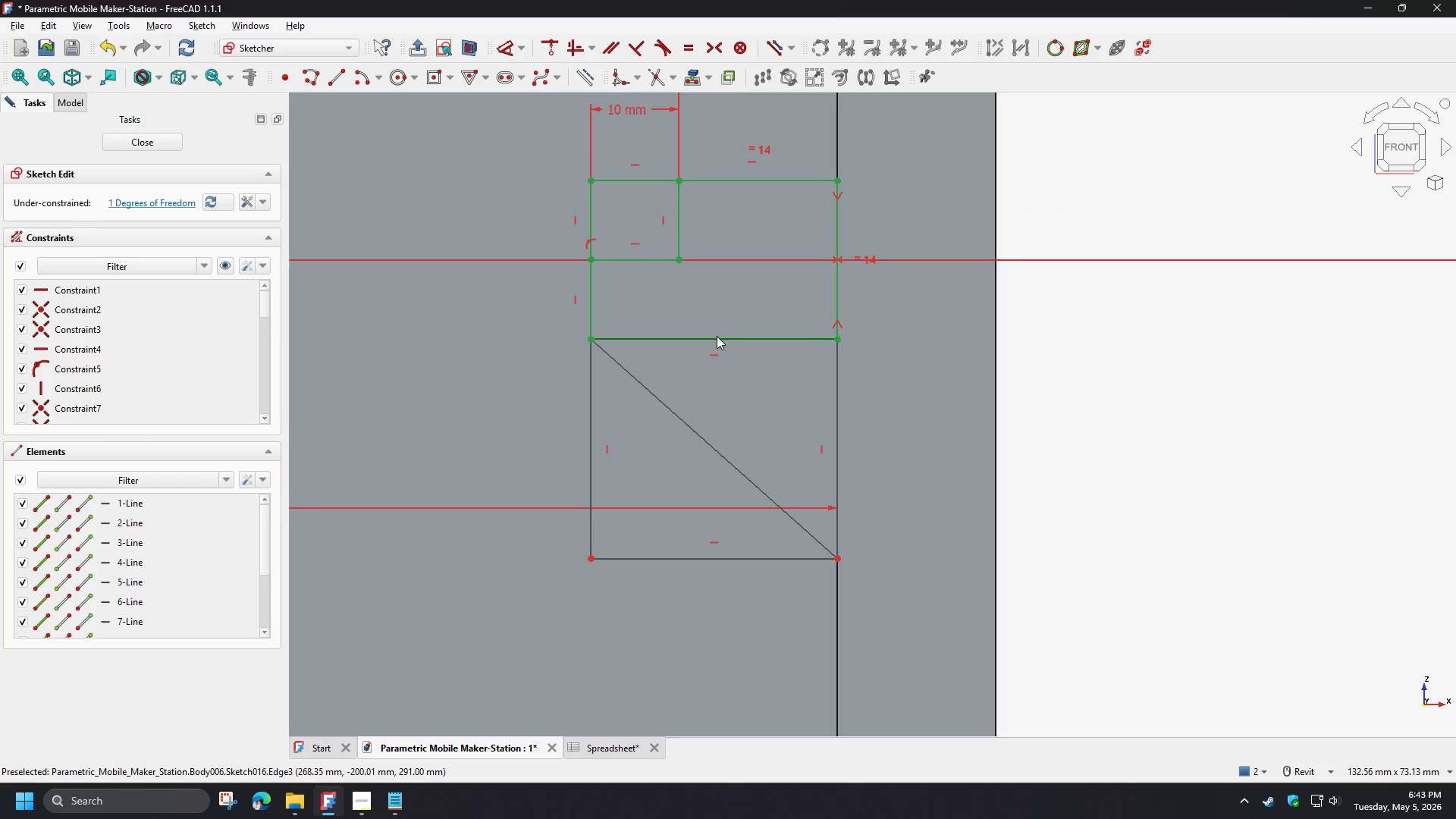 
left_click([717, 337])
 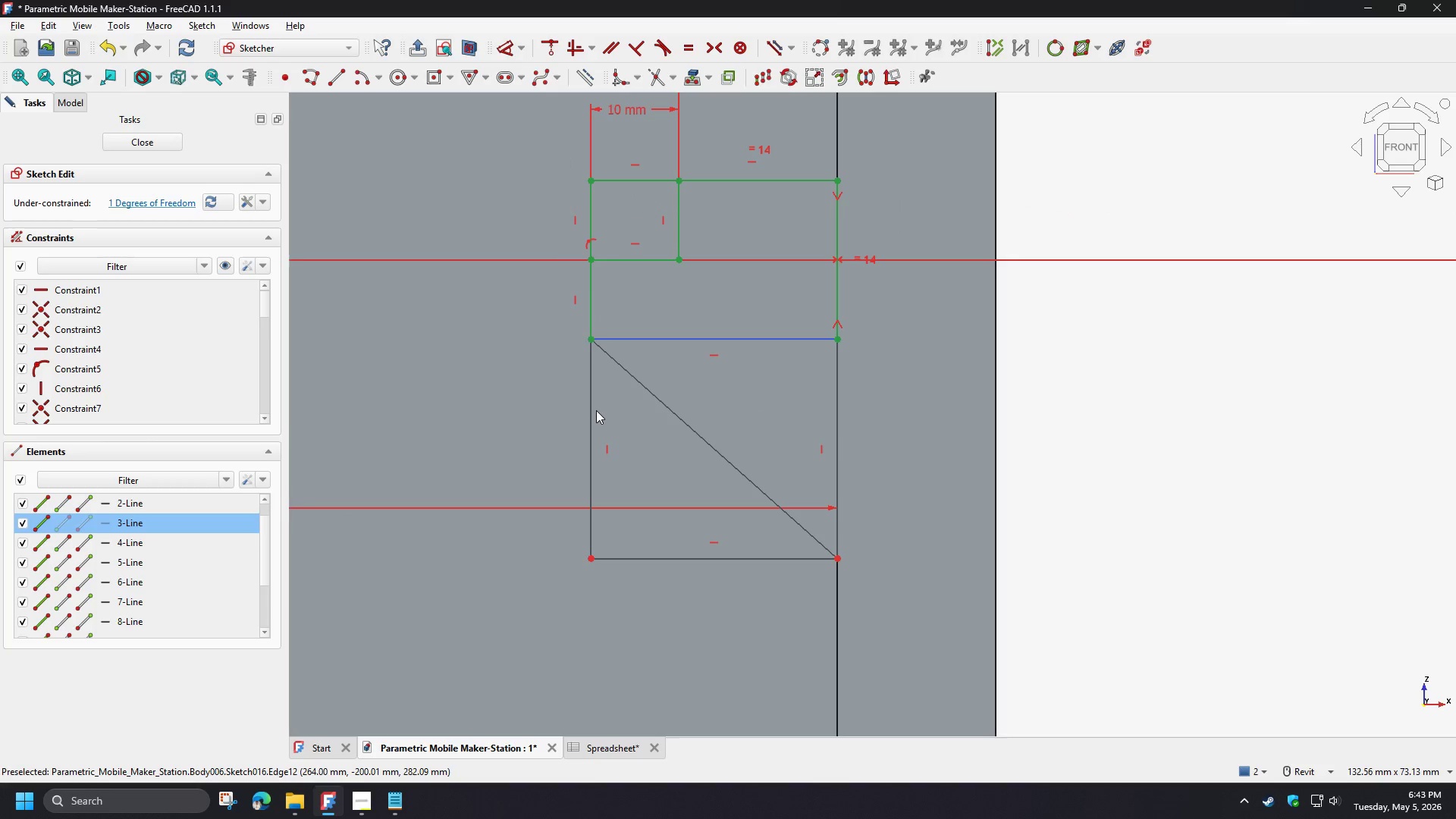 
left_click([590, 411])
 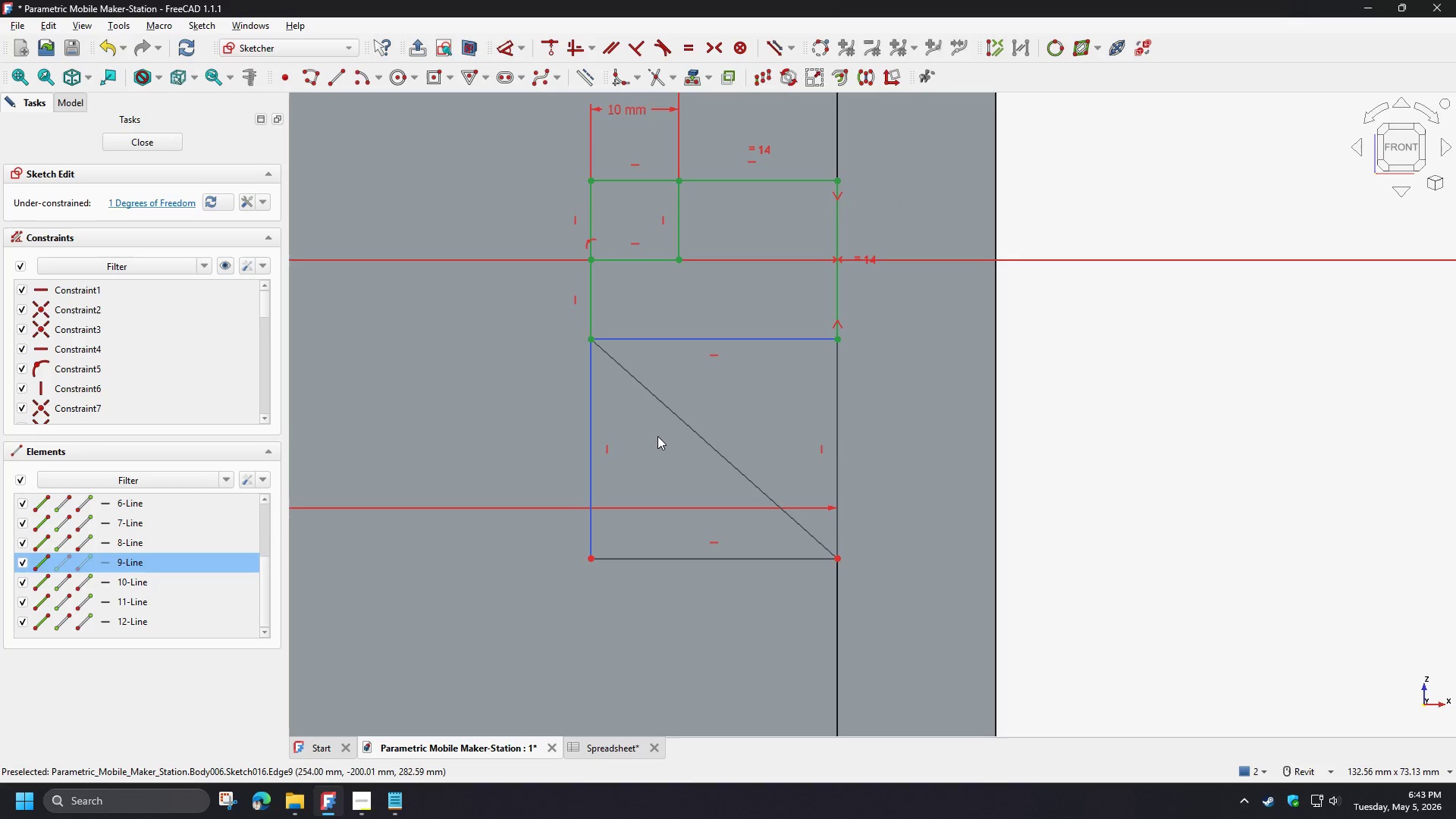 
key(E)
 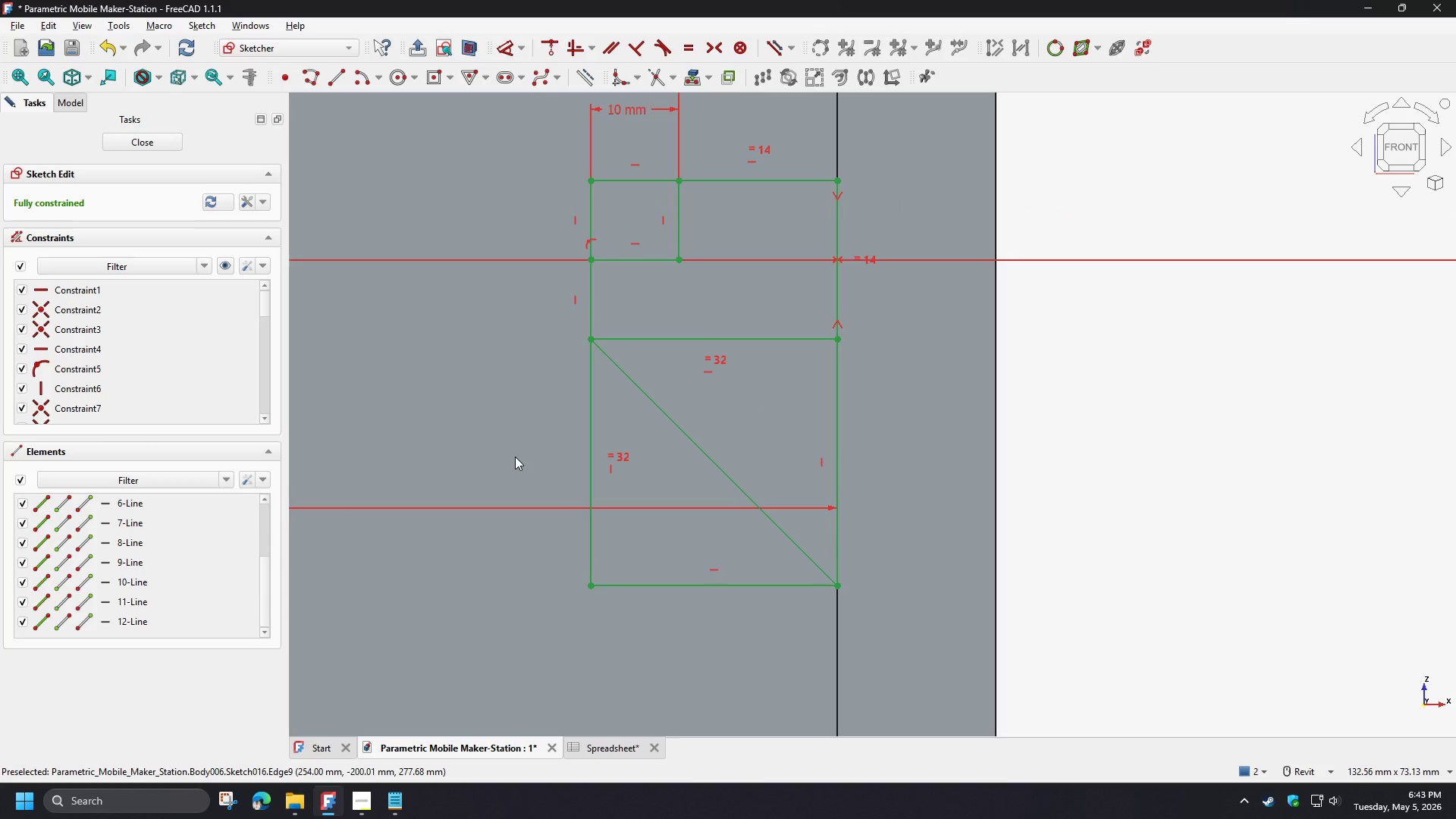 
scroll: coordinate [761, 510], scroll_direction: down, amount: 3.0
 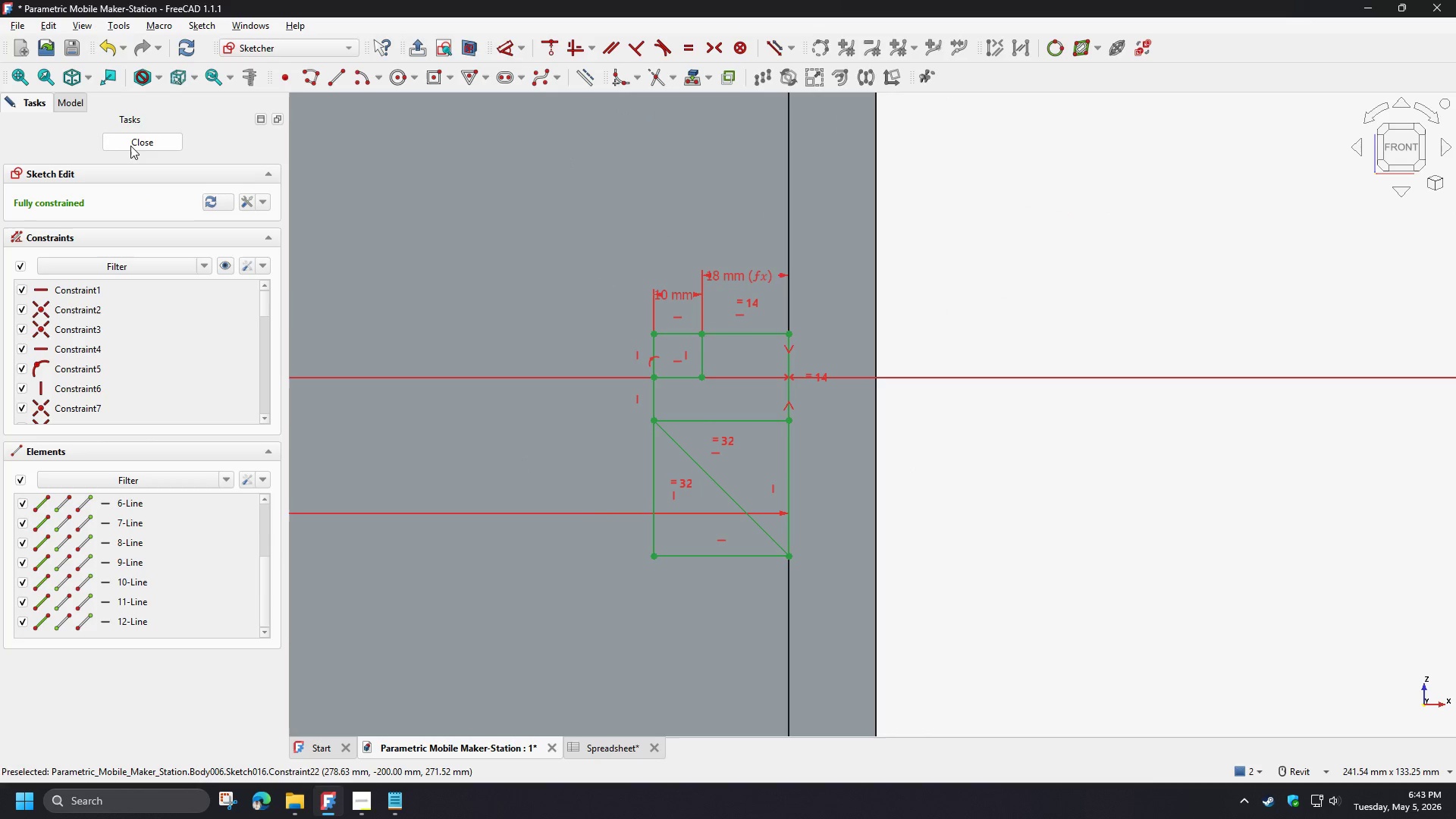 
left_click([131, 143])
 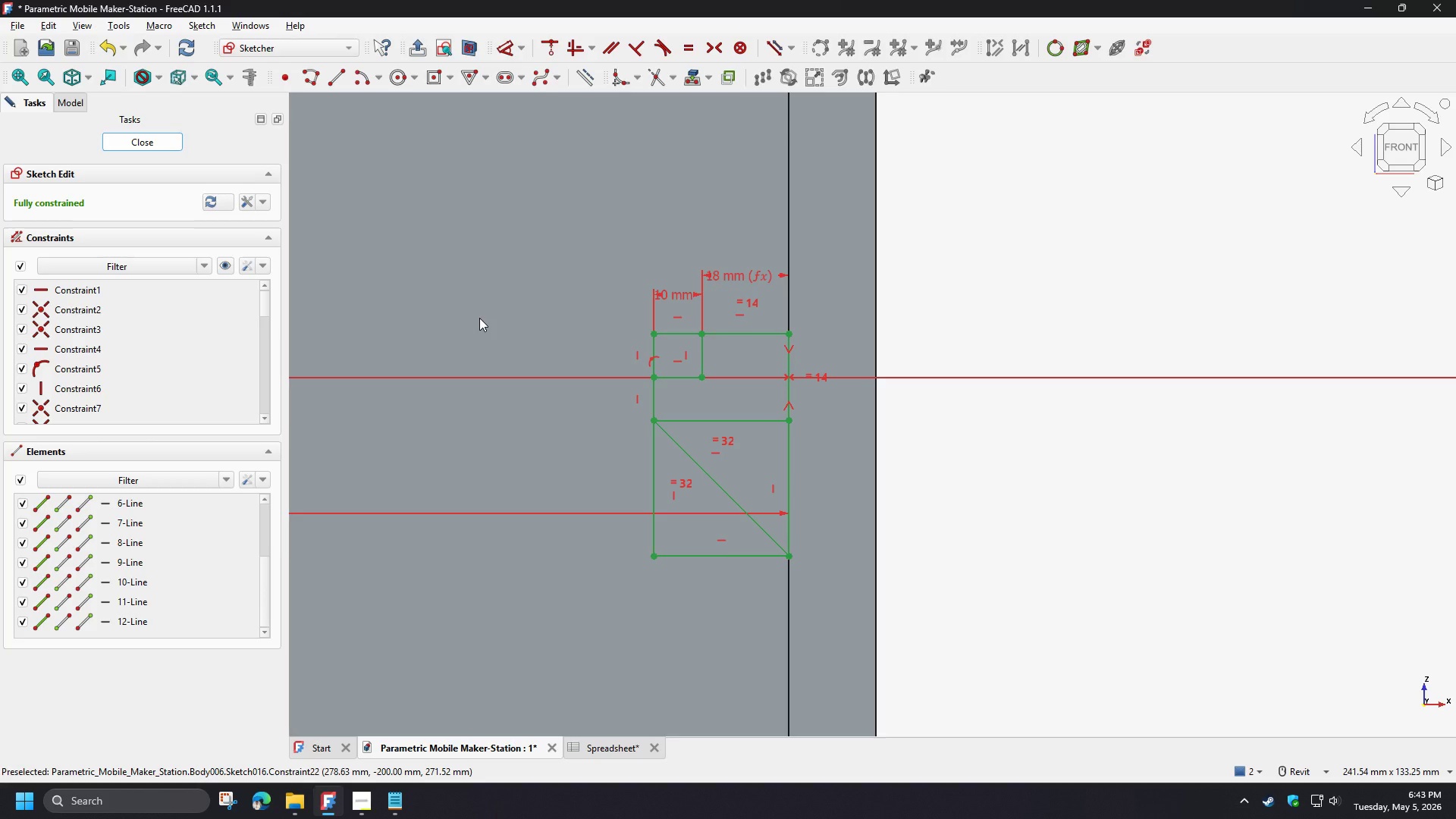 
wait(35.05)
 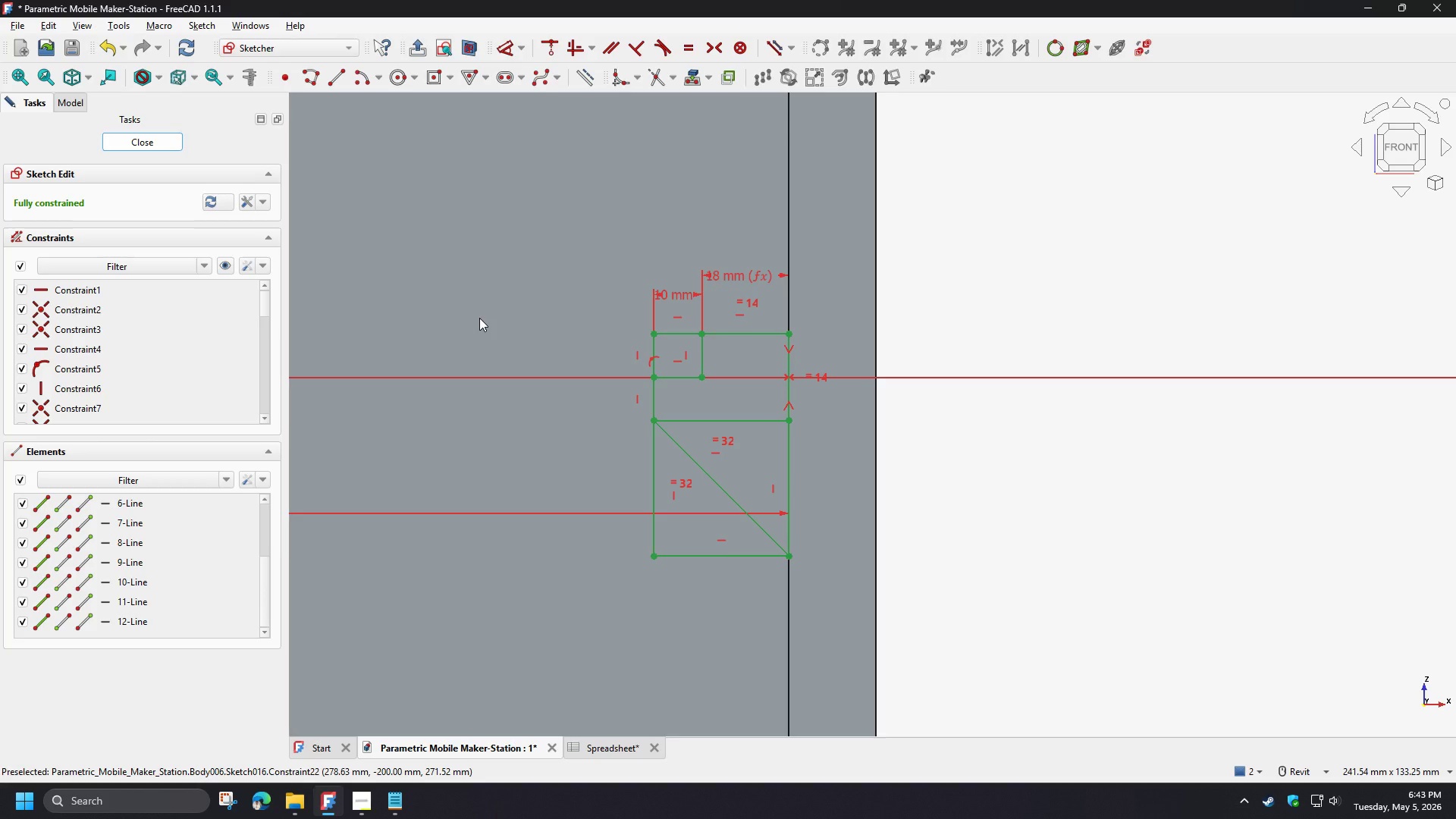 
left_click([1191, 436])
 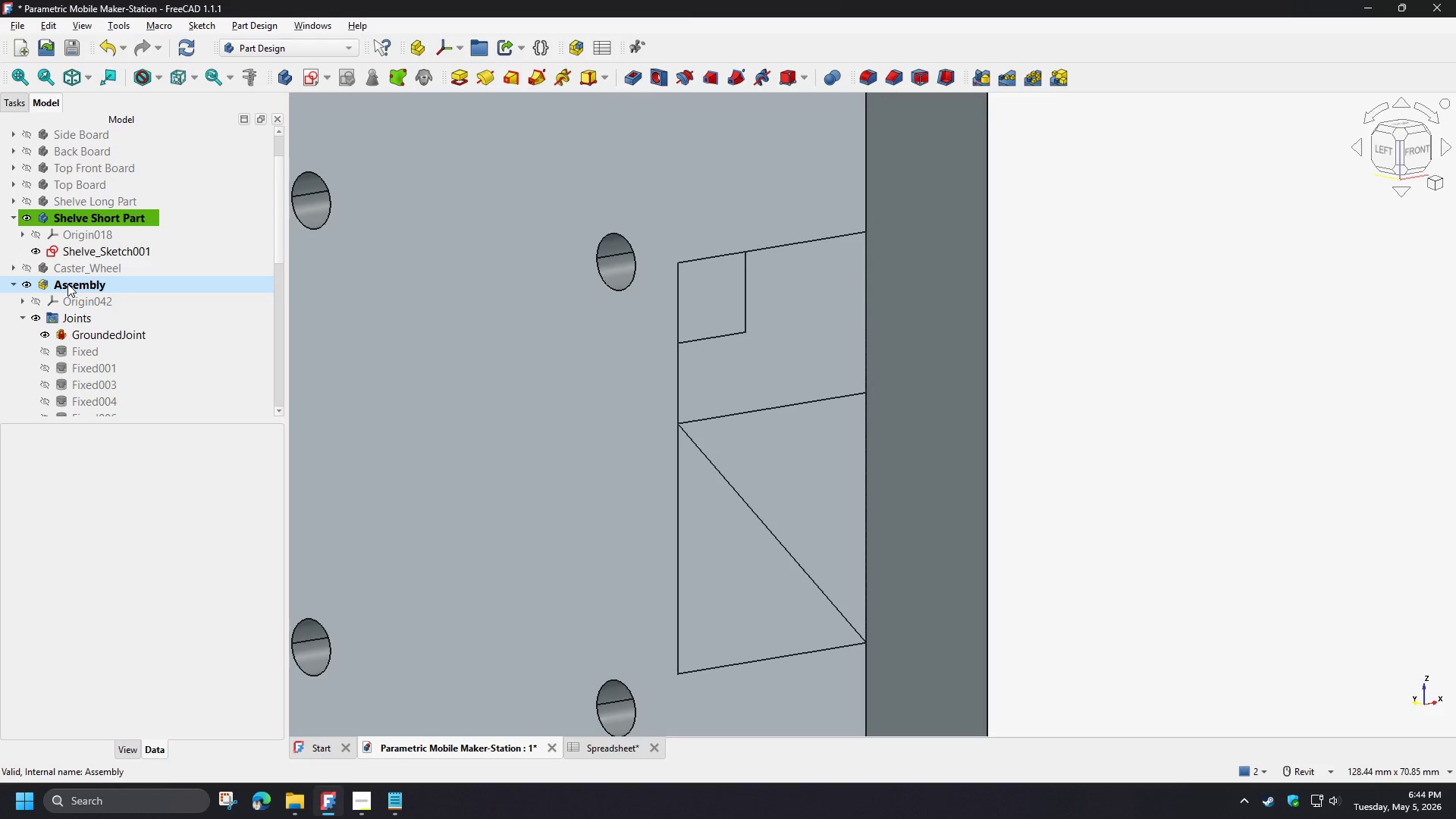 
wait(7.19)
 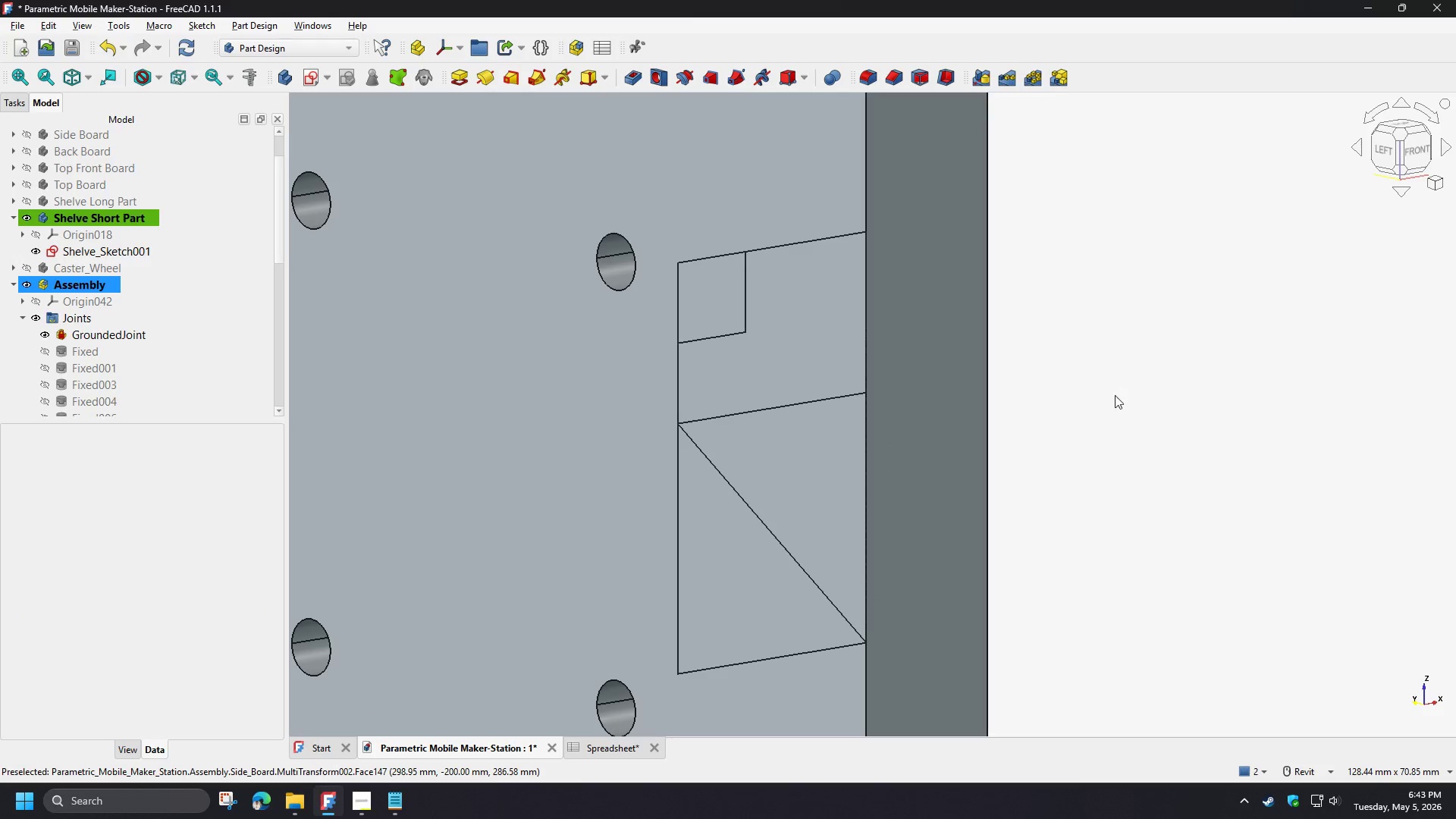 
left_click([65, 287])
 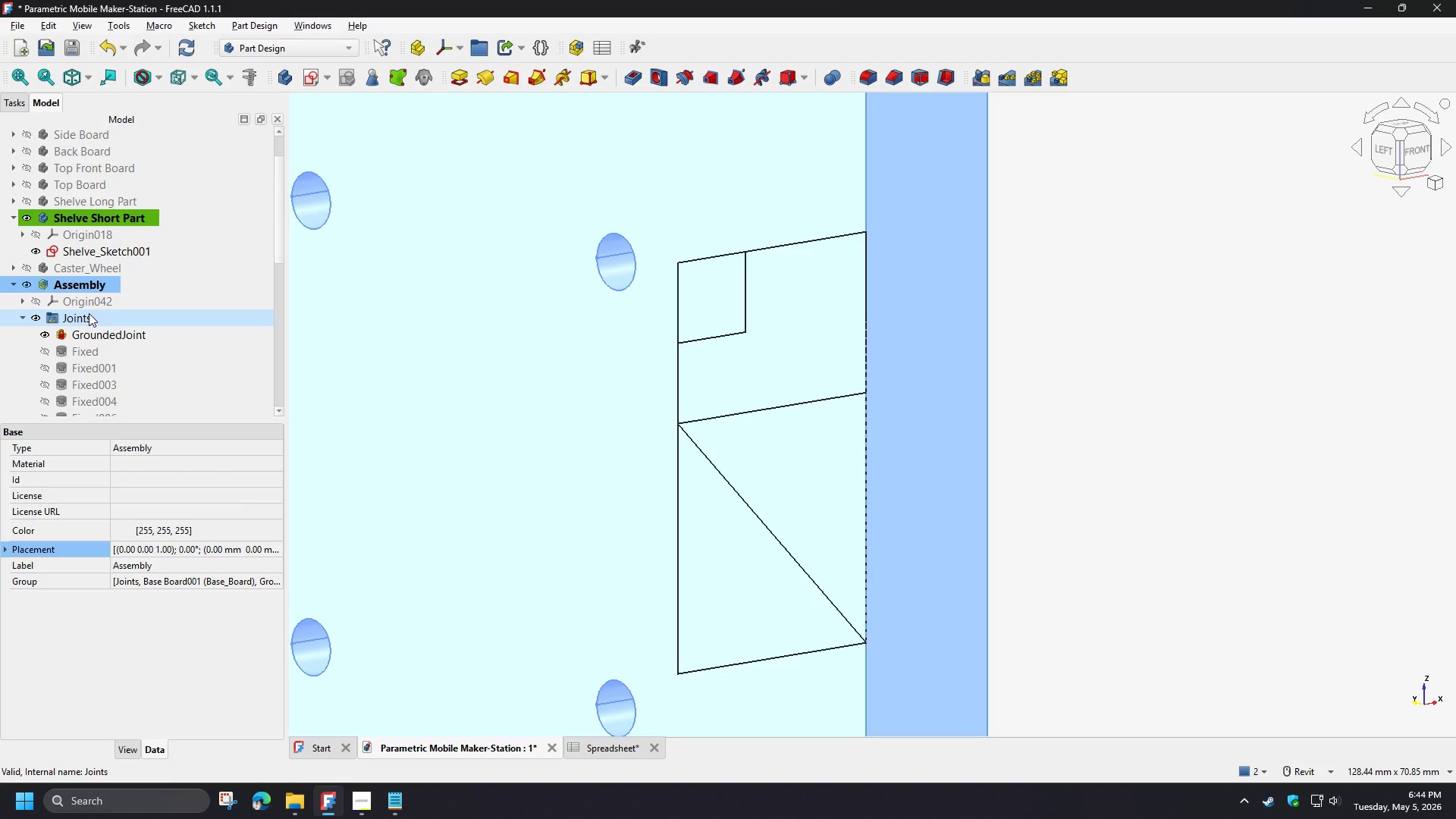 
key(Delete)
 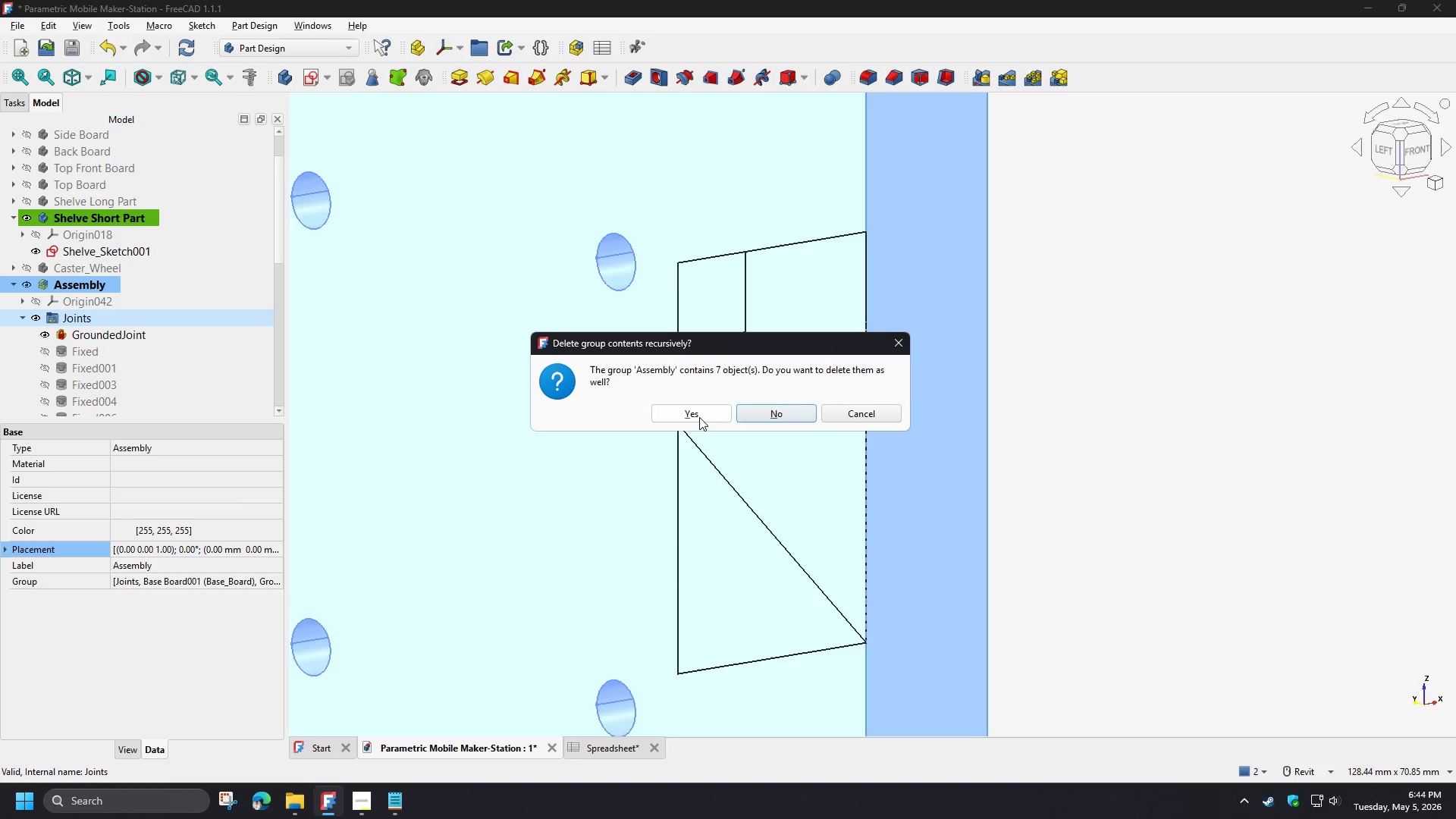 
left_click([699, 417])
 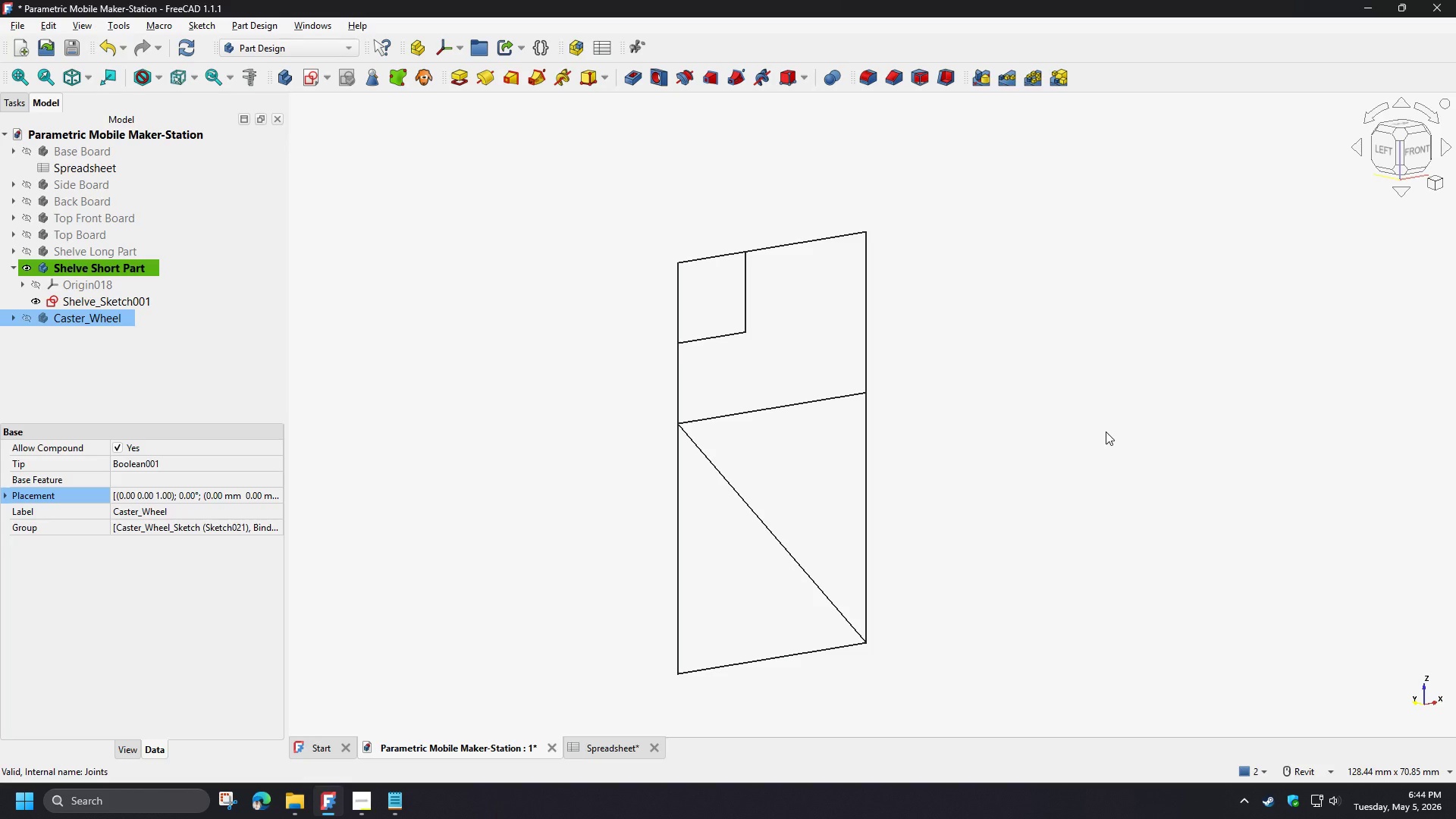 
wait(24.22)
 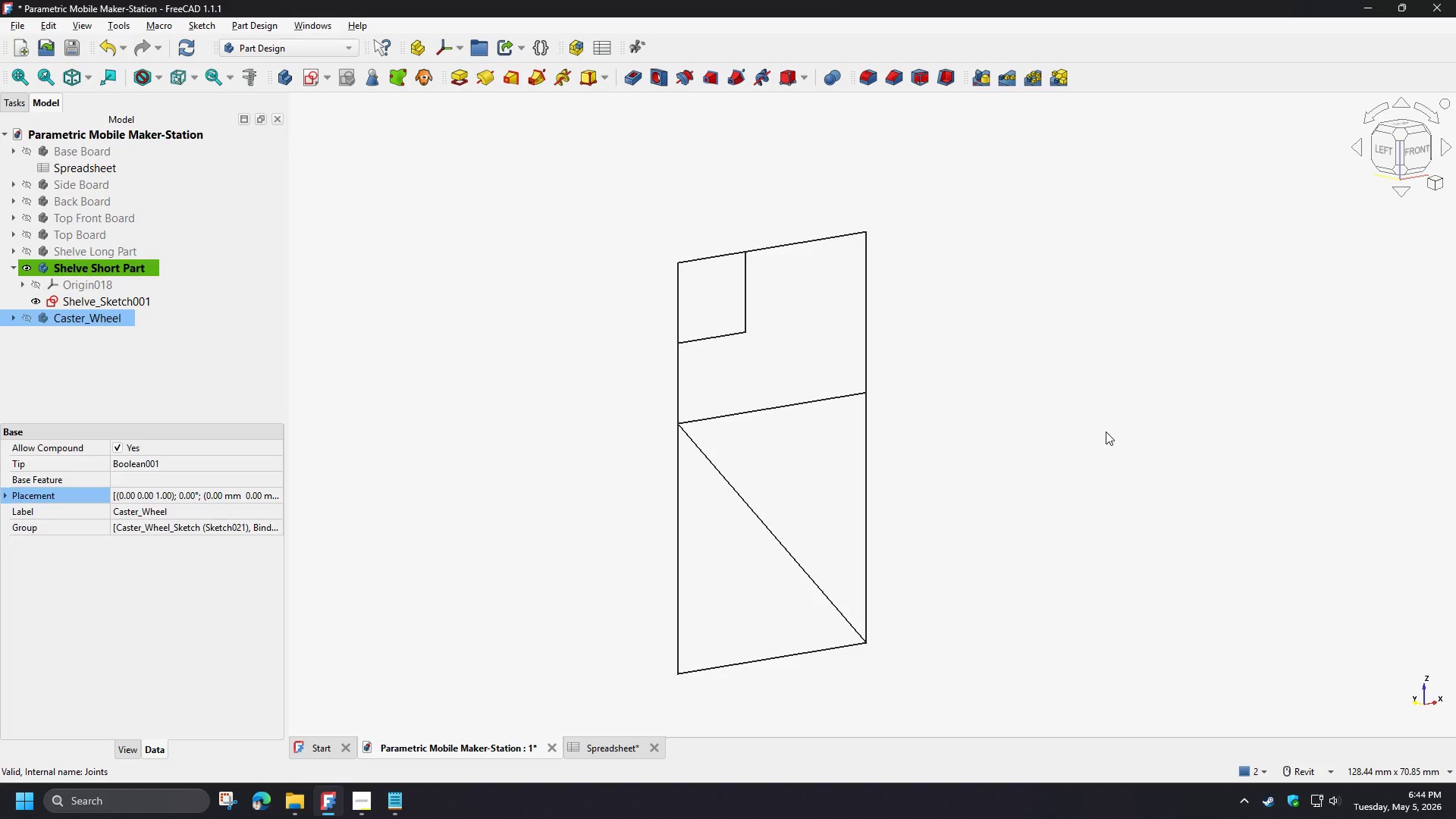 
scroll: coordinate [1006, 461], scroll_direction: none, amount: 0.0
 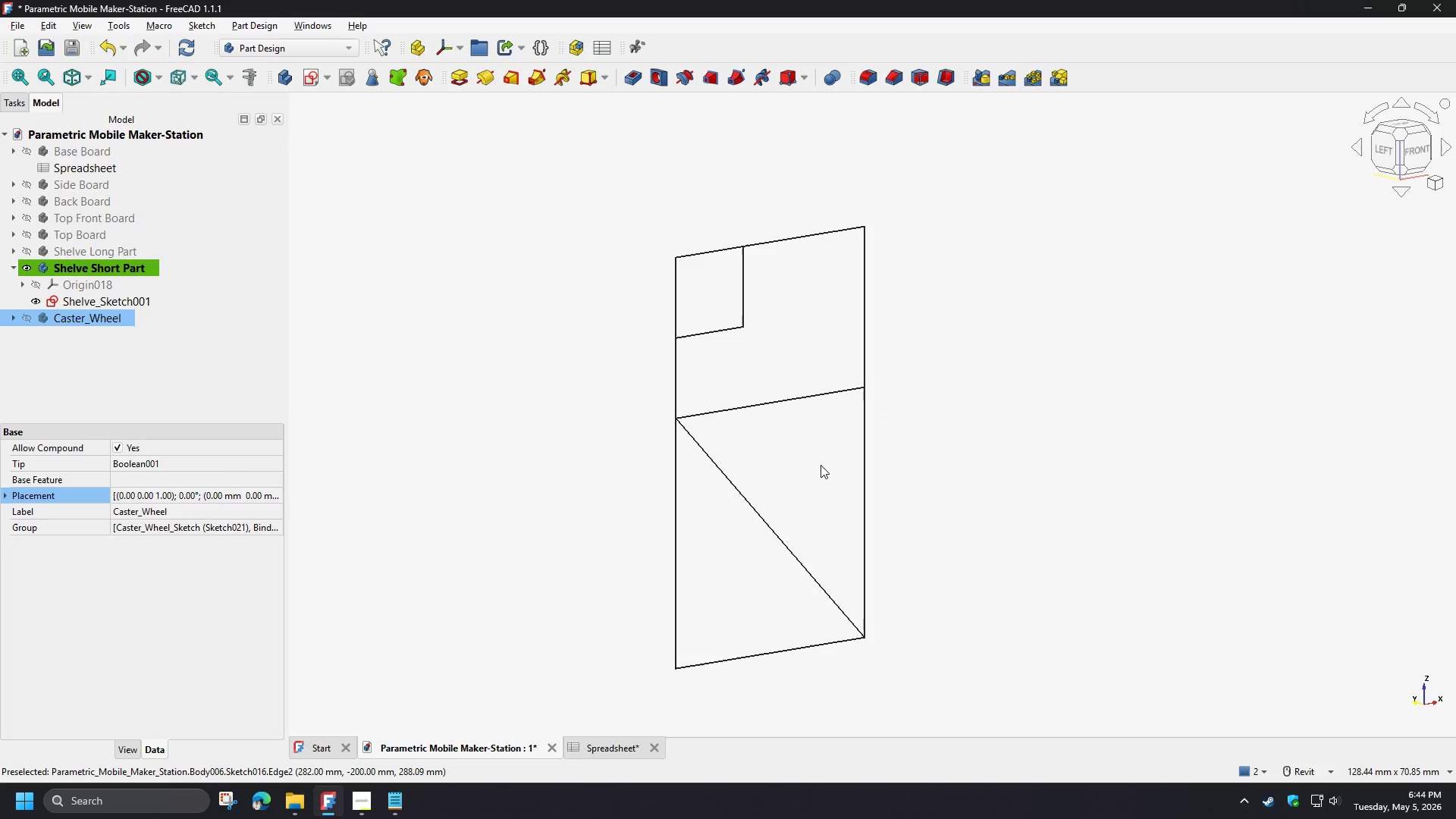 
scroll: coordinate [825, 482], scroll_direction: down, amount: 2.0
 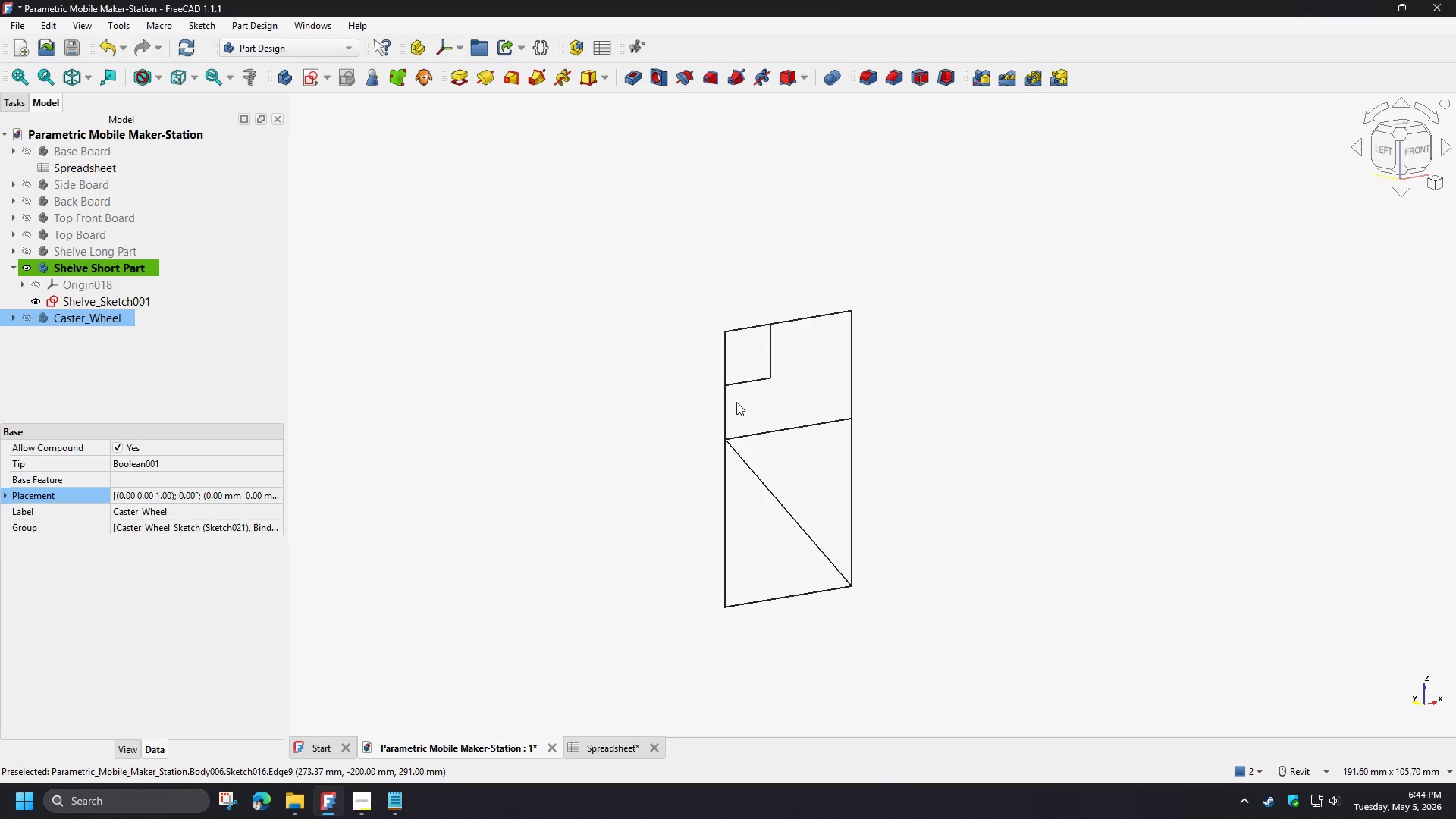 
left_click([742, 385])
 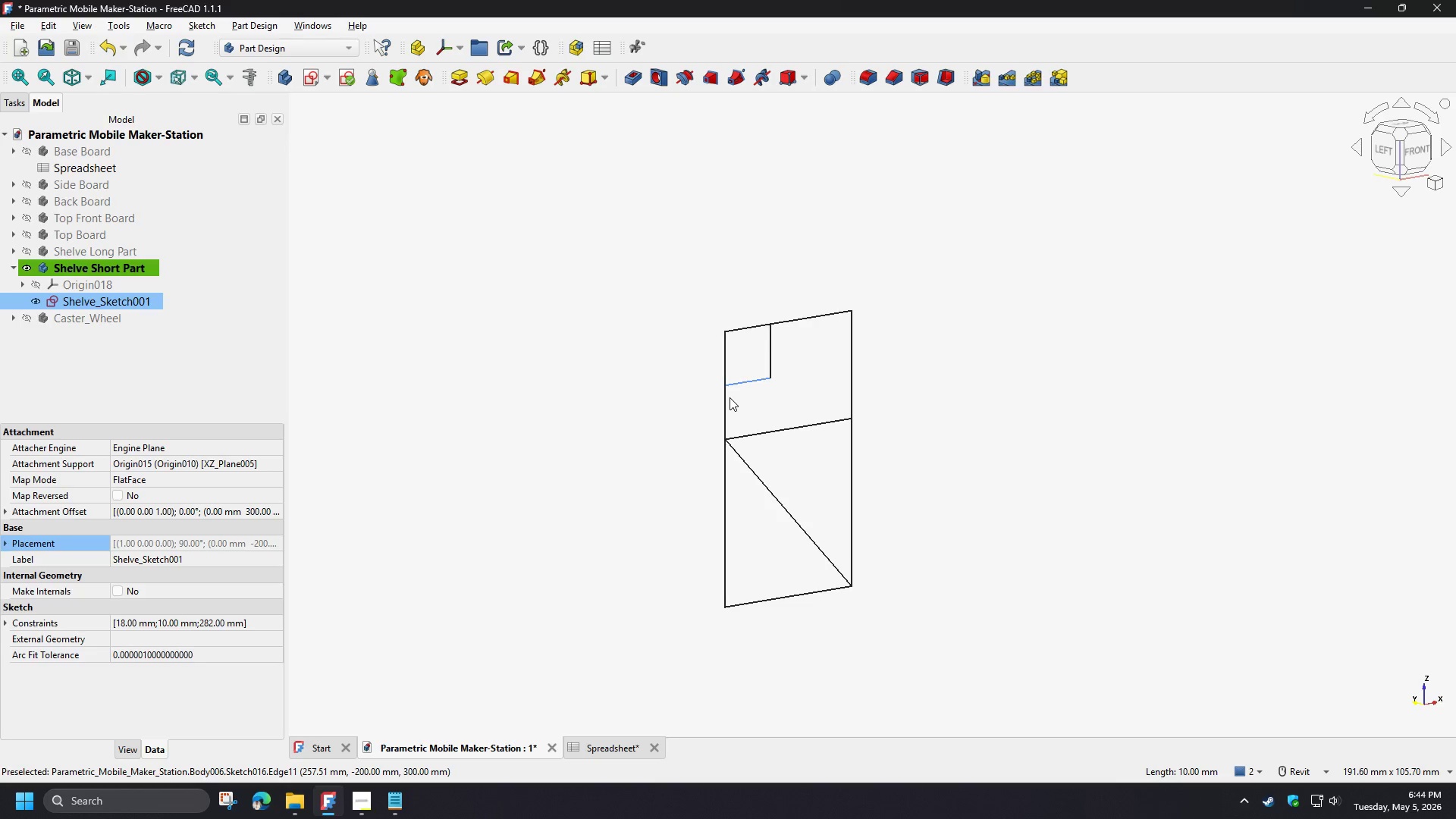 
hold_key(key=ControlLeft, duration=1.5)
left_click([725, 400])
 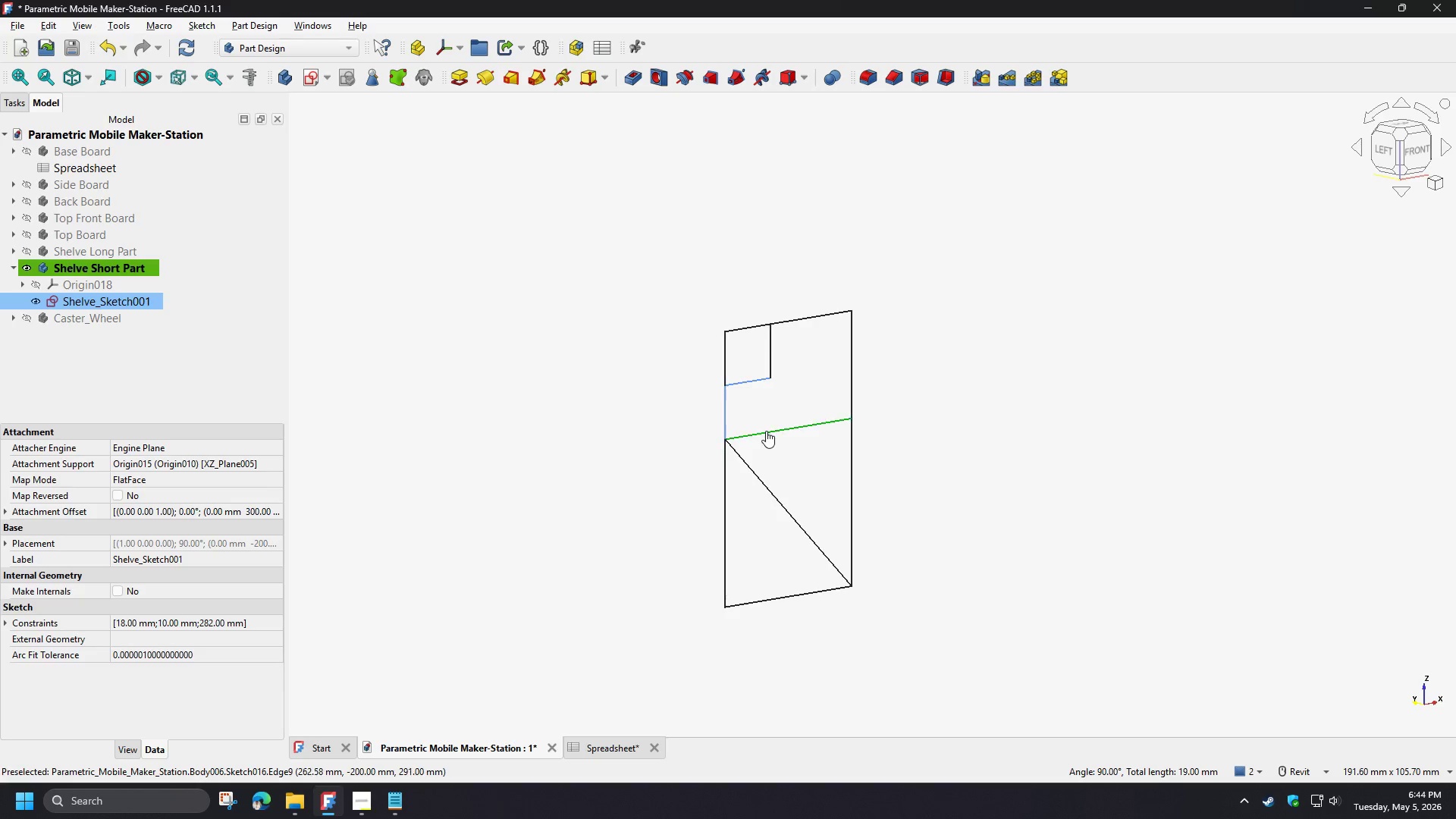 
left_click([766, 431])
 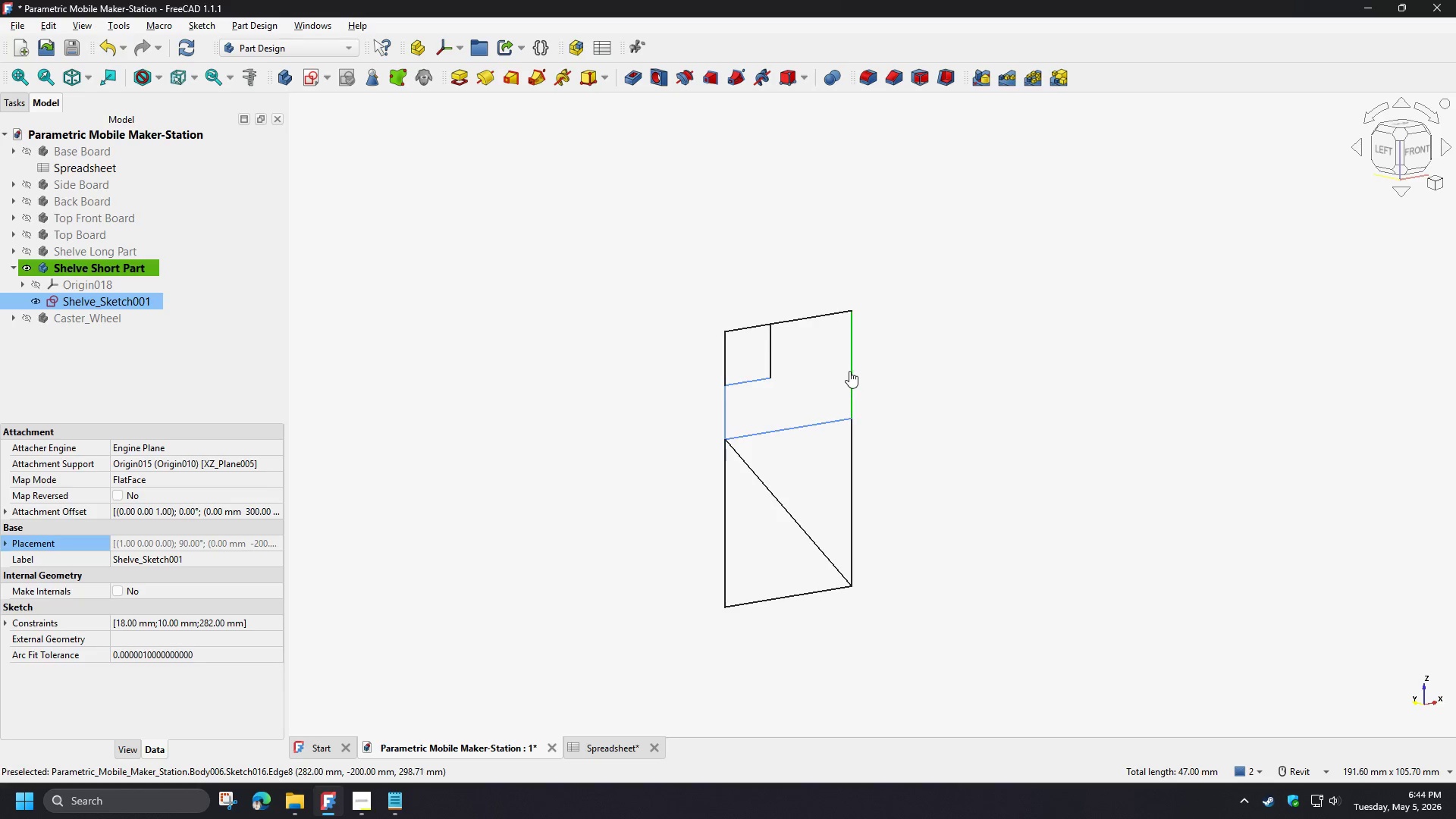 
hold_key(key=ControlLeft, duration=1.48)
left_click([851, 369])
 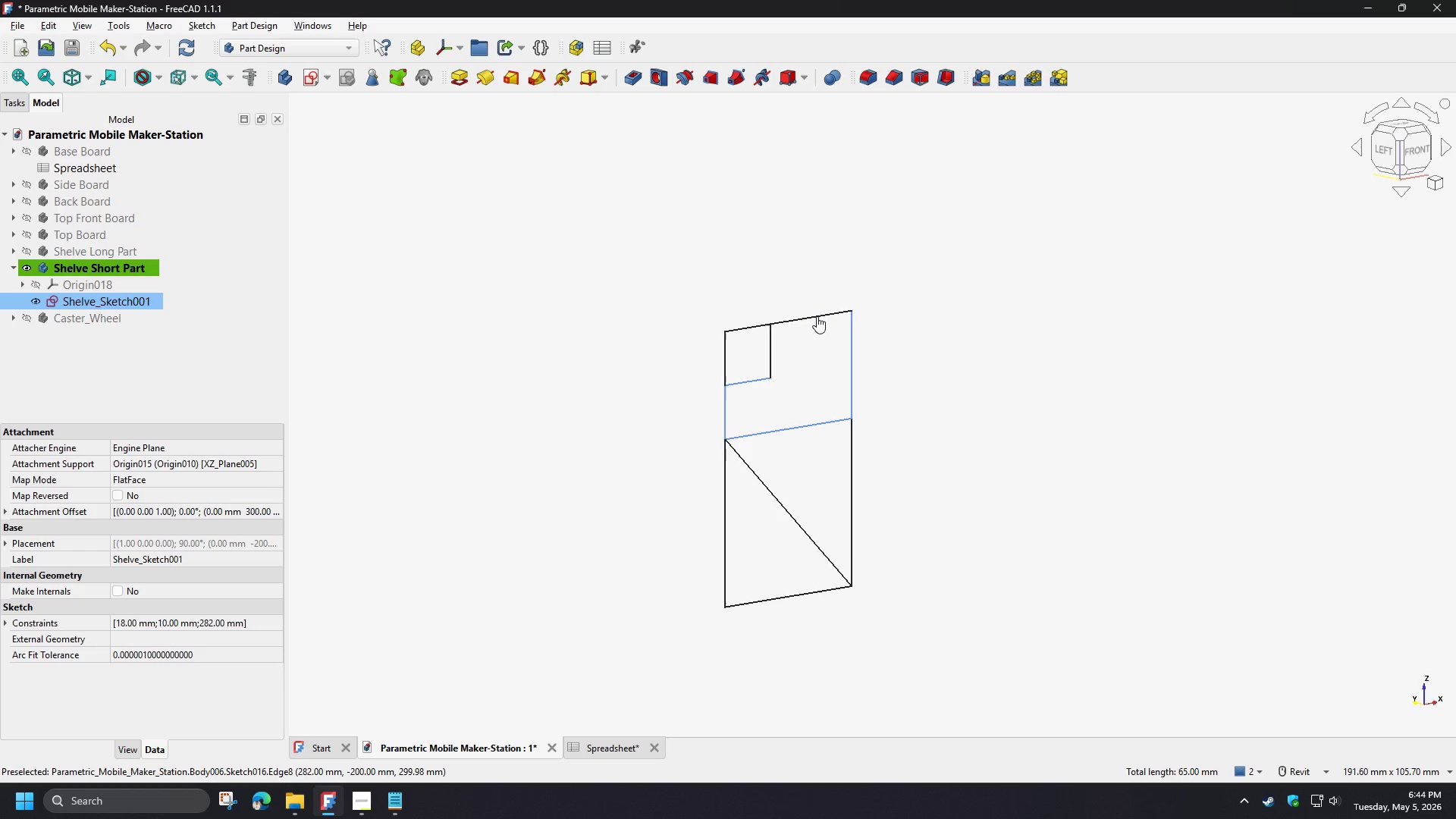 
left_click([815, 316])
 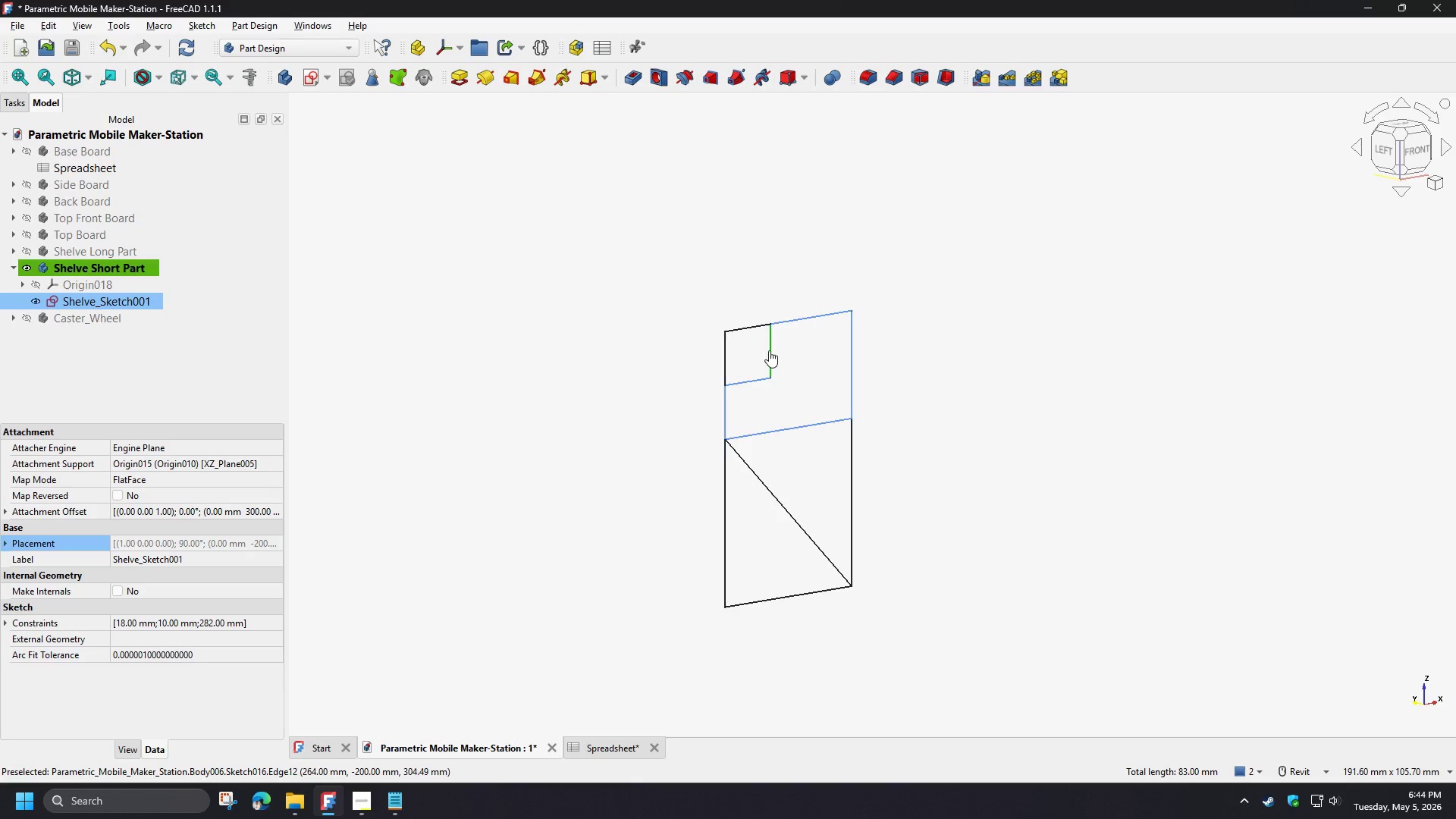 
left_click([769, 350])
 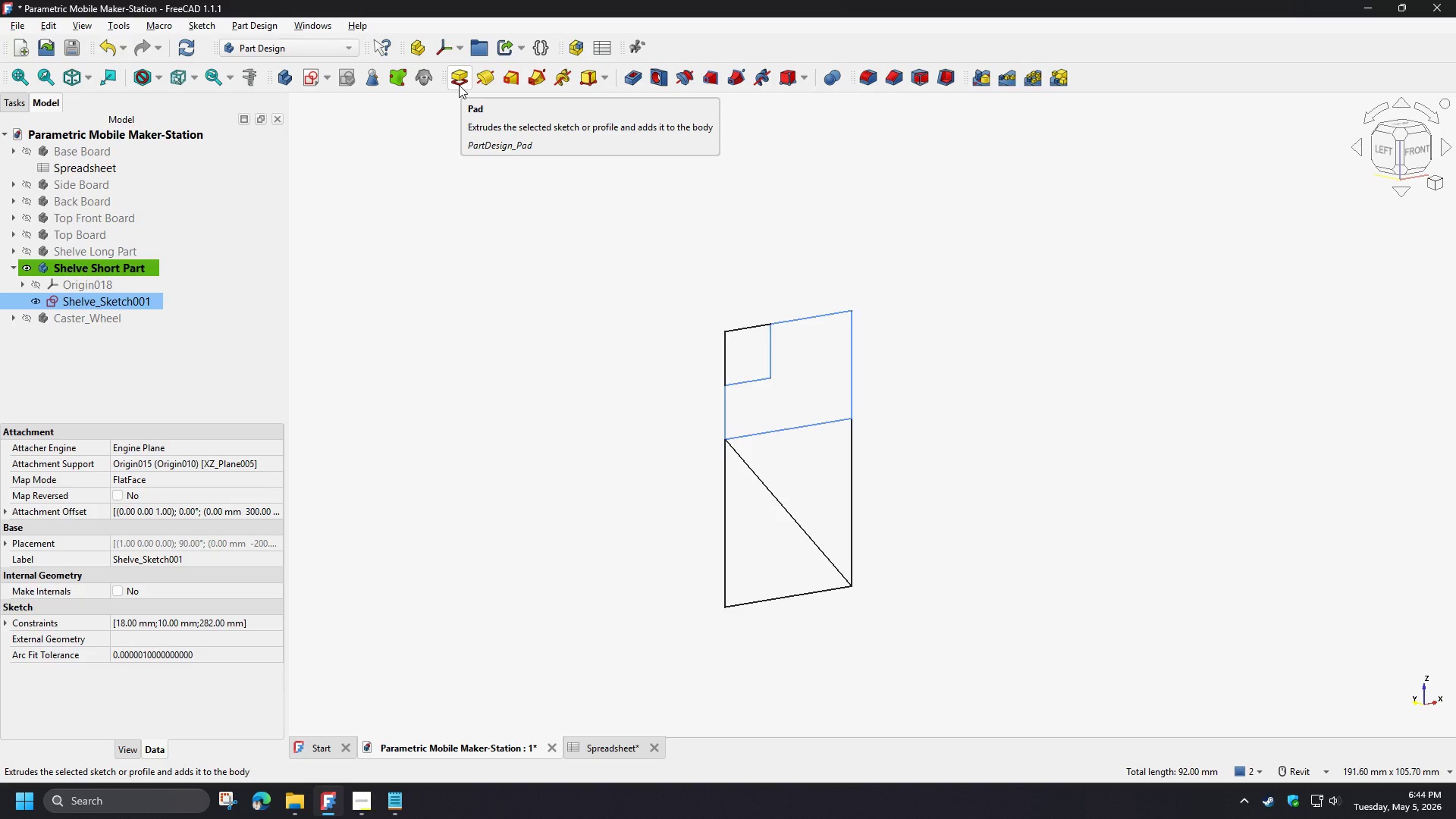 
left_click([459, 85])
 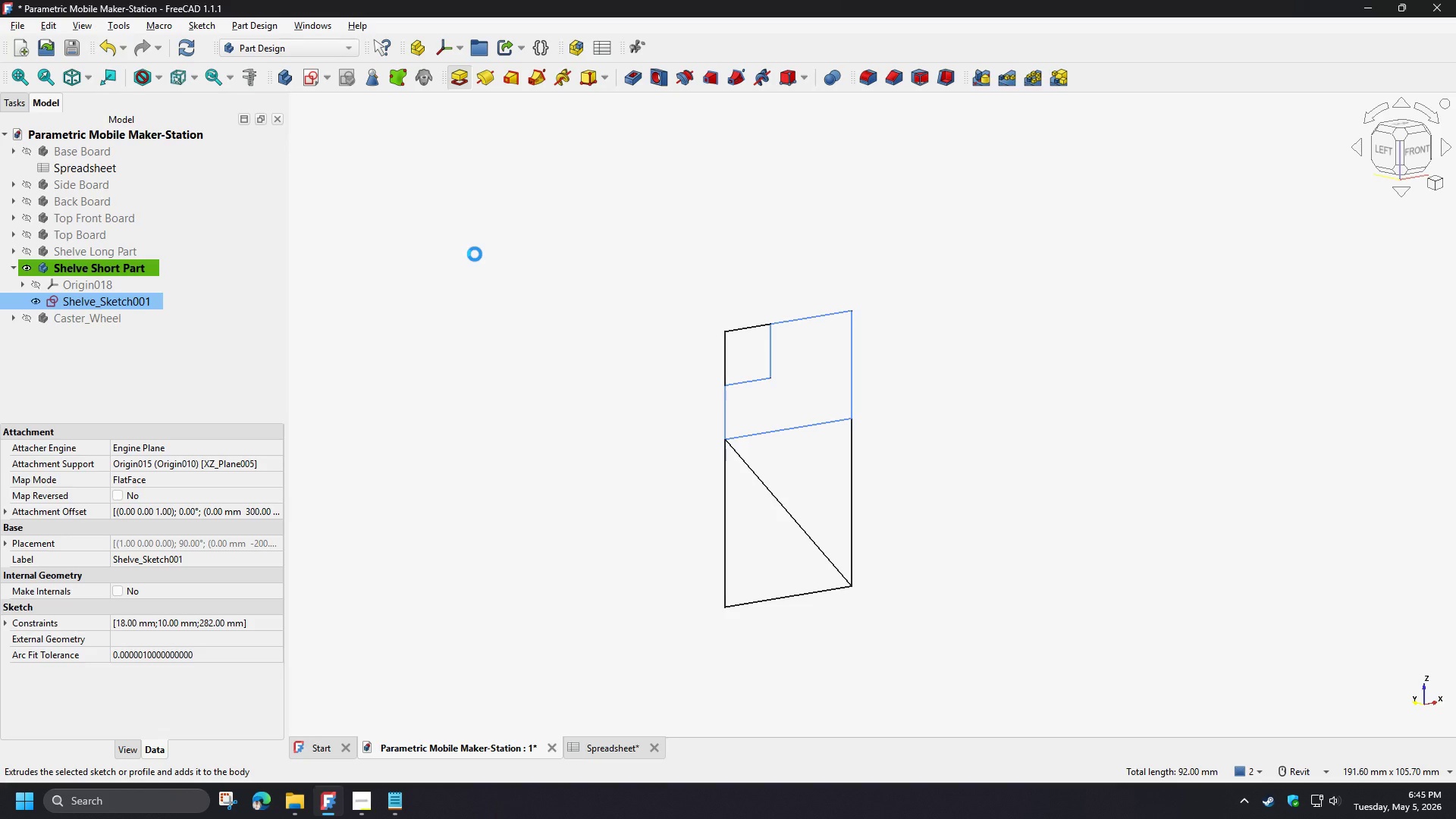 
wait(35.8)
 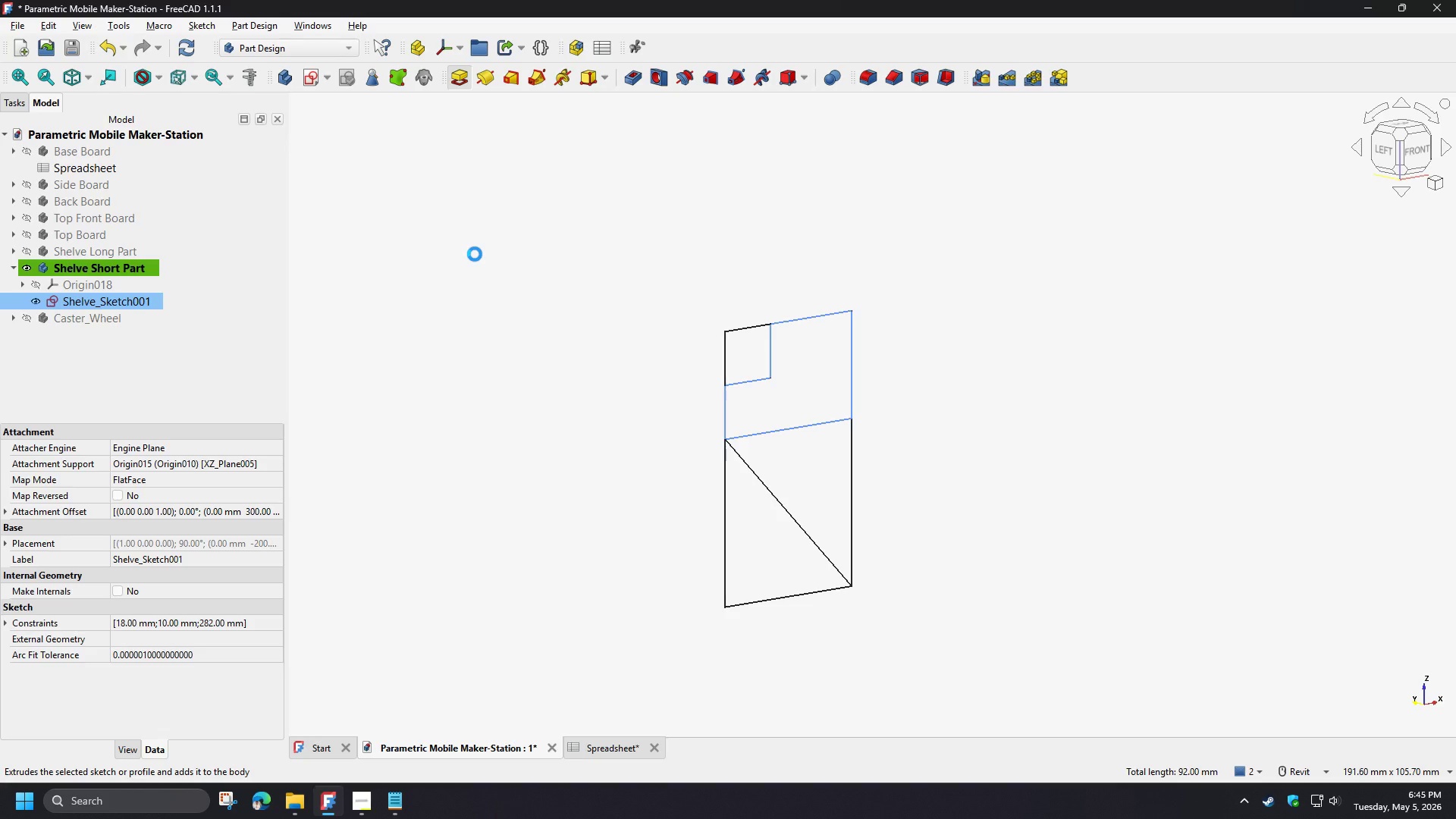 
left_click([20, 315])
 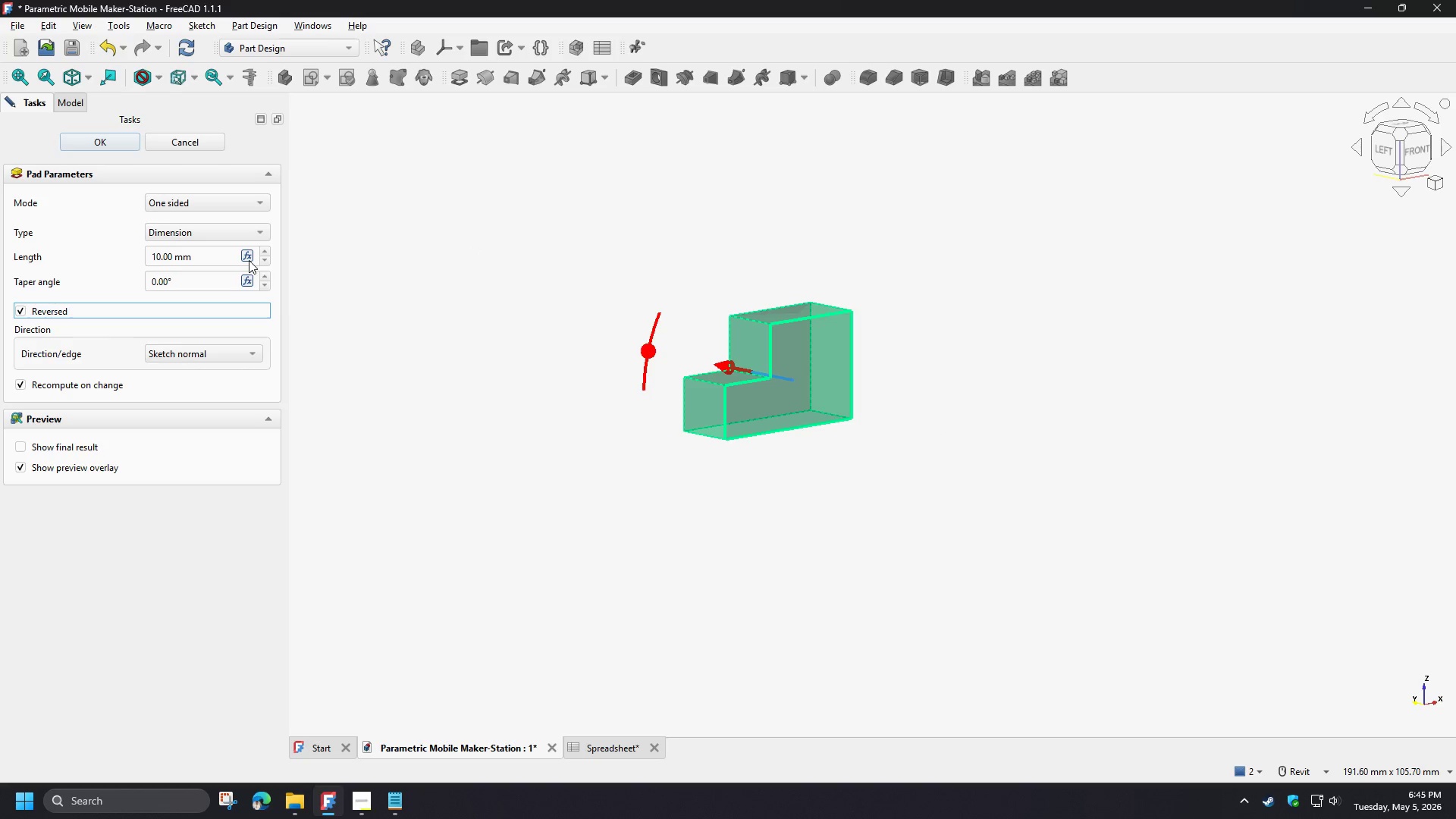 
left_click([247, 257])
 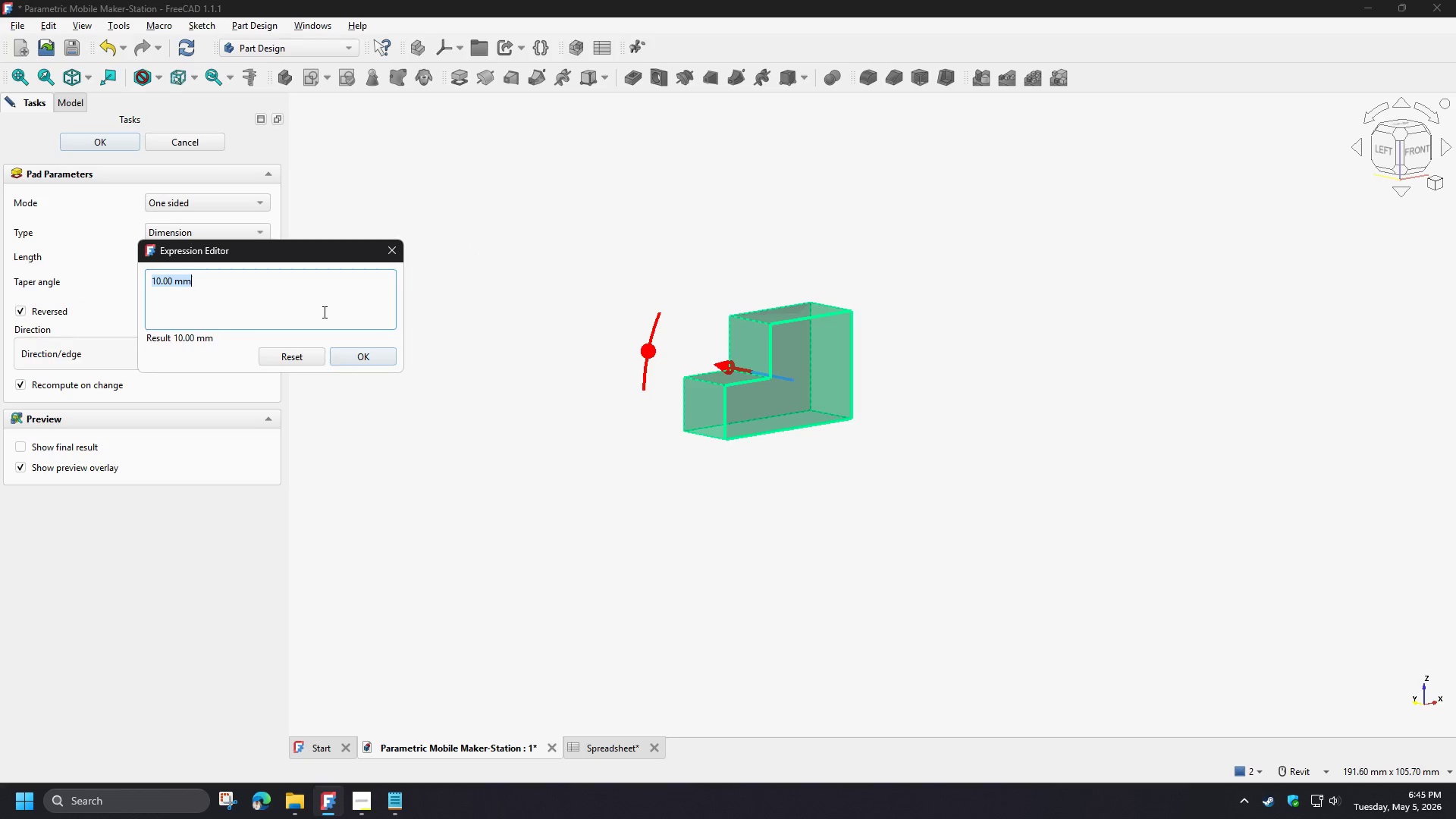 
type(spde)
 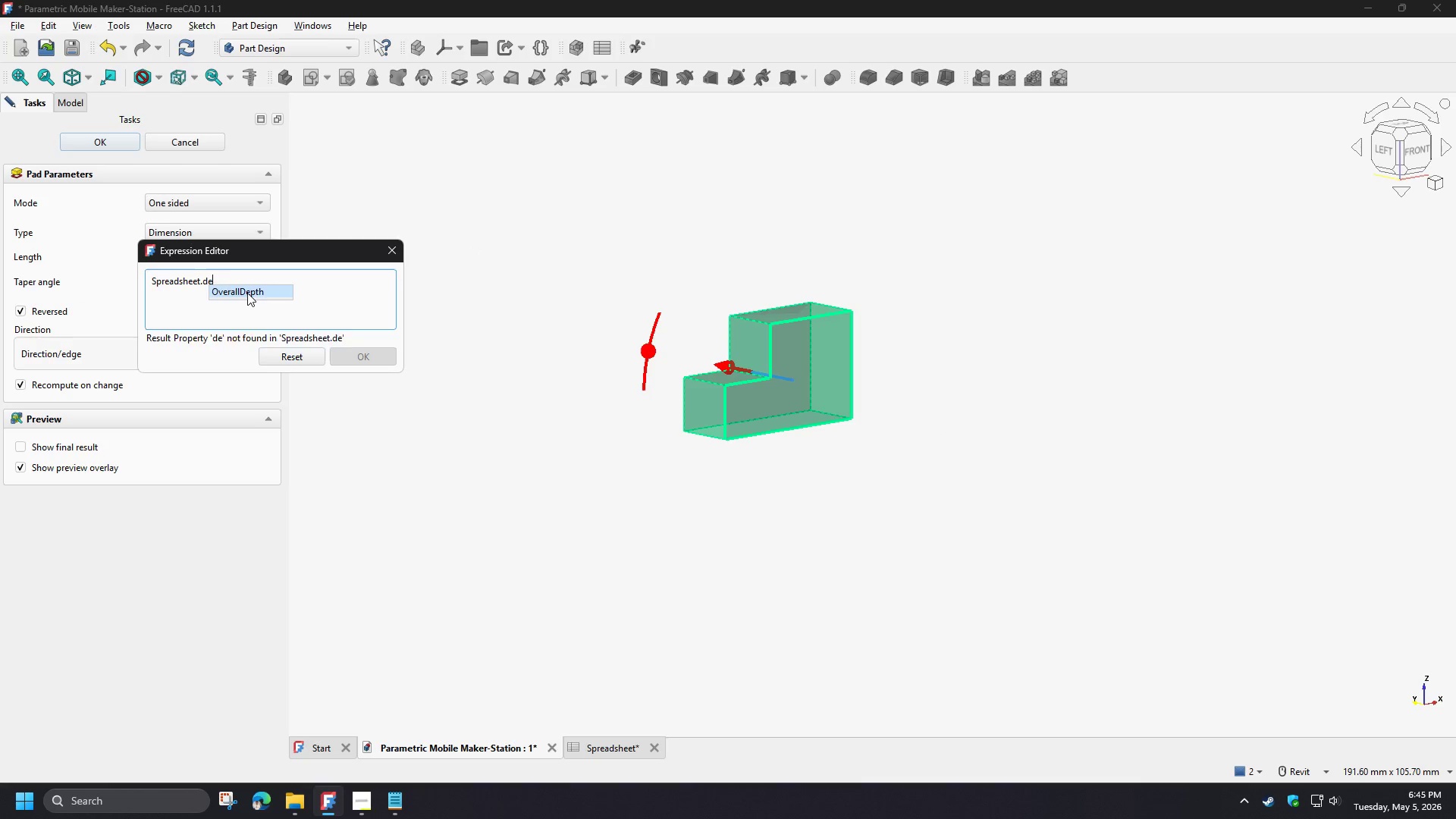 
left_click([247, 293])
 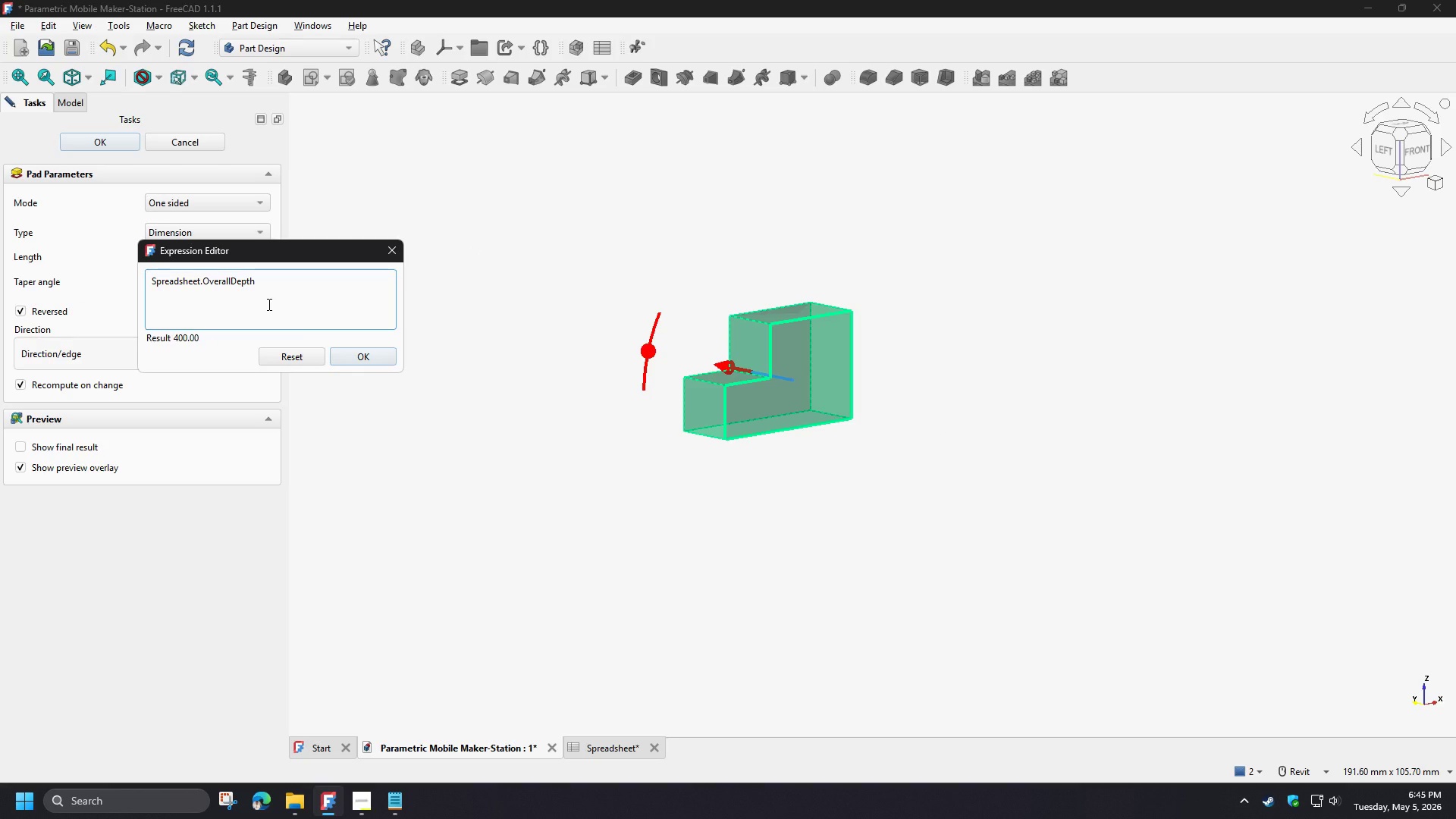 
type(-sp)
 